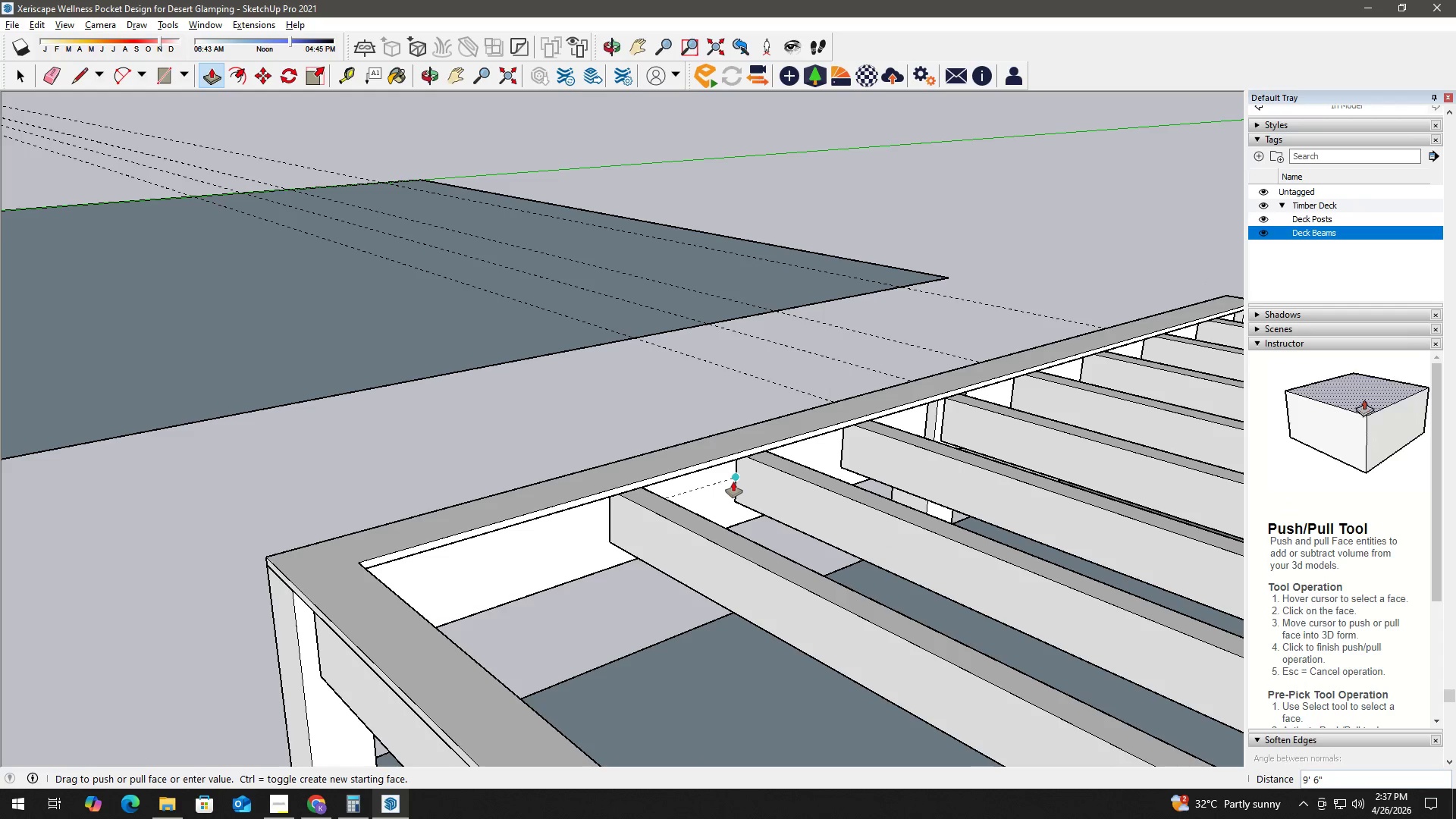 
left_click([733, 481])
 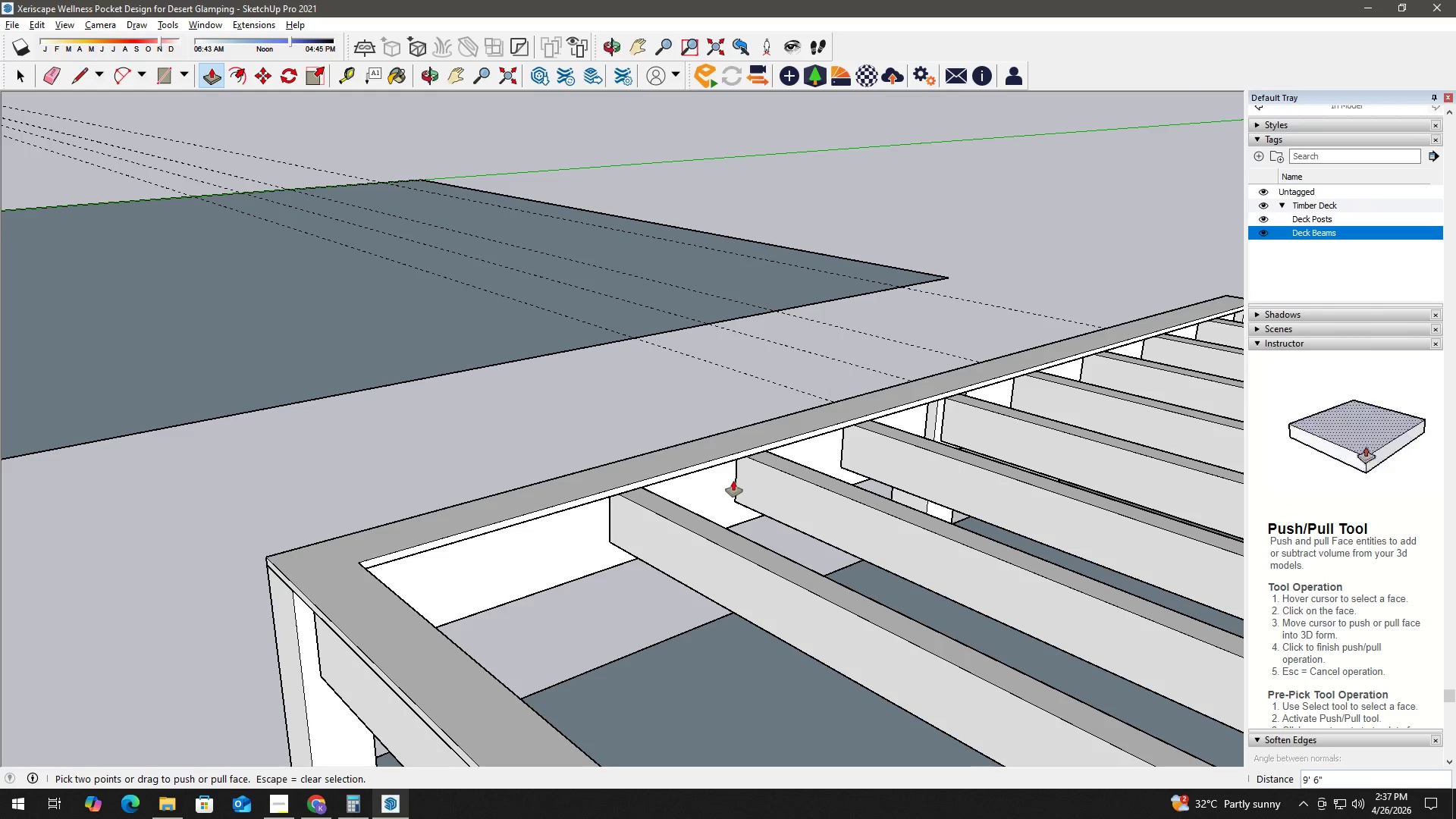 
key(Space)
 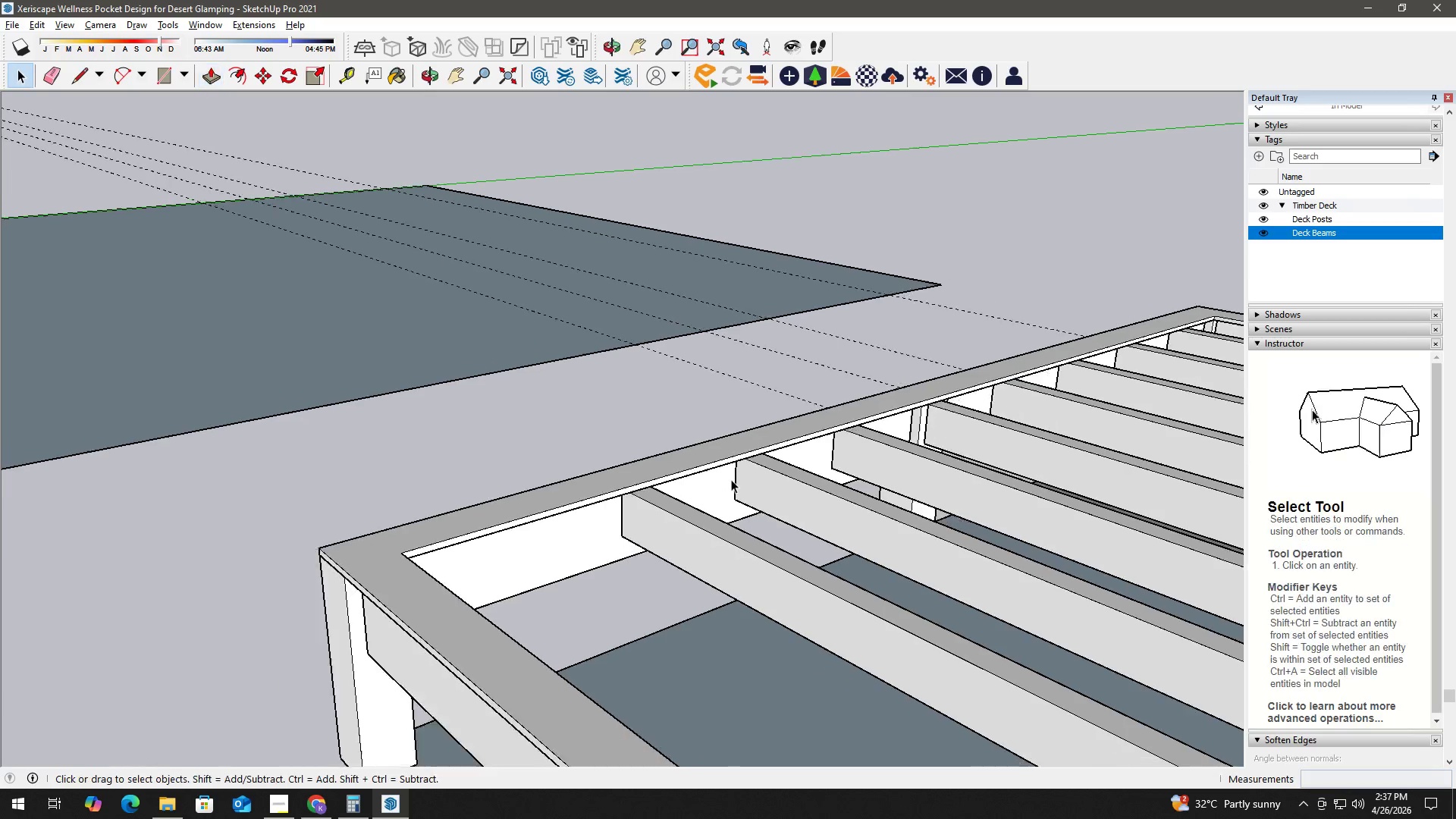 
scroll: coordinate [731, 479], scroll_direction: down, amount: 4.0
 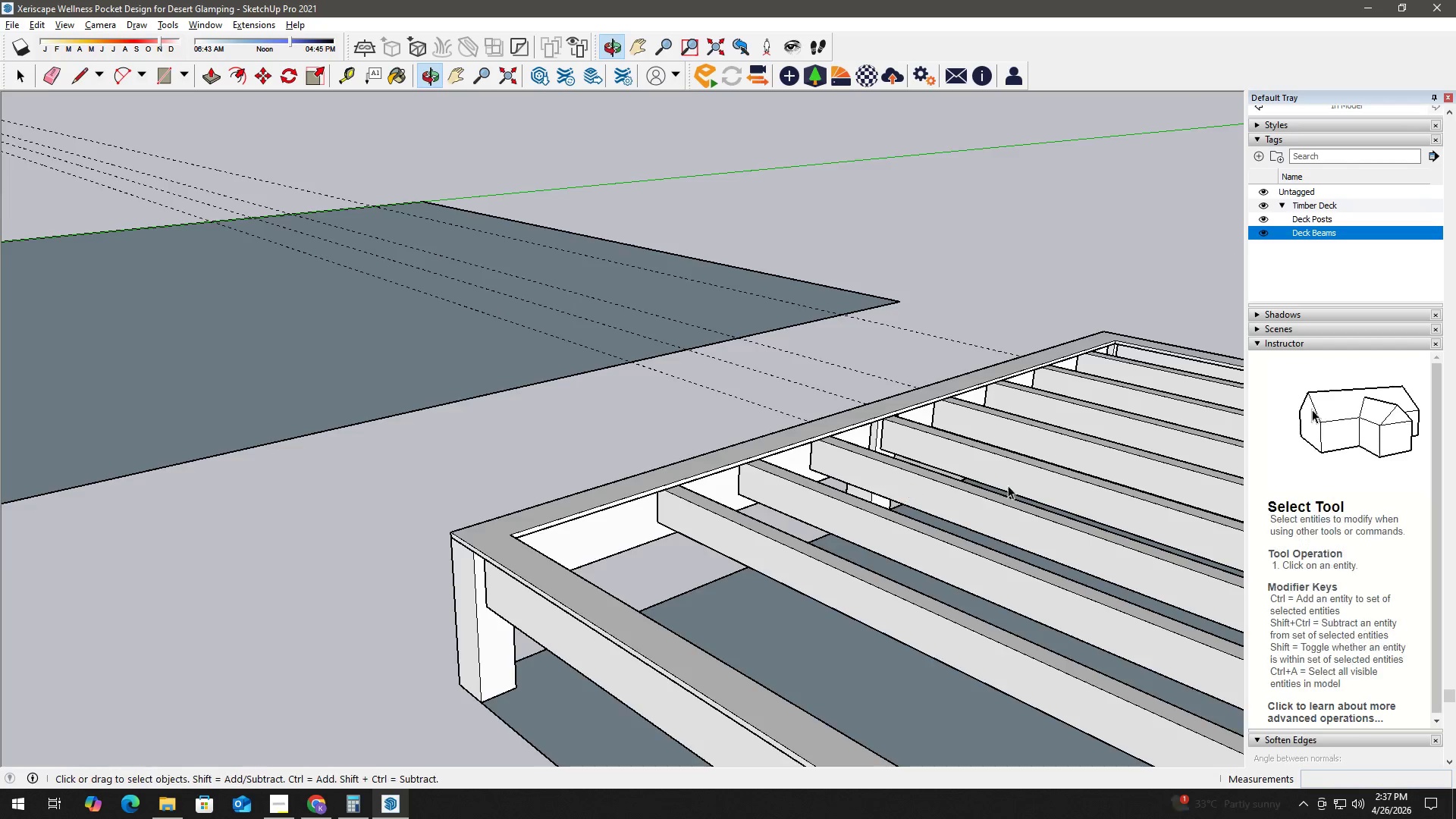 
key(H)
 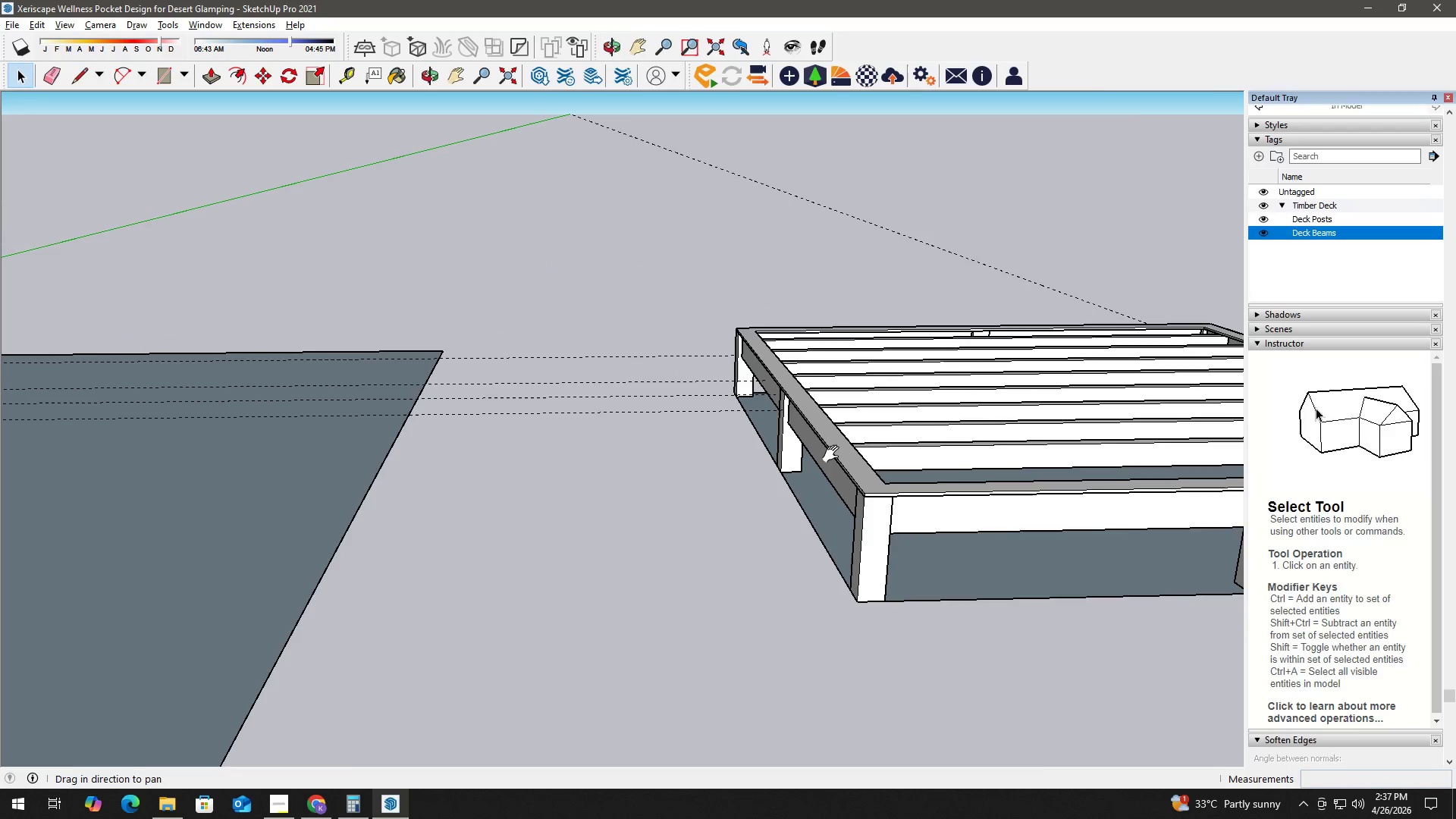 
left_click_drag(start_coordinate=[804, 452], to_coordinate=[849, 524])
 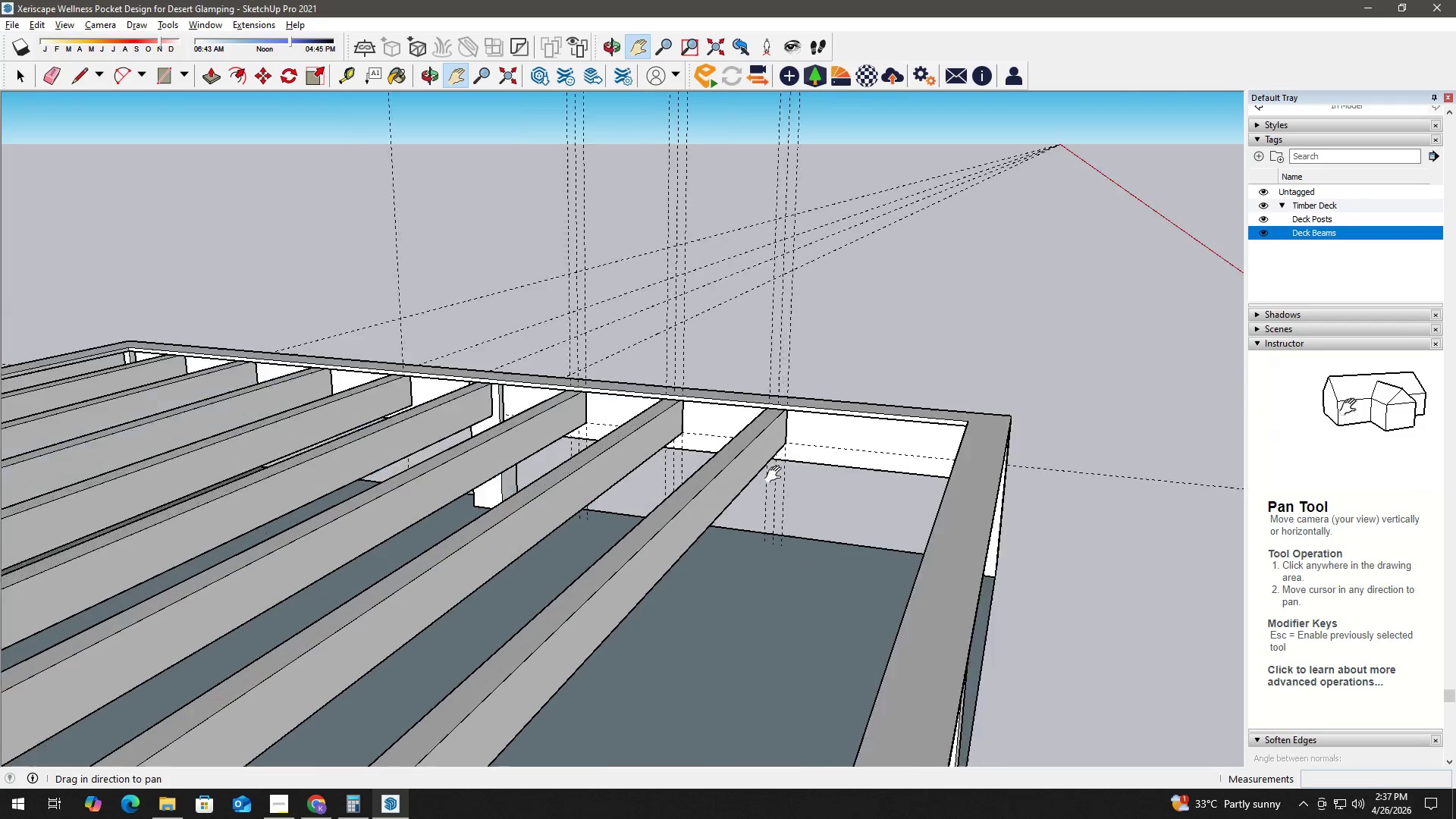 
scroll: coordinate [920, 474], scroll_direction: down, amount: 3.0
 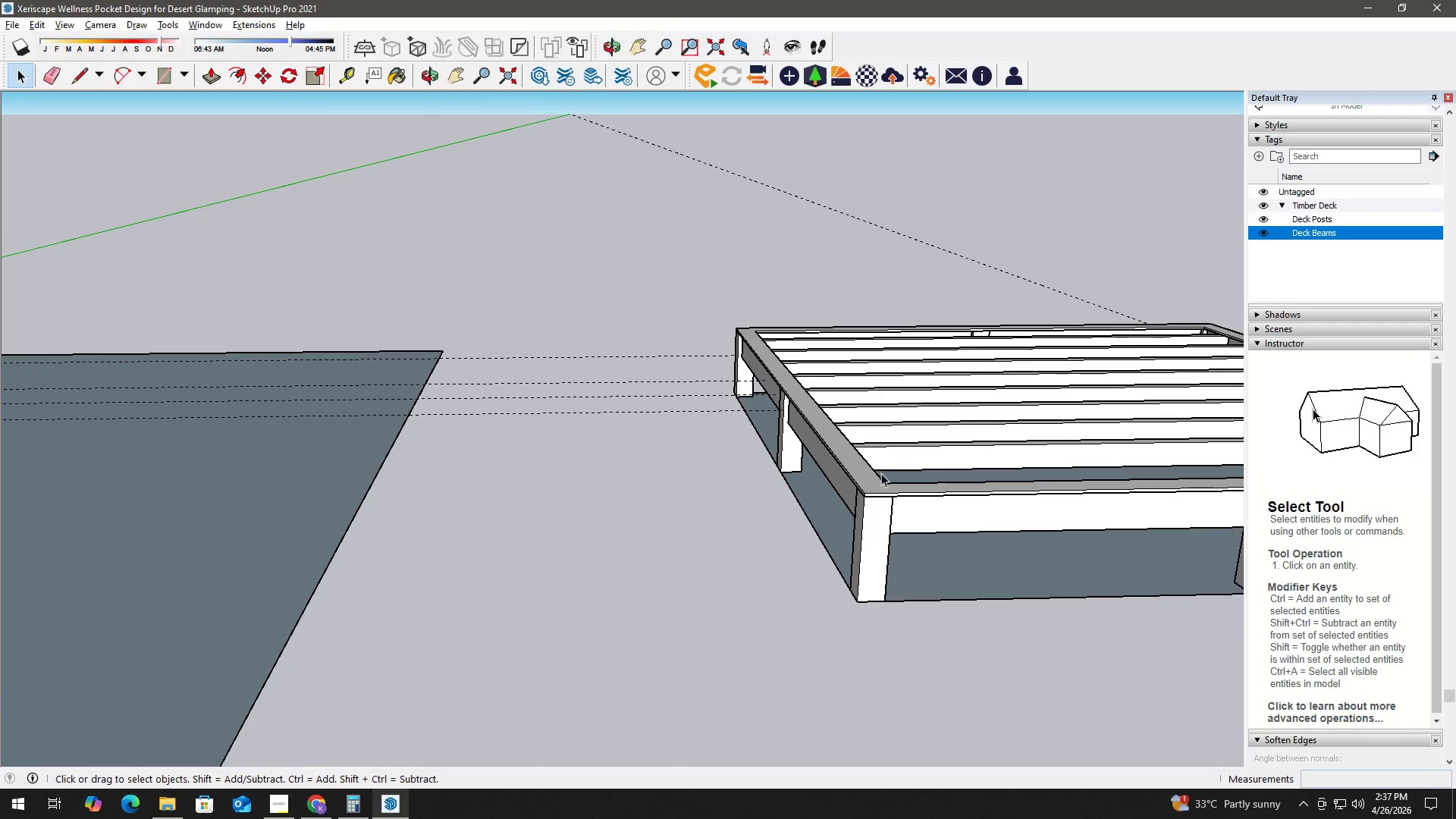 
key(H)
 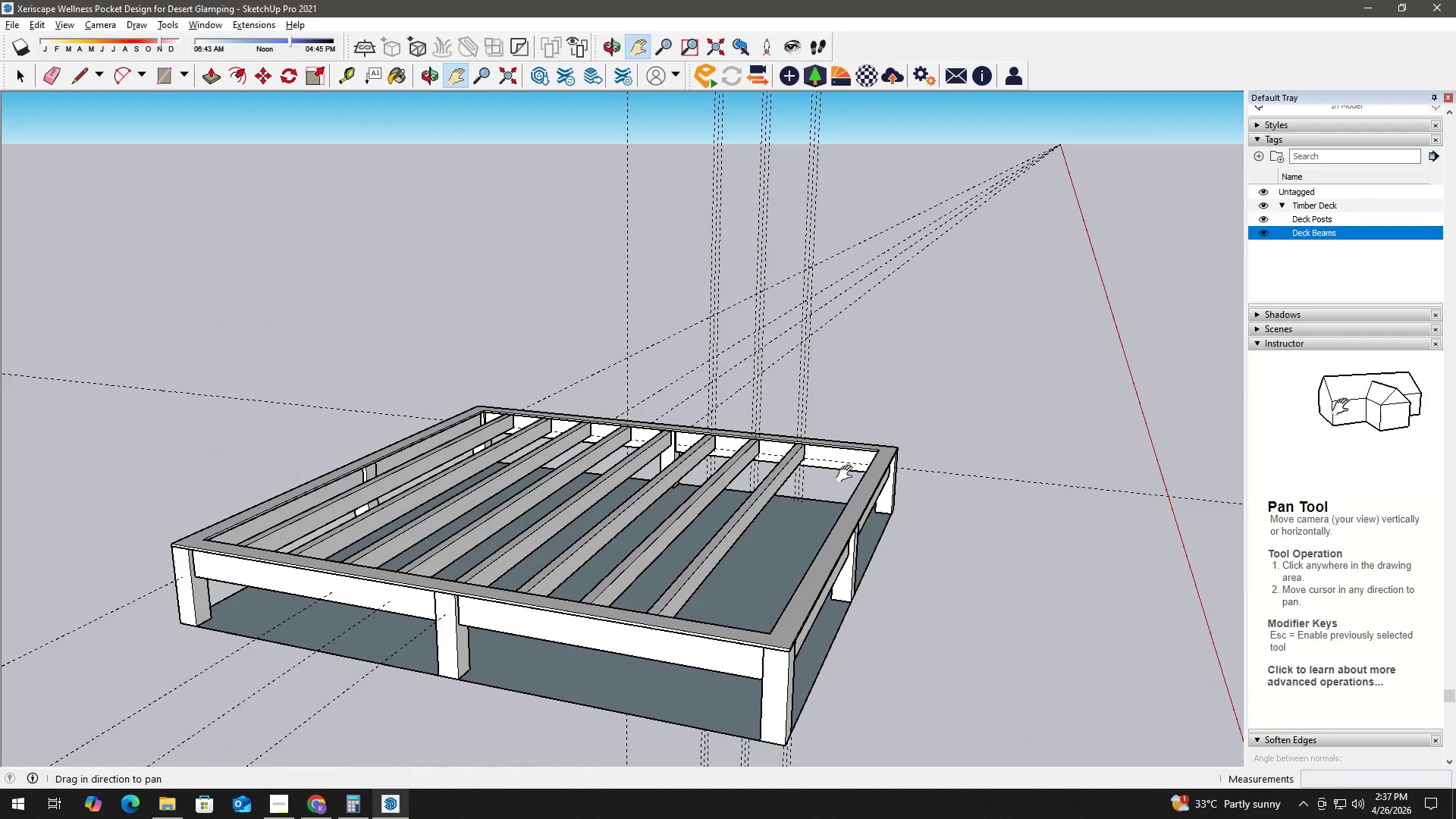 
scroll: coordinate [782, 443], scroll_direction: up, amount: 18.0
 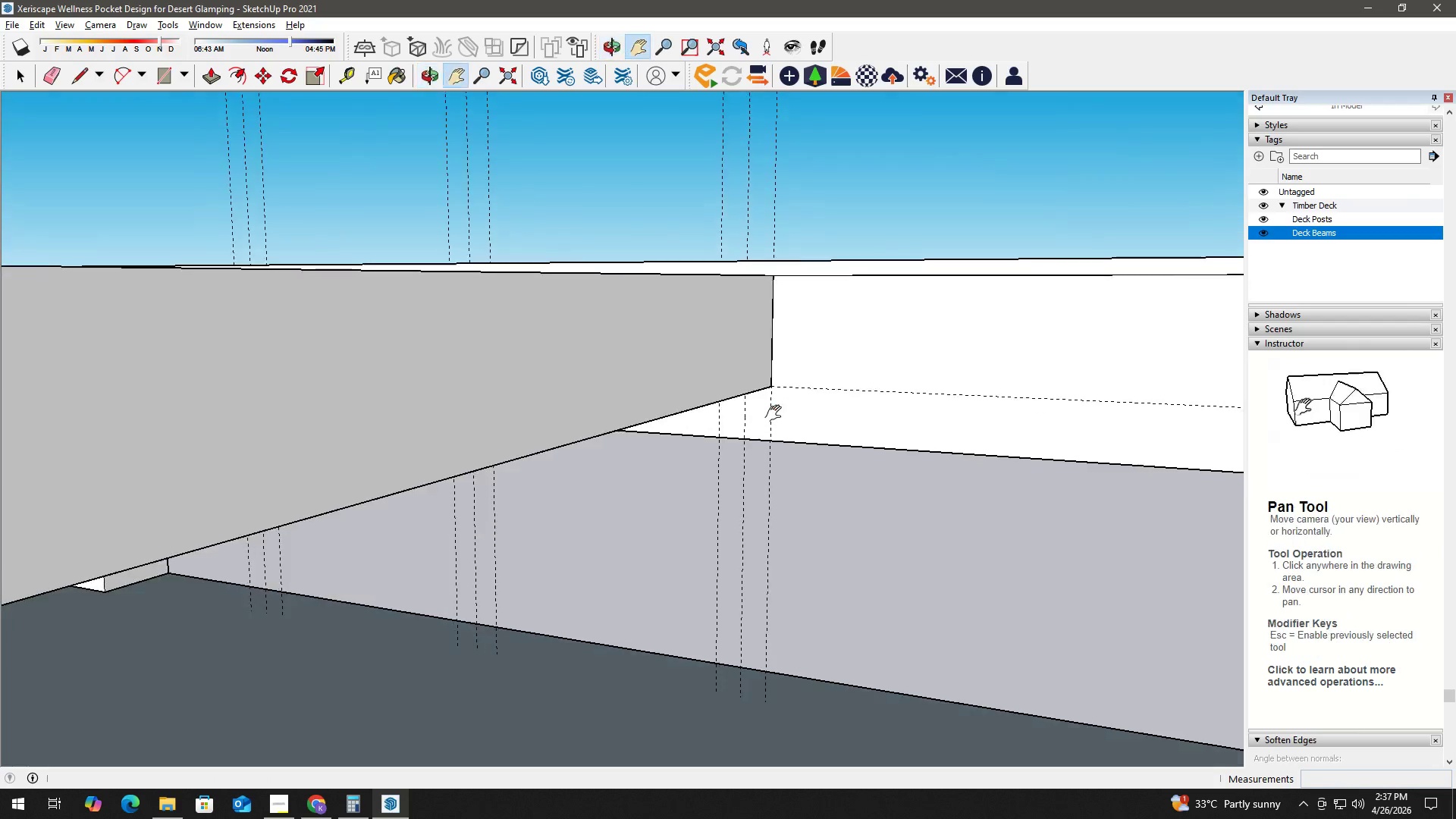 
key(Space)
 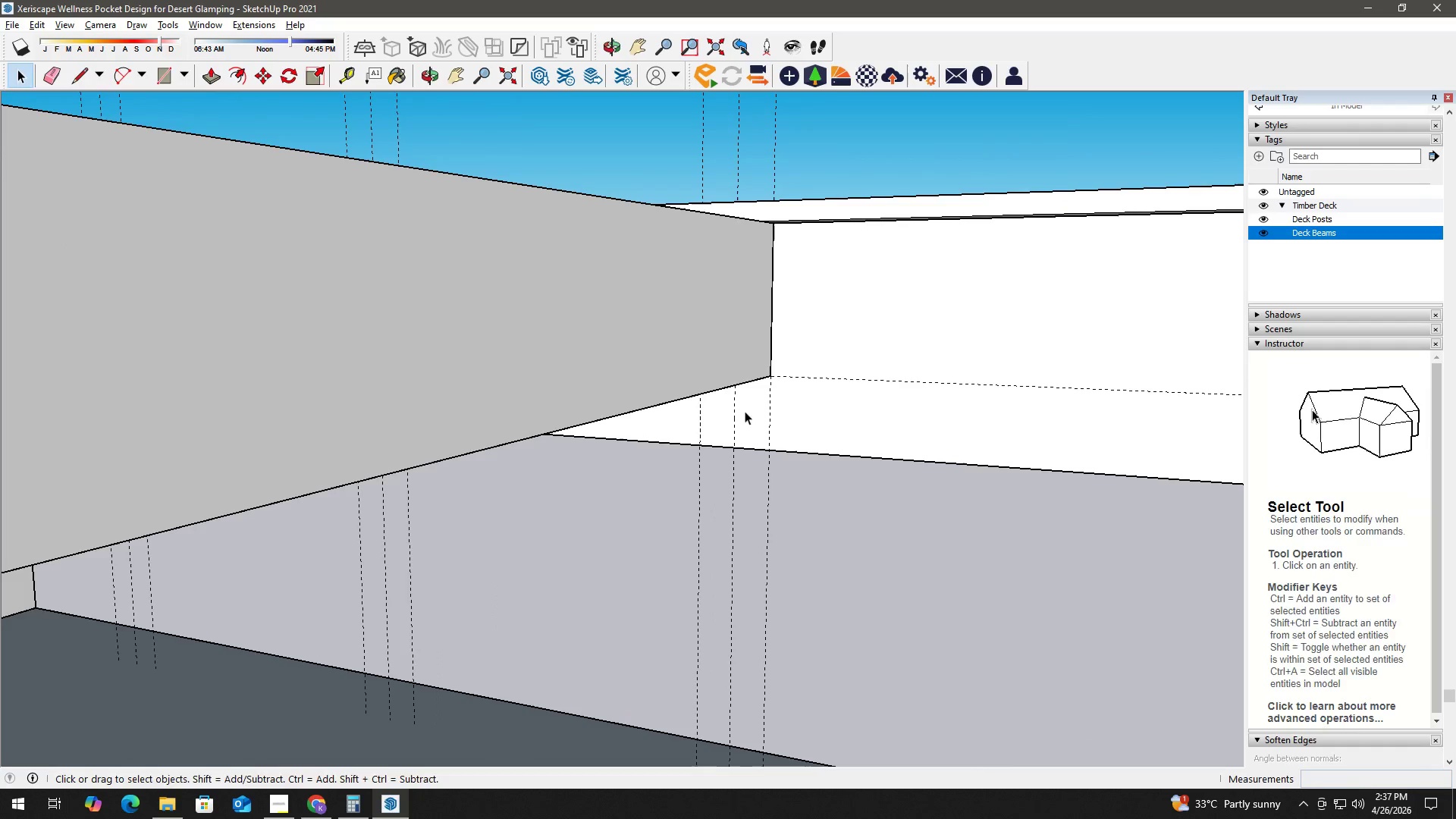 
key(T)
 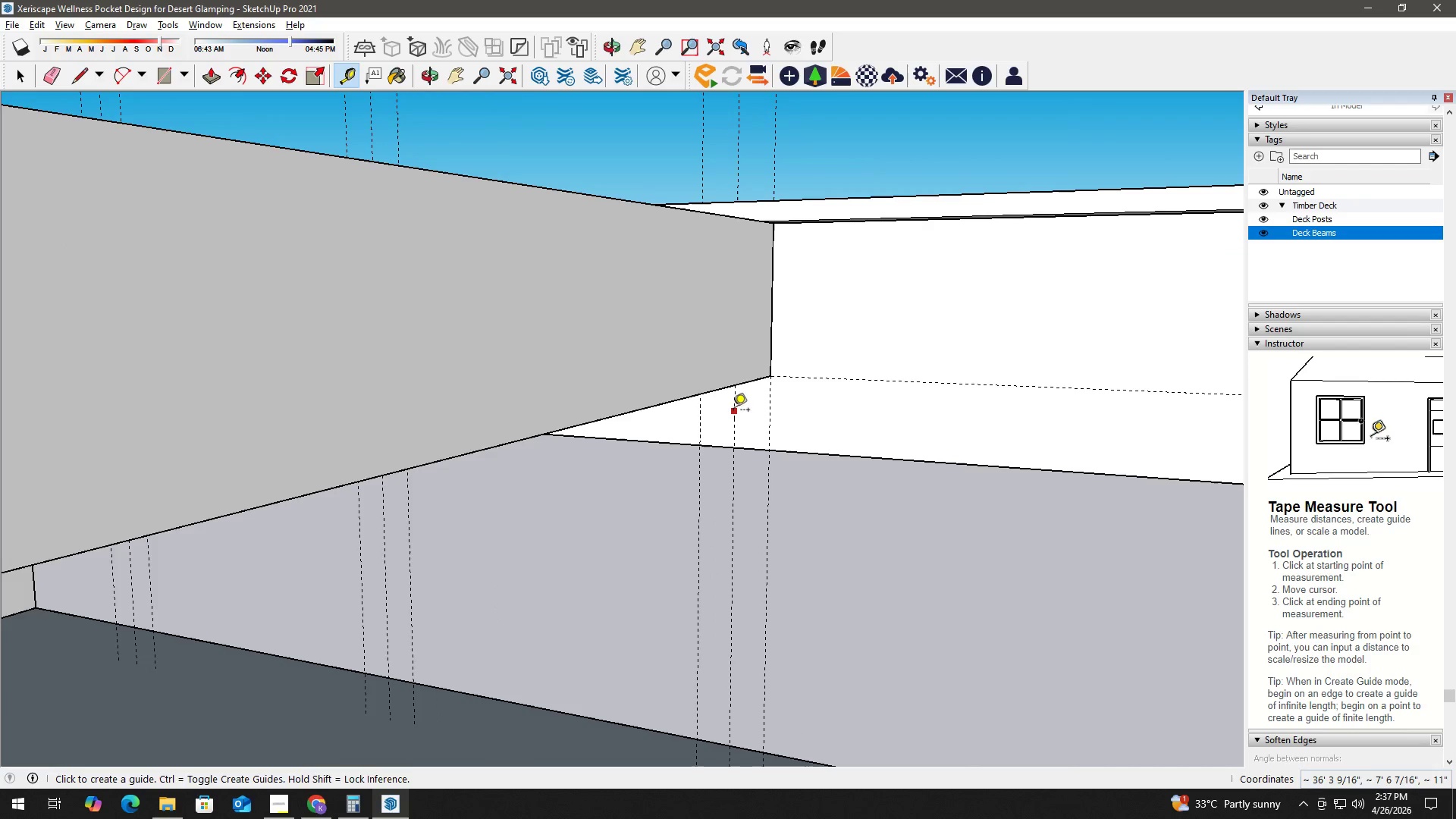 
scroll: coordinate [774, 415], scroll_direction: up, amount: 3.0
 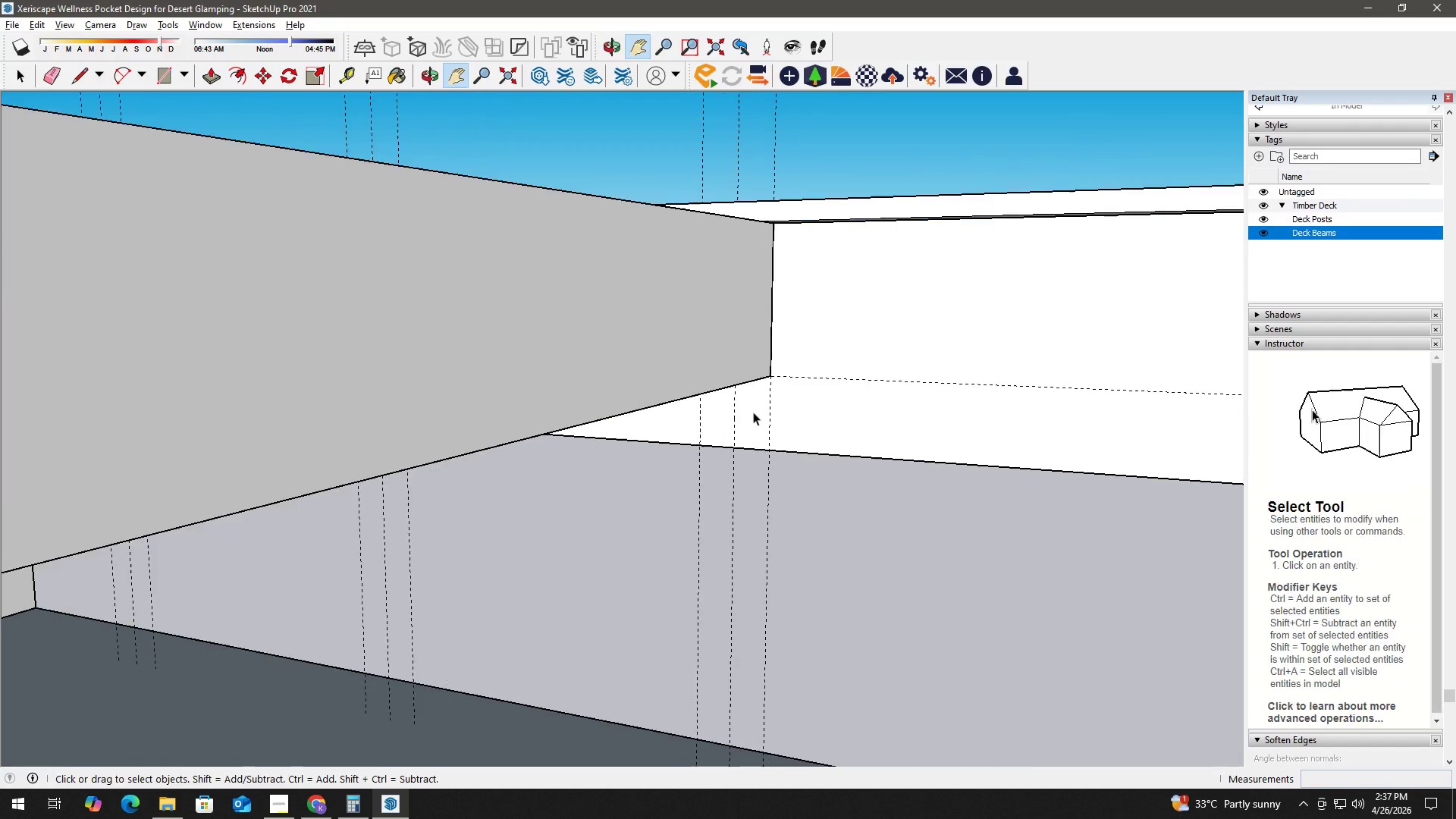 
left_click([733, 411])
 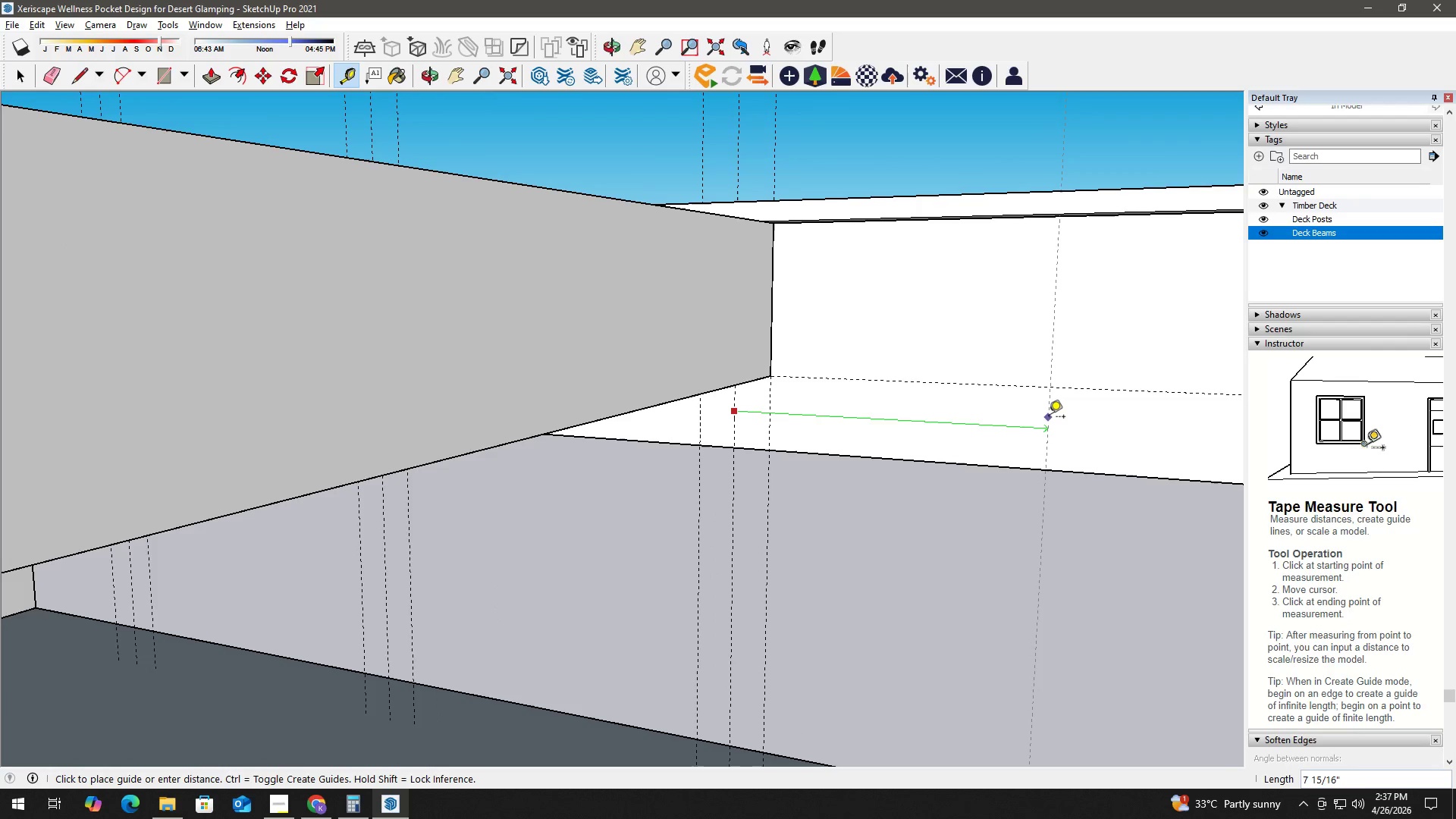 
key(Numpad1)
 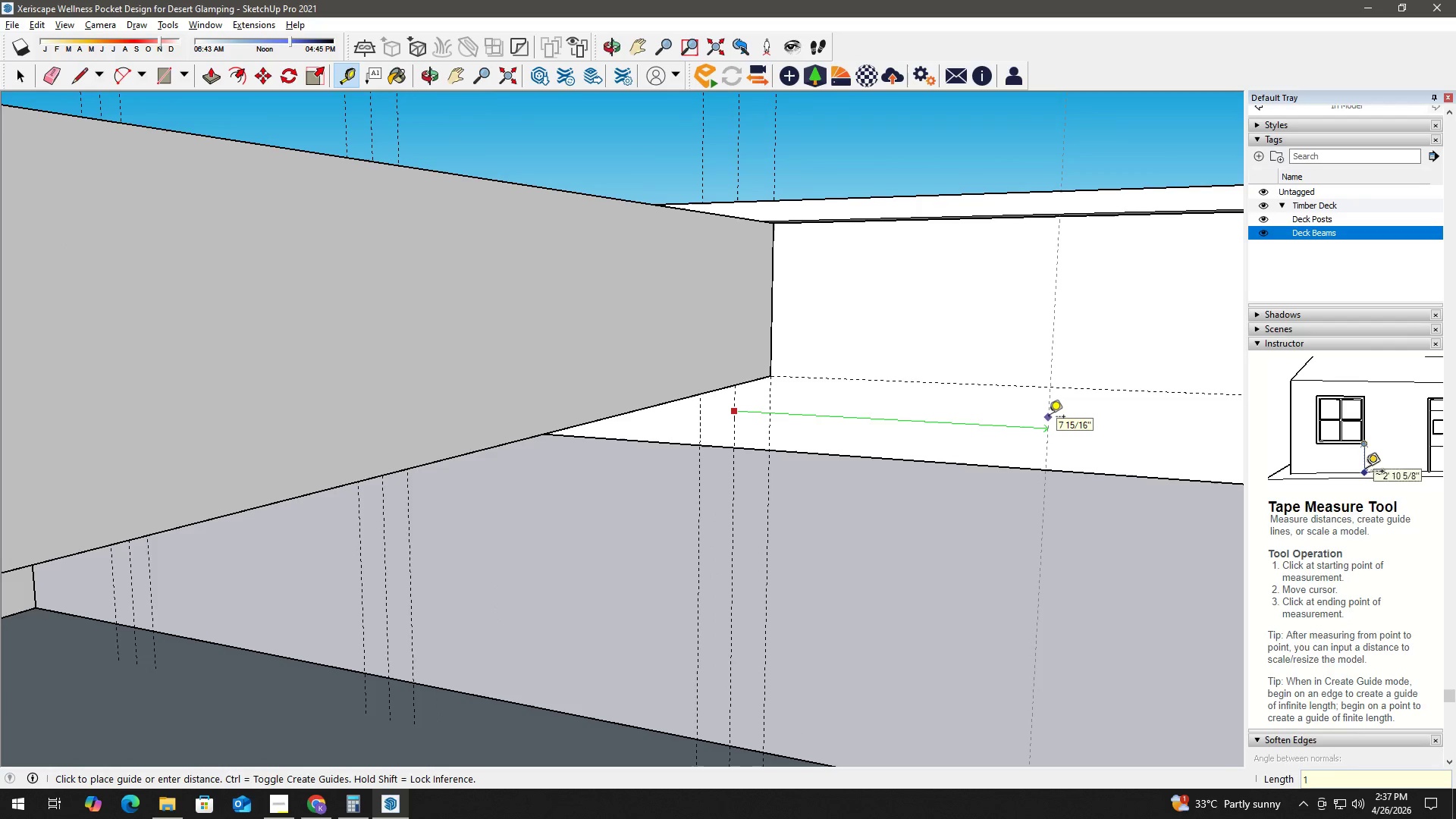 
key(Quote)
 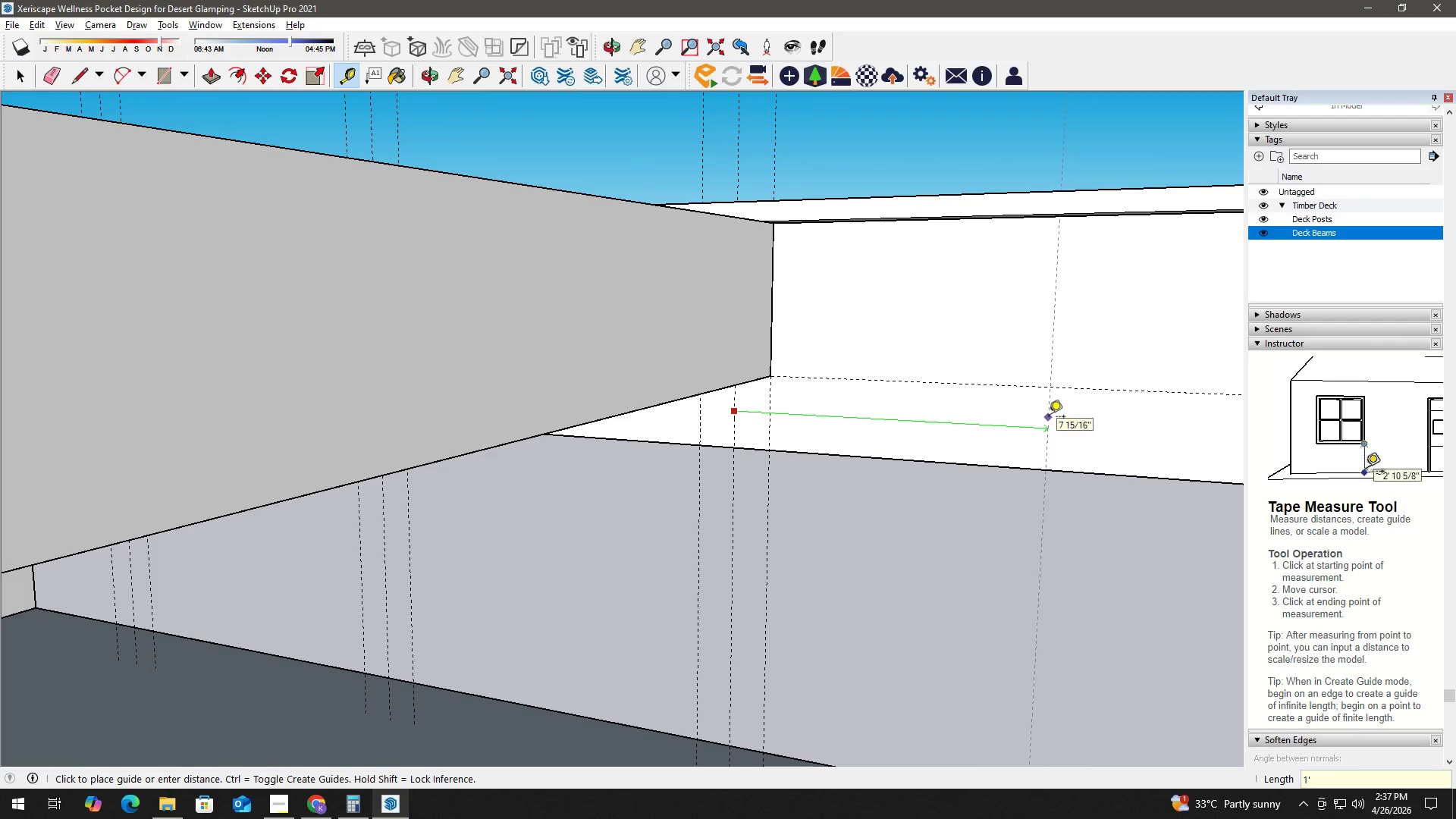 
key(NumpadEnter)
 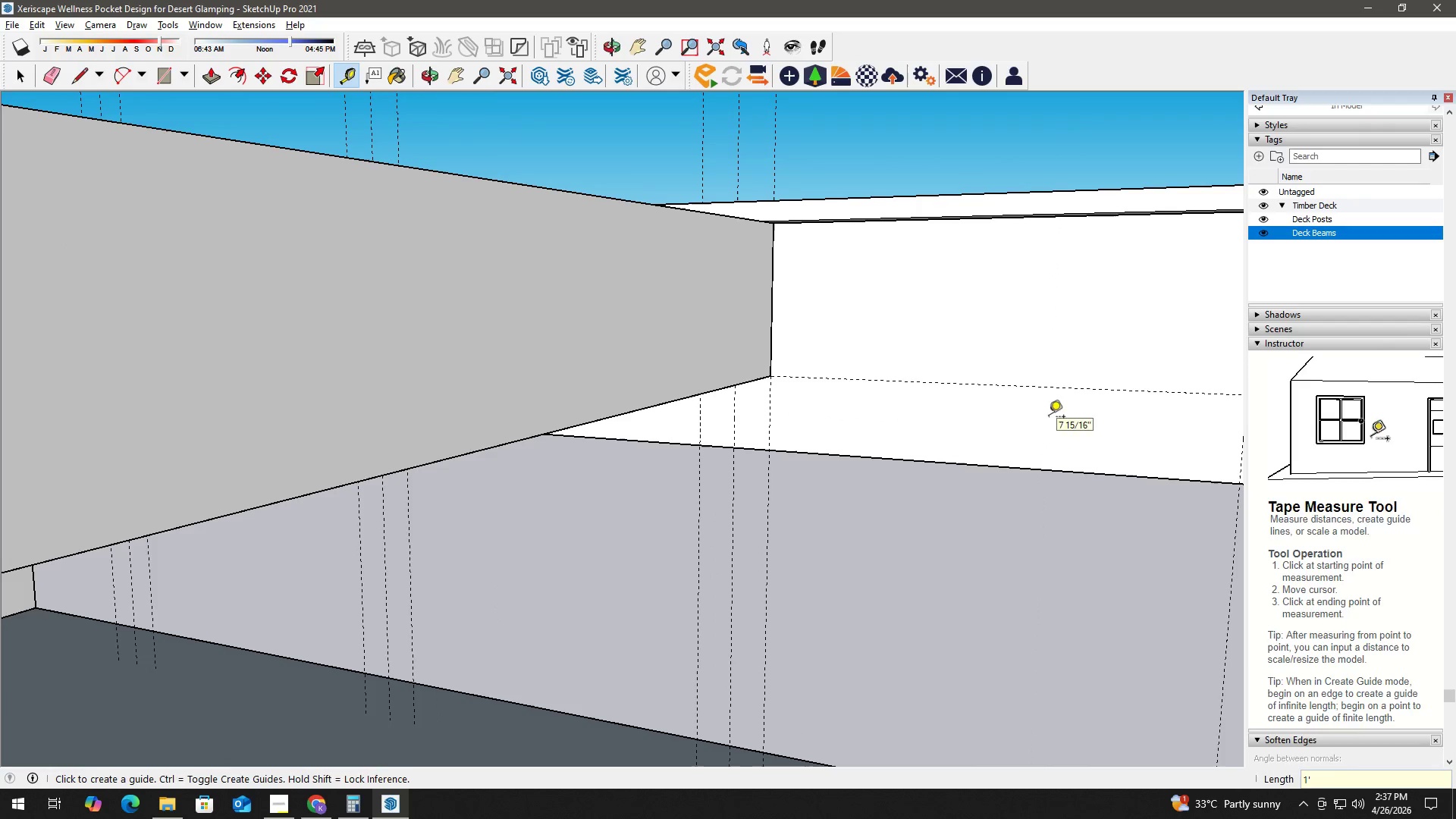 
key(Space)
 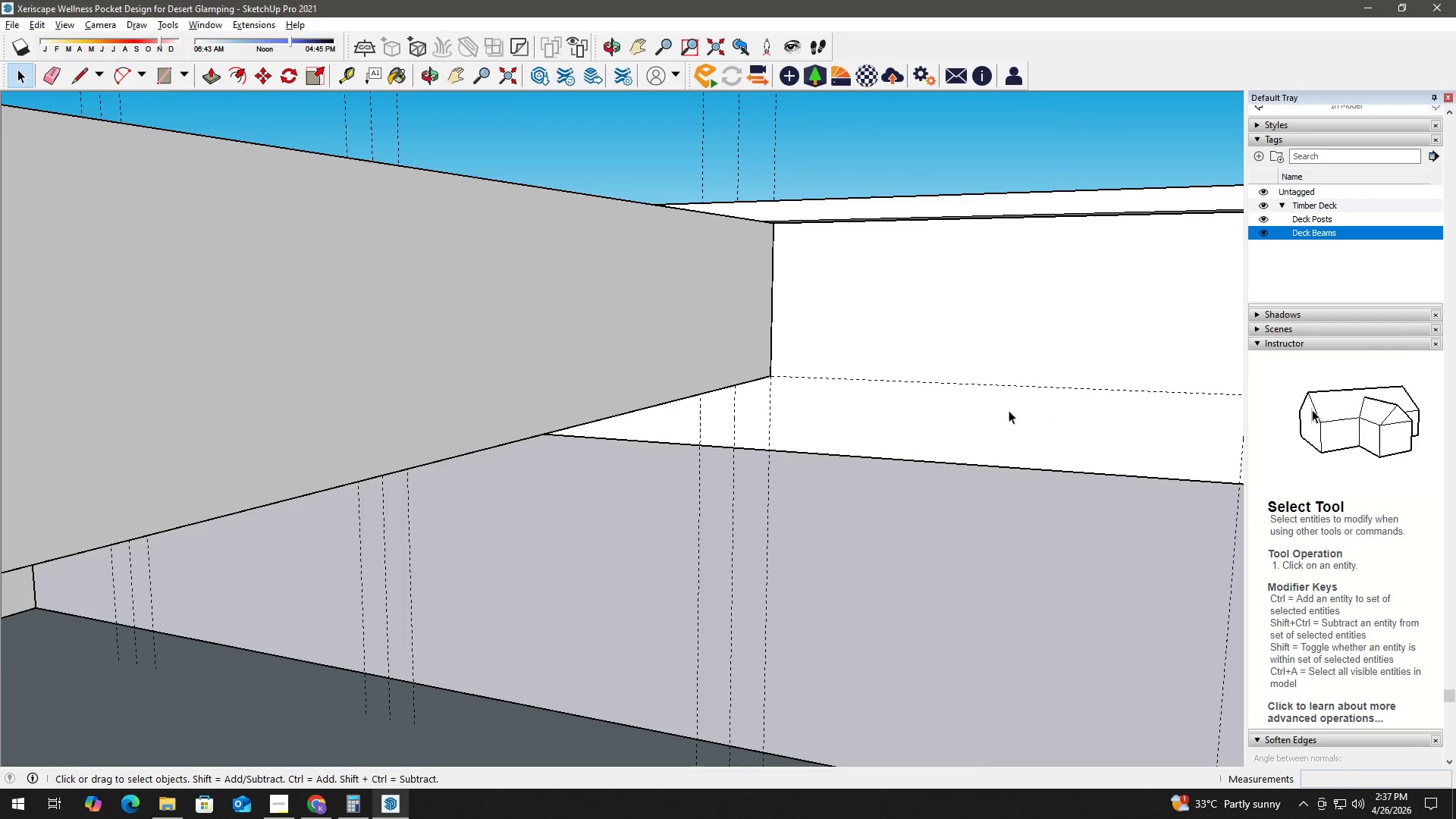 
key(H)
 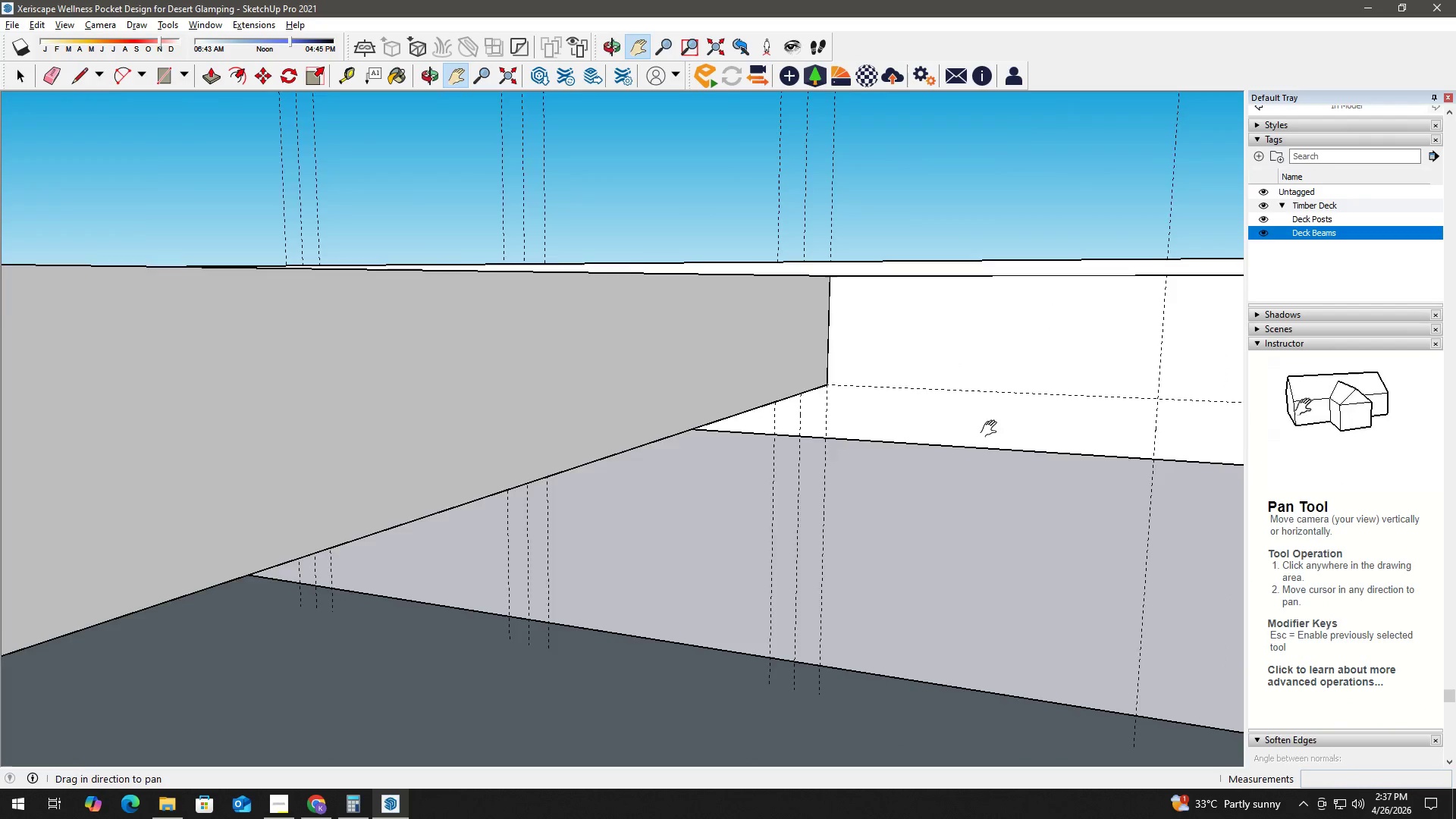 
left_click_drag(start_coordinate=[1006, 431], to_coordinate=[788, 455])
 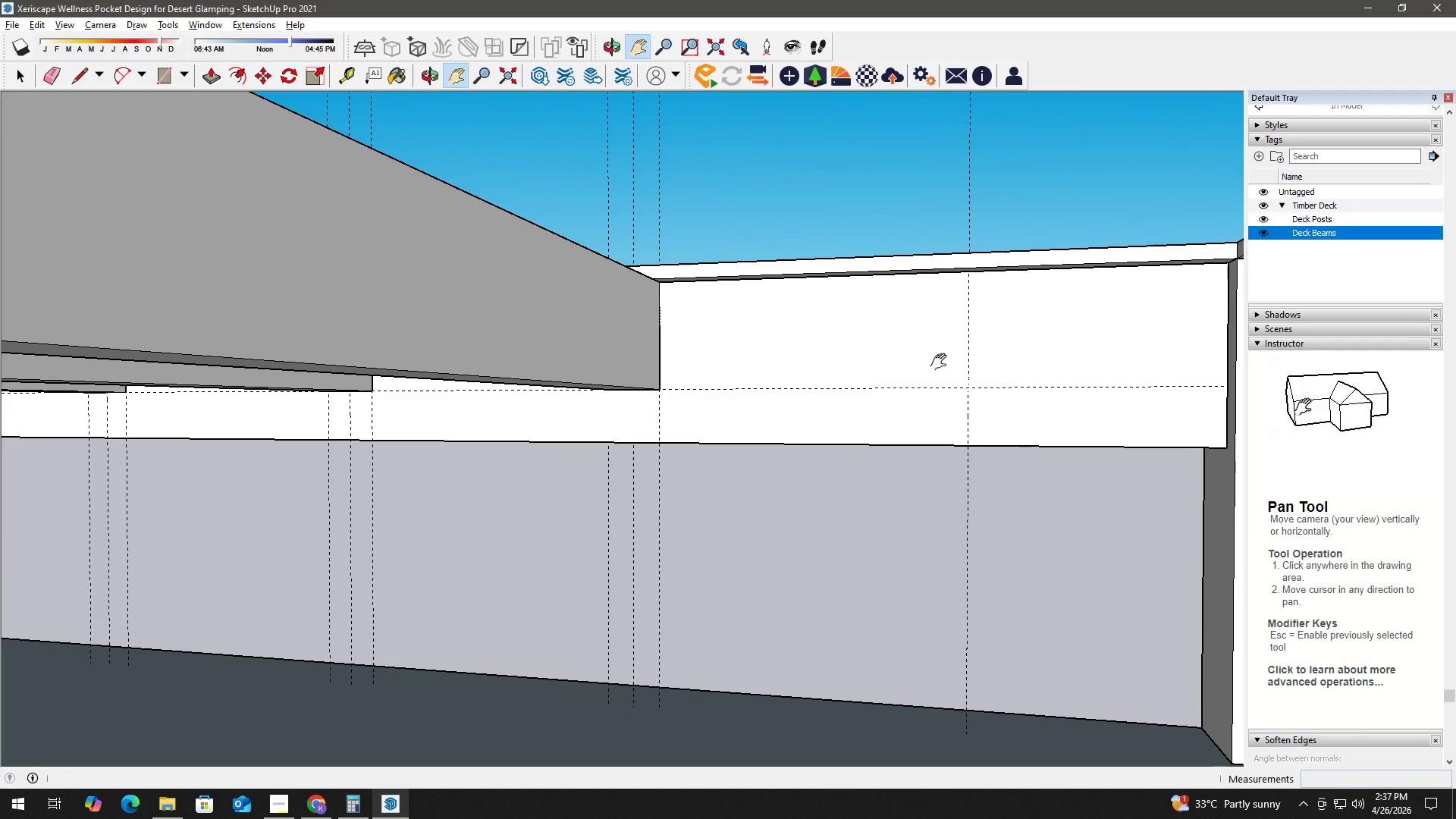 
scroll: coordinate [1002, 413], scroll_direction: down, amount: 4.0
 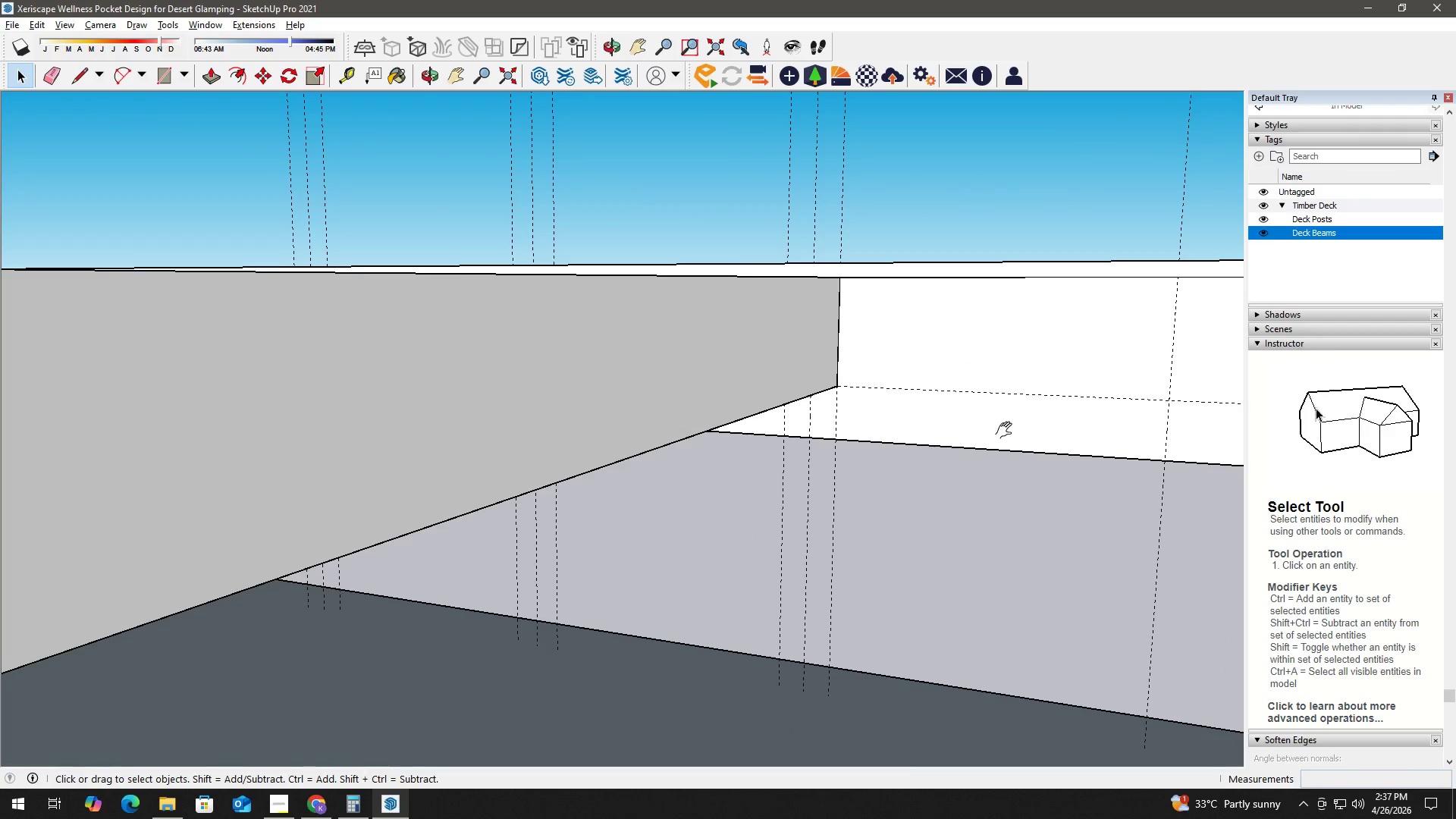 
key(T)
 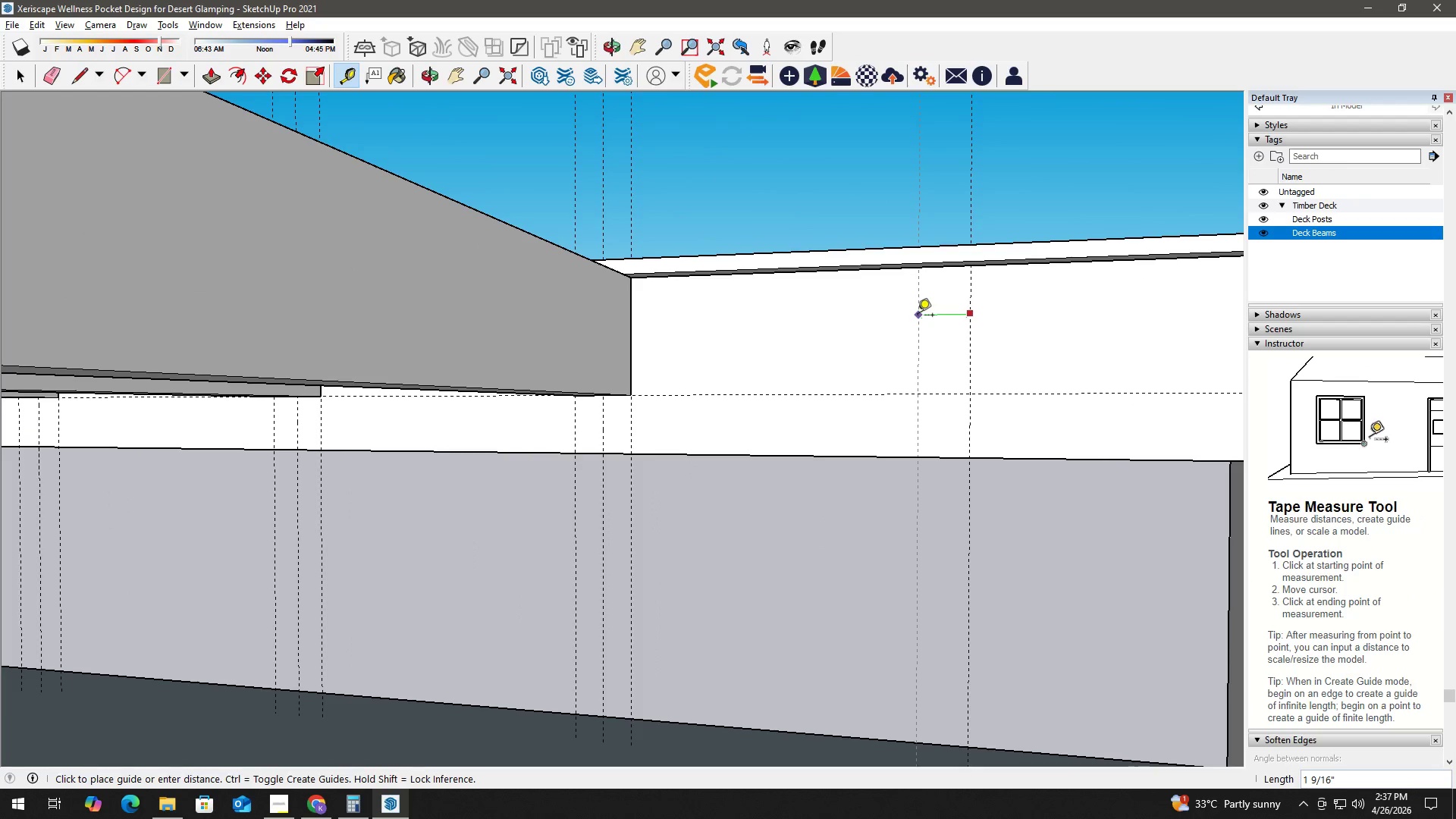 
scroll: coordinate [952, 328], scroll_direction: up, amount: 1.0
 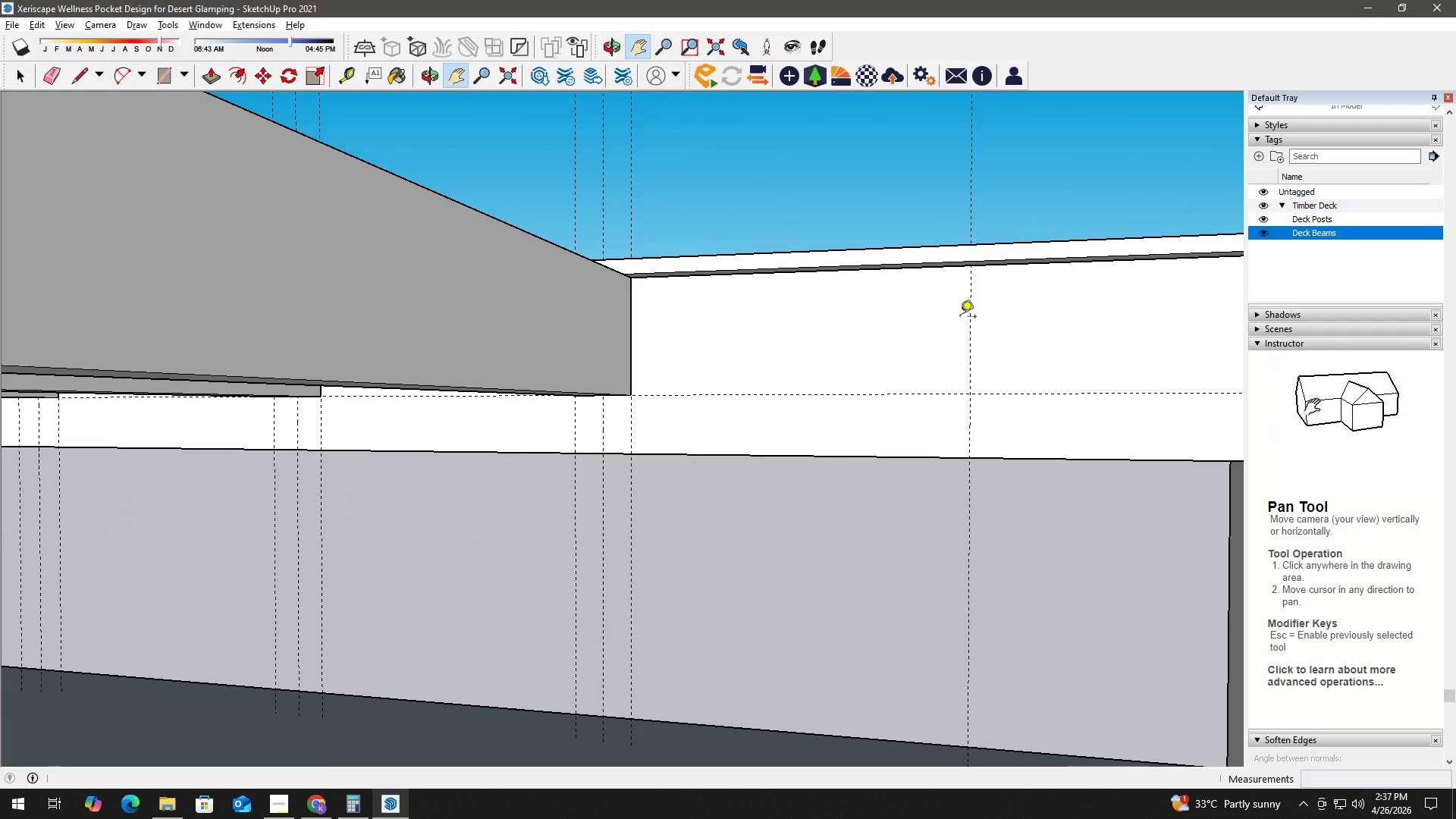 
key(Numpad1)
 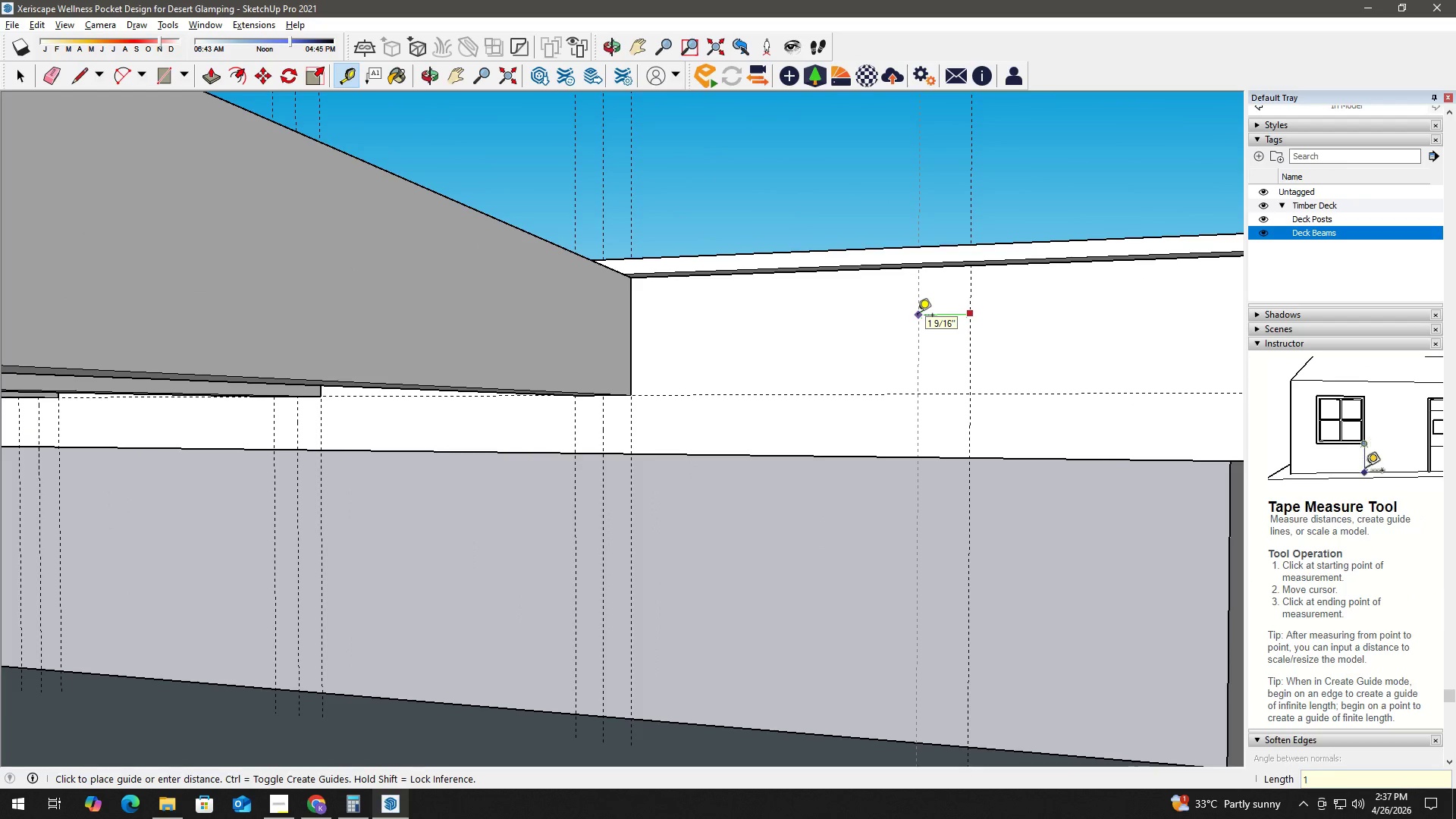 
key(NumpadEnter)
 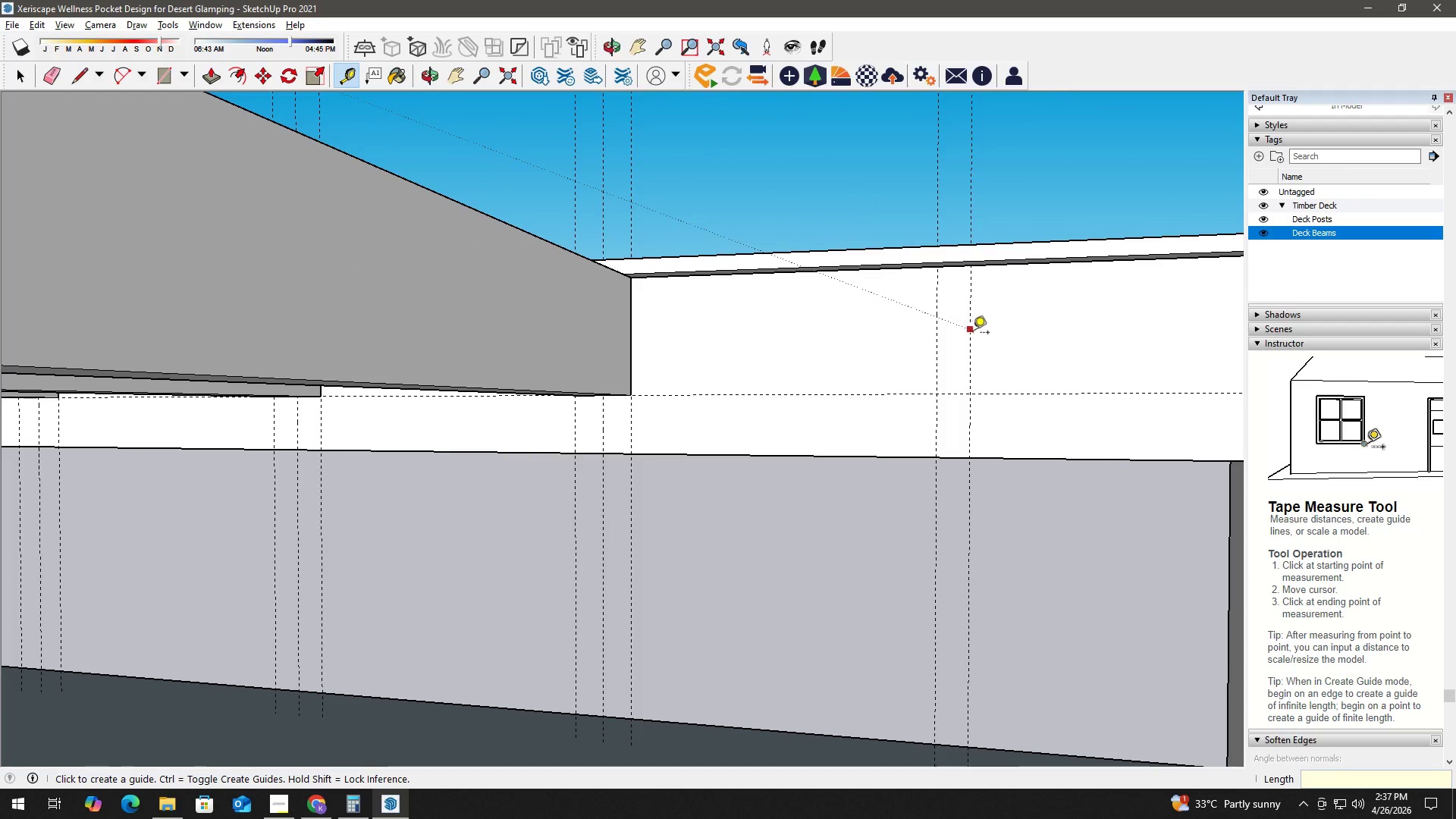 
left_click([971, 336])
 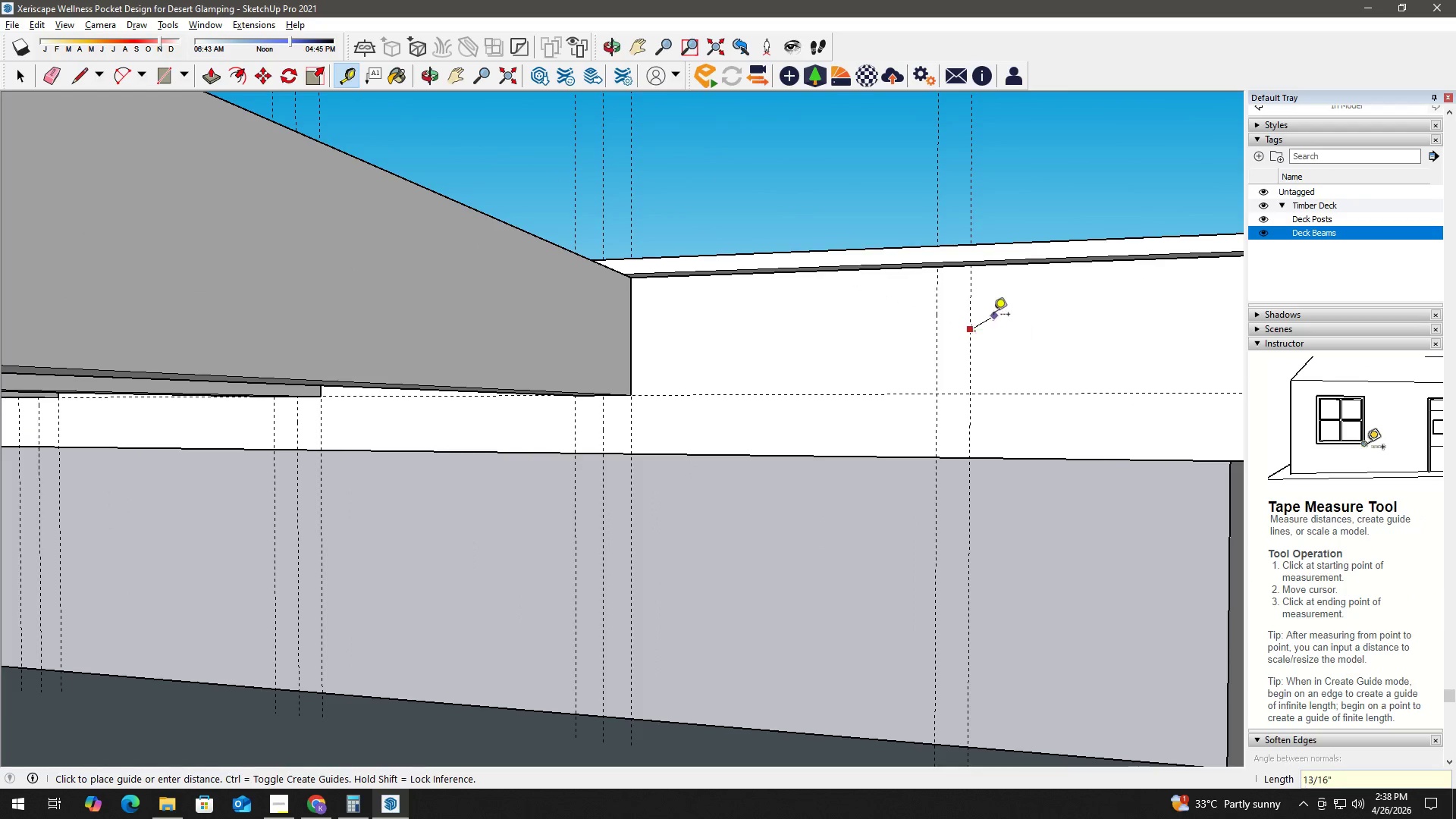 
key(Space)
 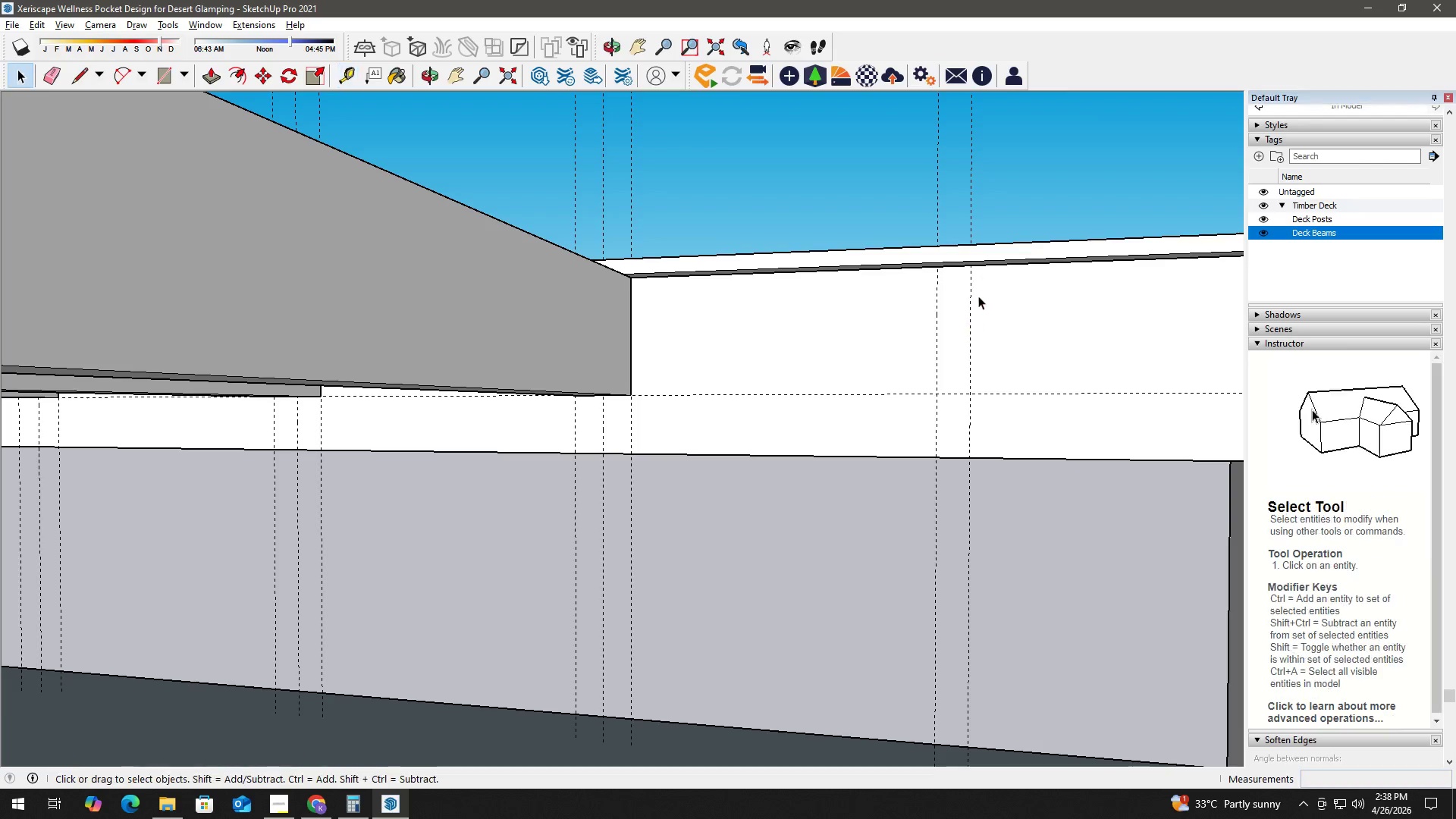 
key(T)
 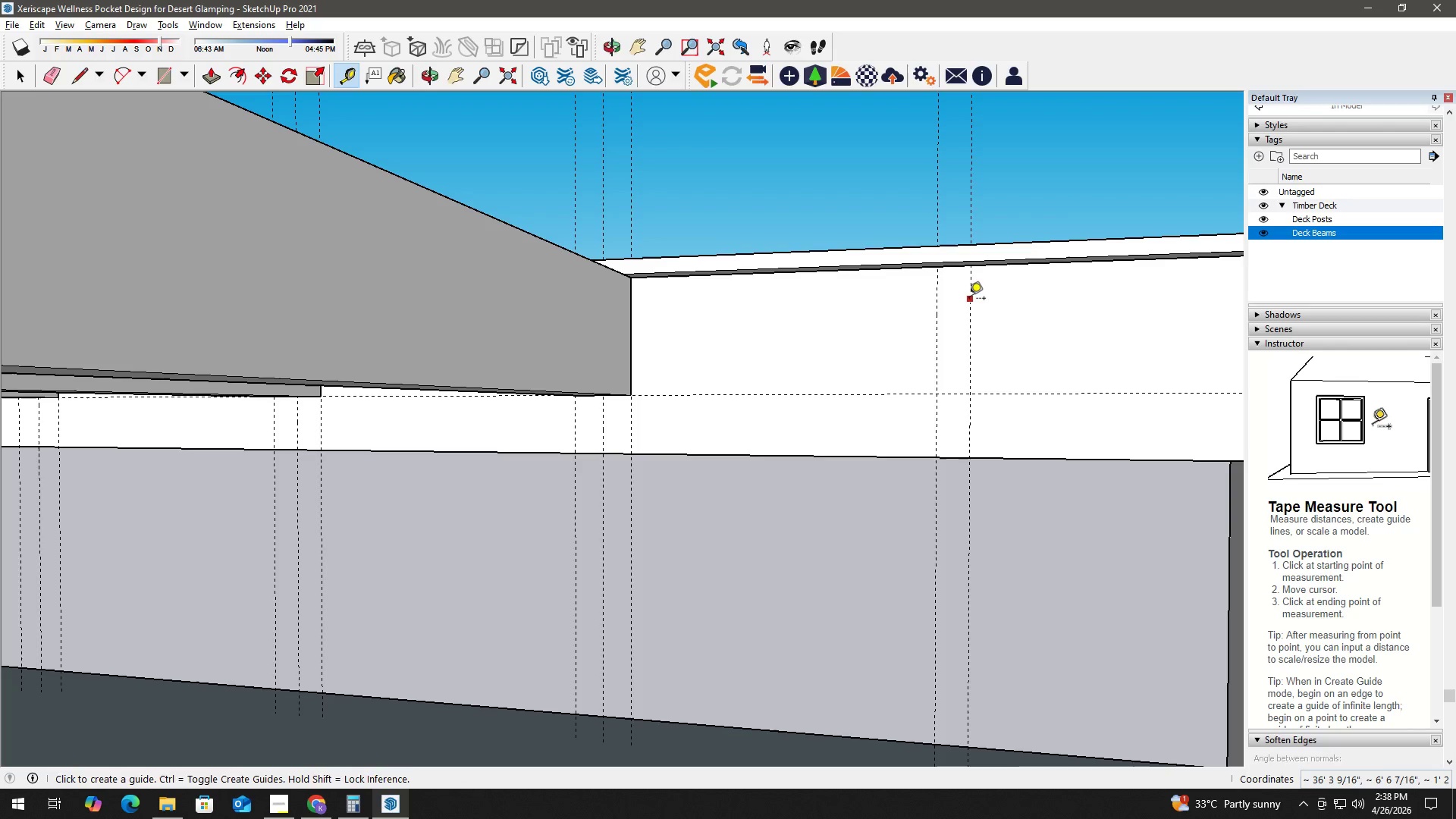 
left_click_drag(start_coordinate=[969, 300], to_coordinate=[980, 300])
 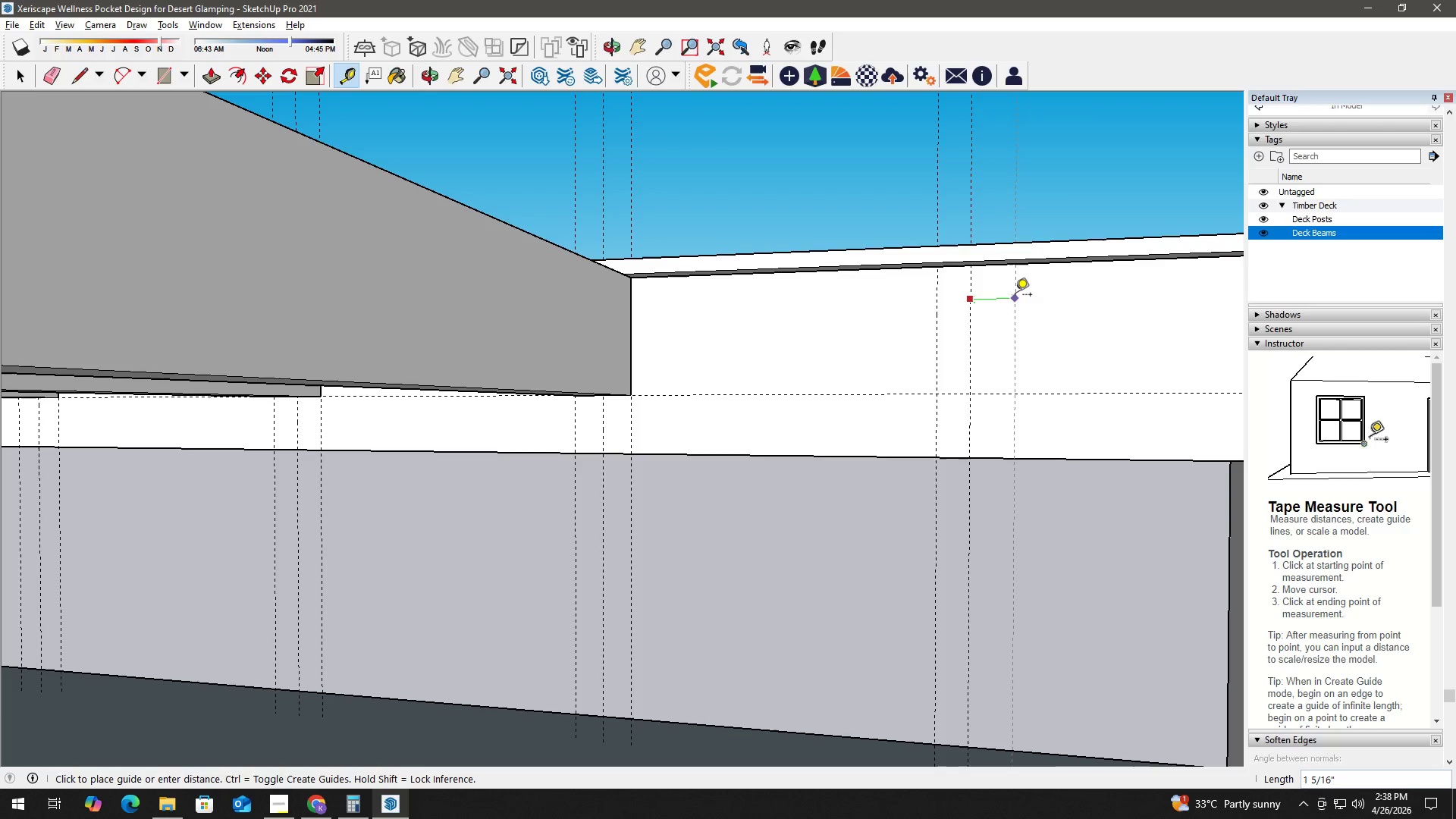 
key(Numpad1)
 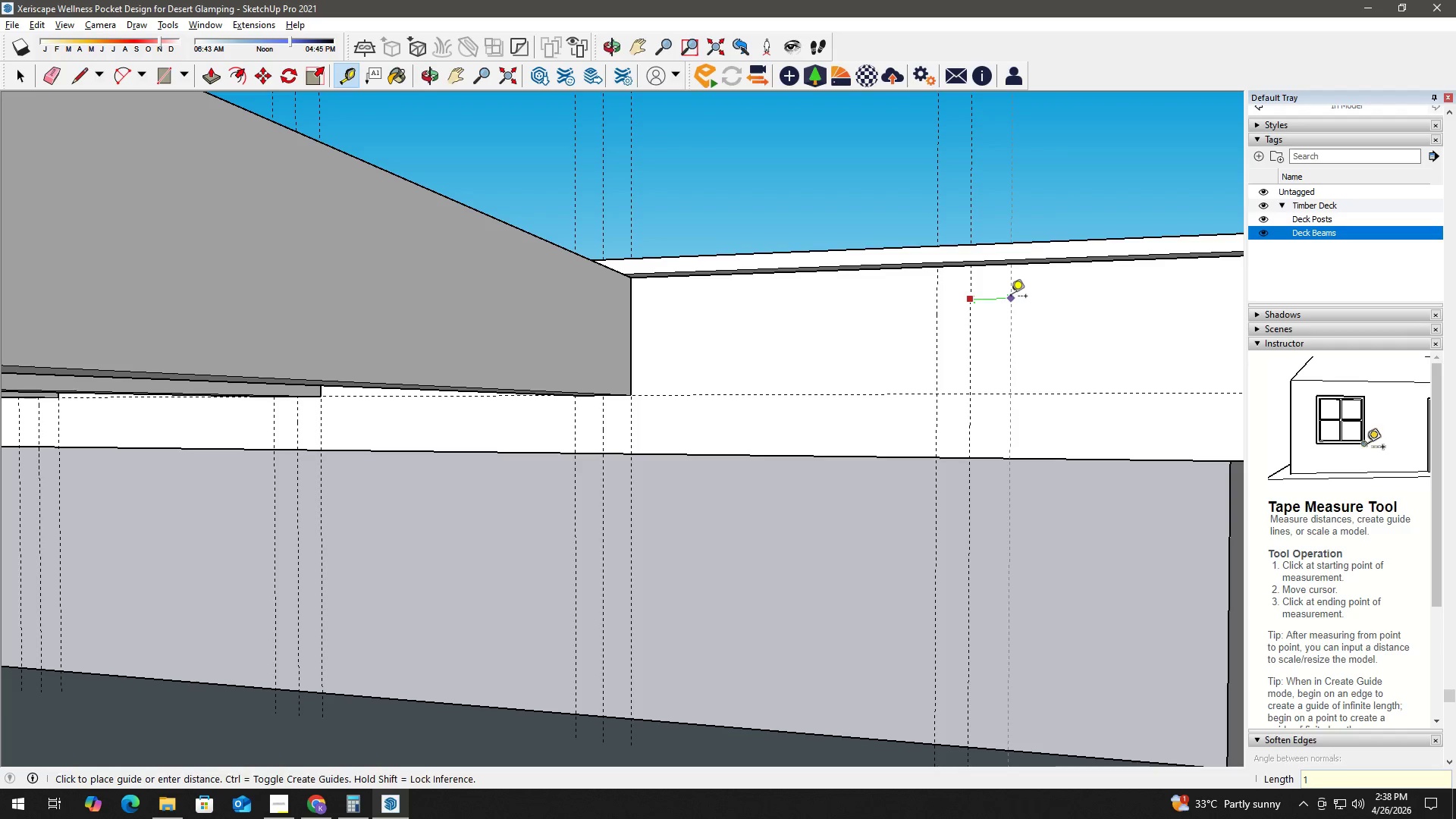 
key(NumpadEnter)
 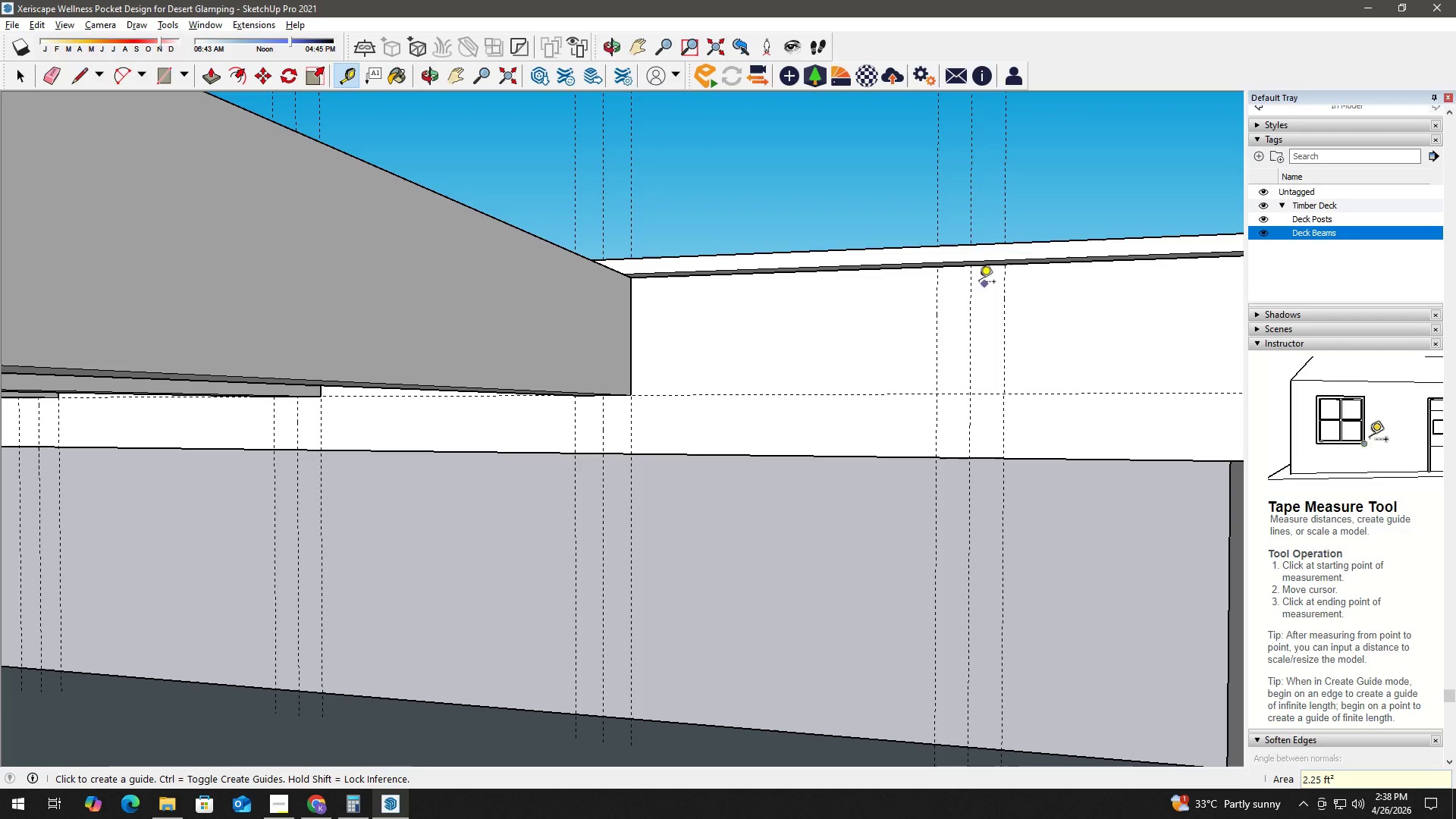 
key(Space)
 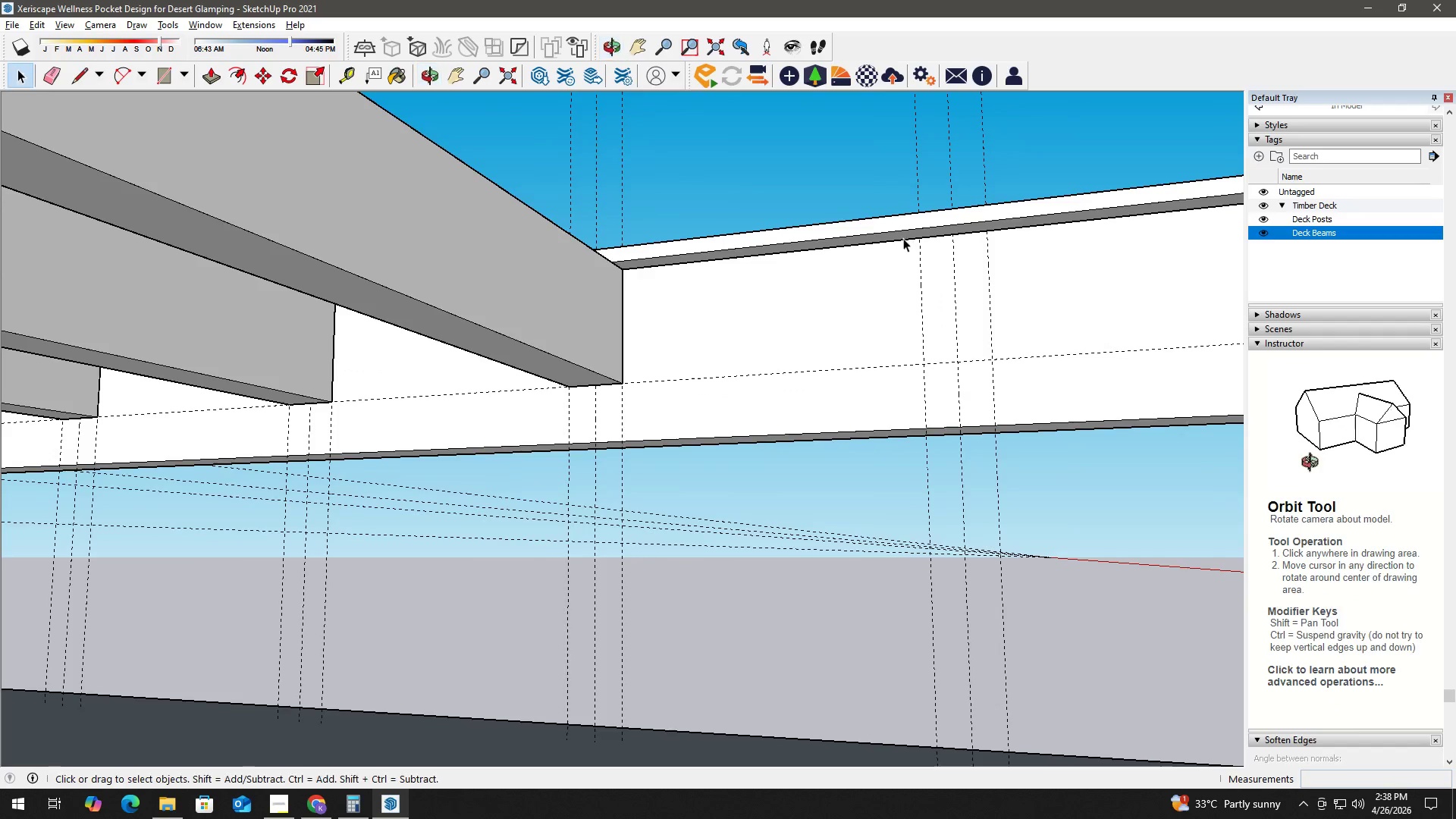 
key(R)
 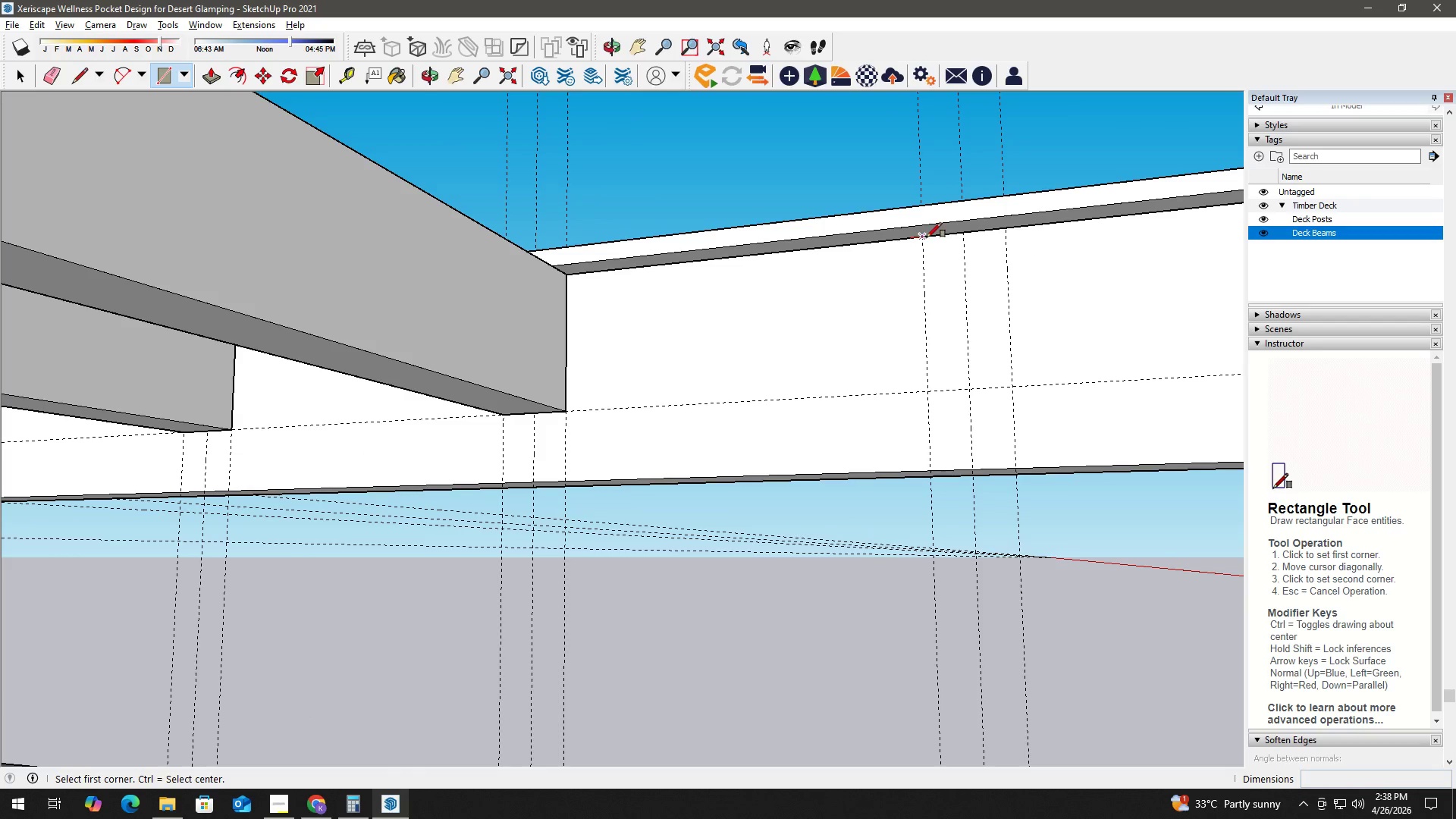 
scroll: coordinate [909, 243], scroll_direction: up, amount: 2.0
 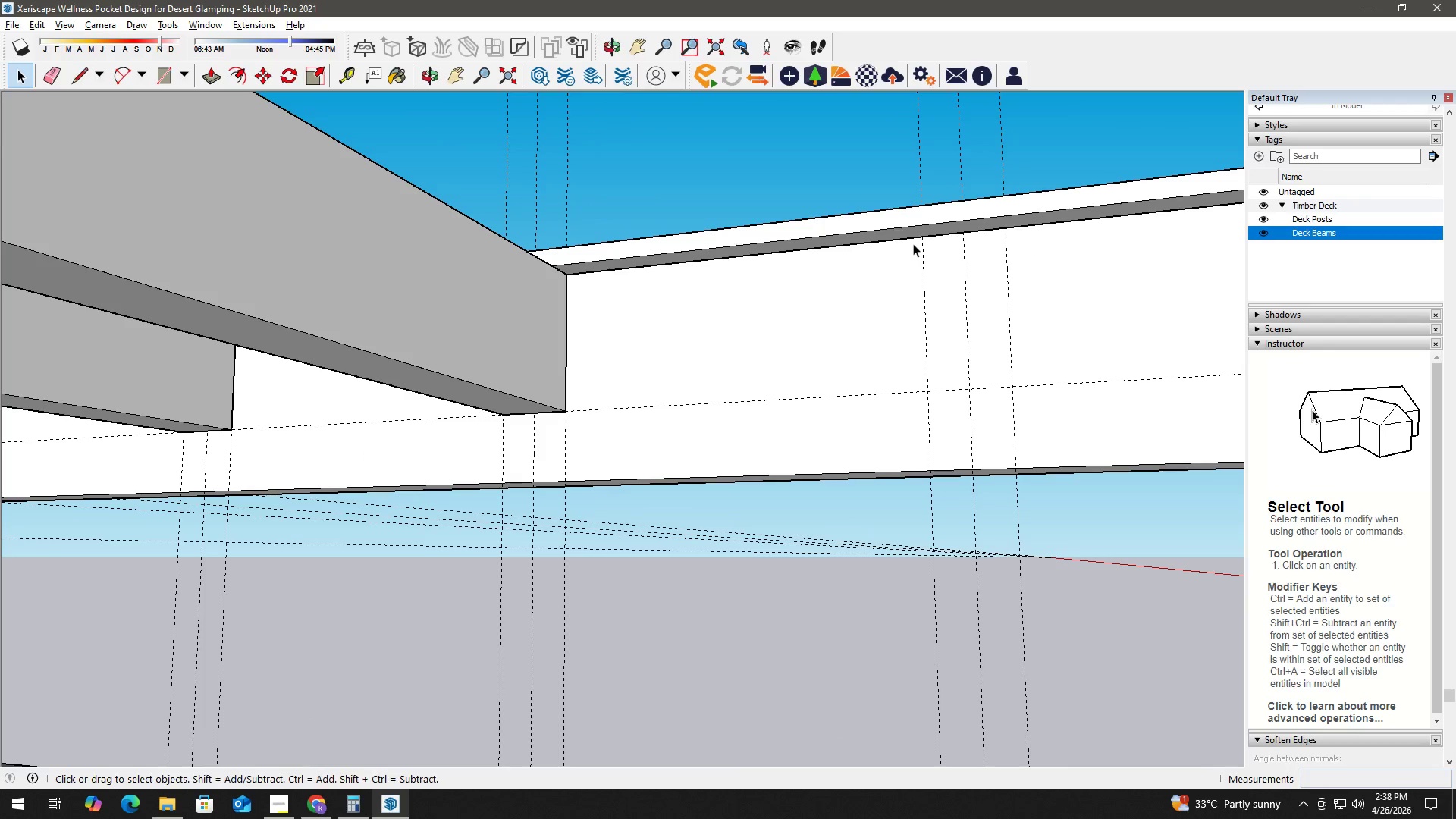 
left_click([927, 237])
 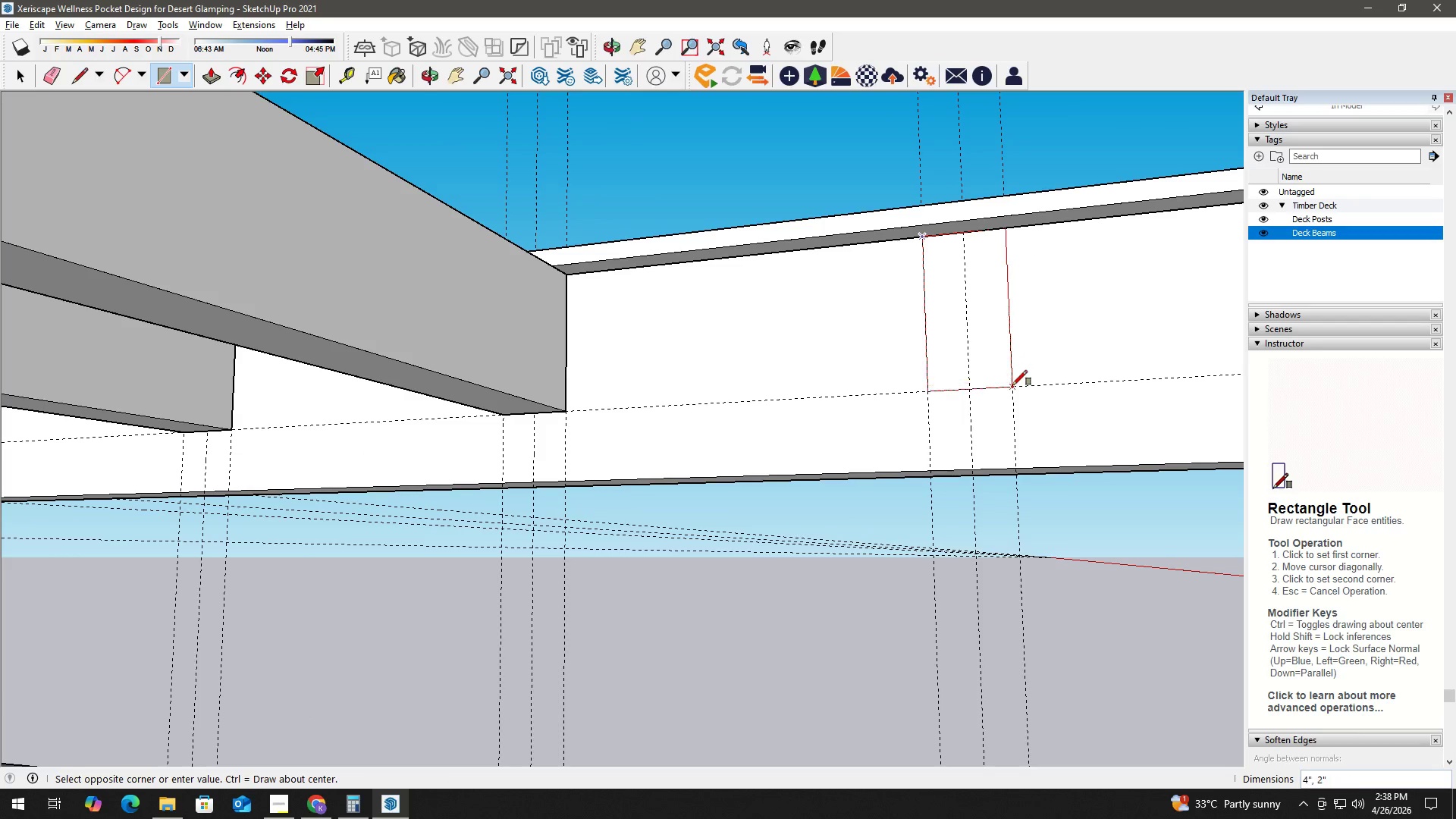 
left_click([1012, 385])
 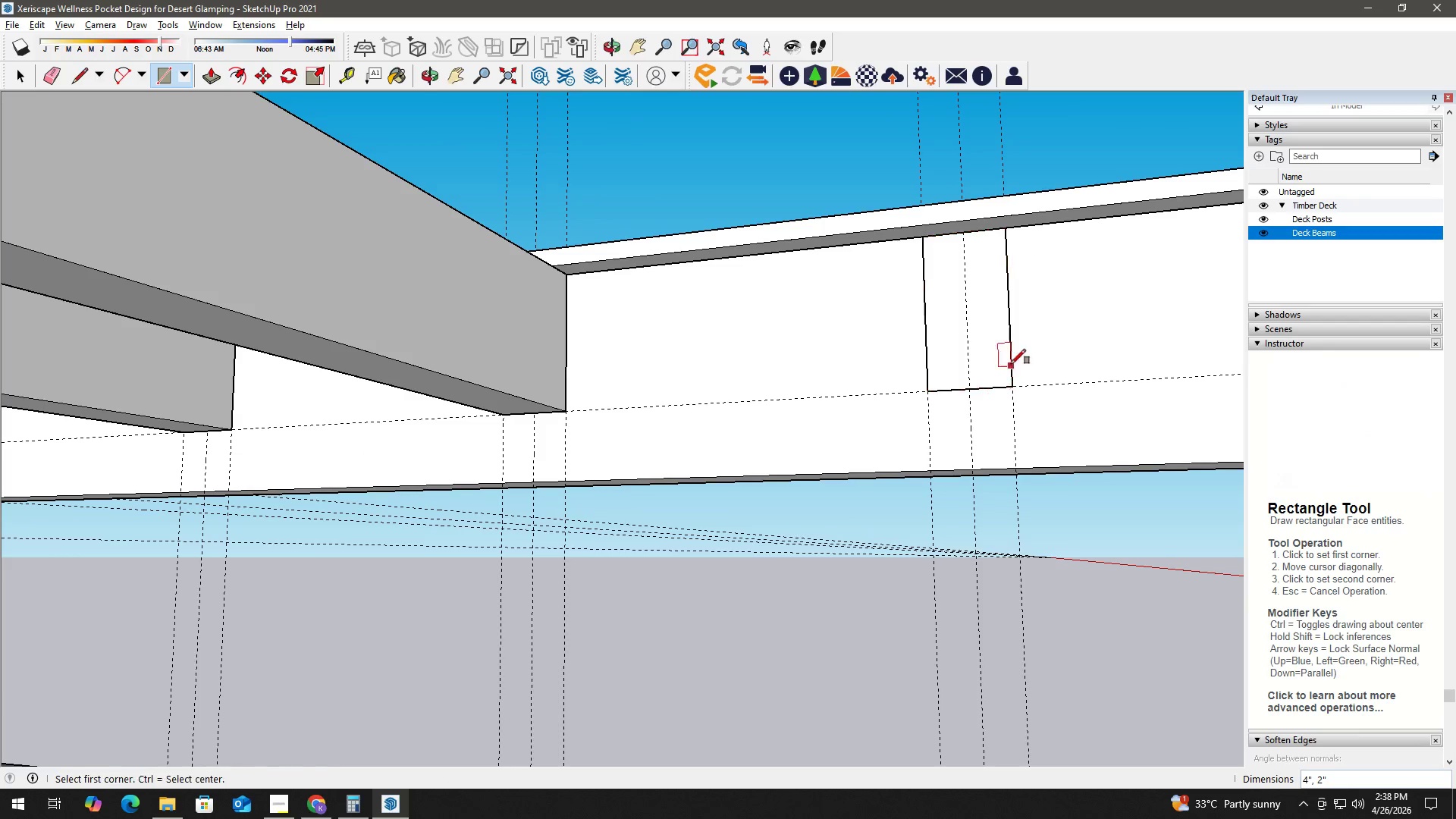 
key(Space)
 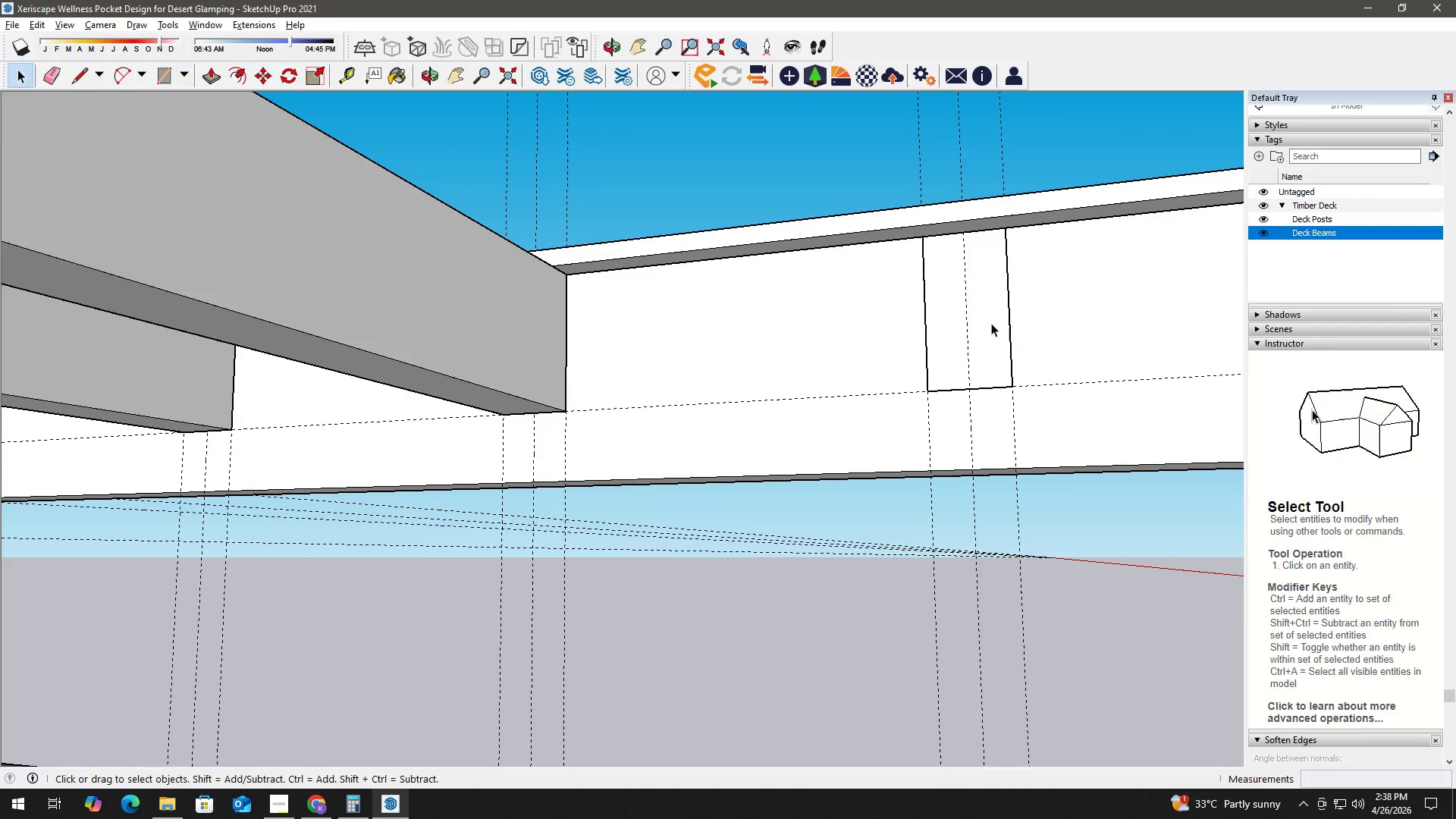 
double_click([991, 323])
 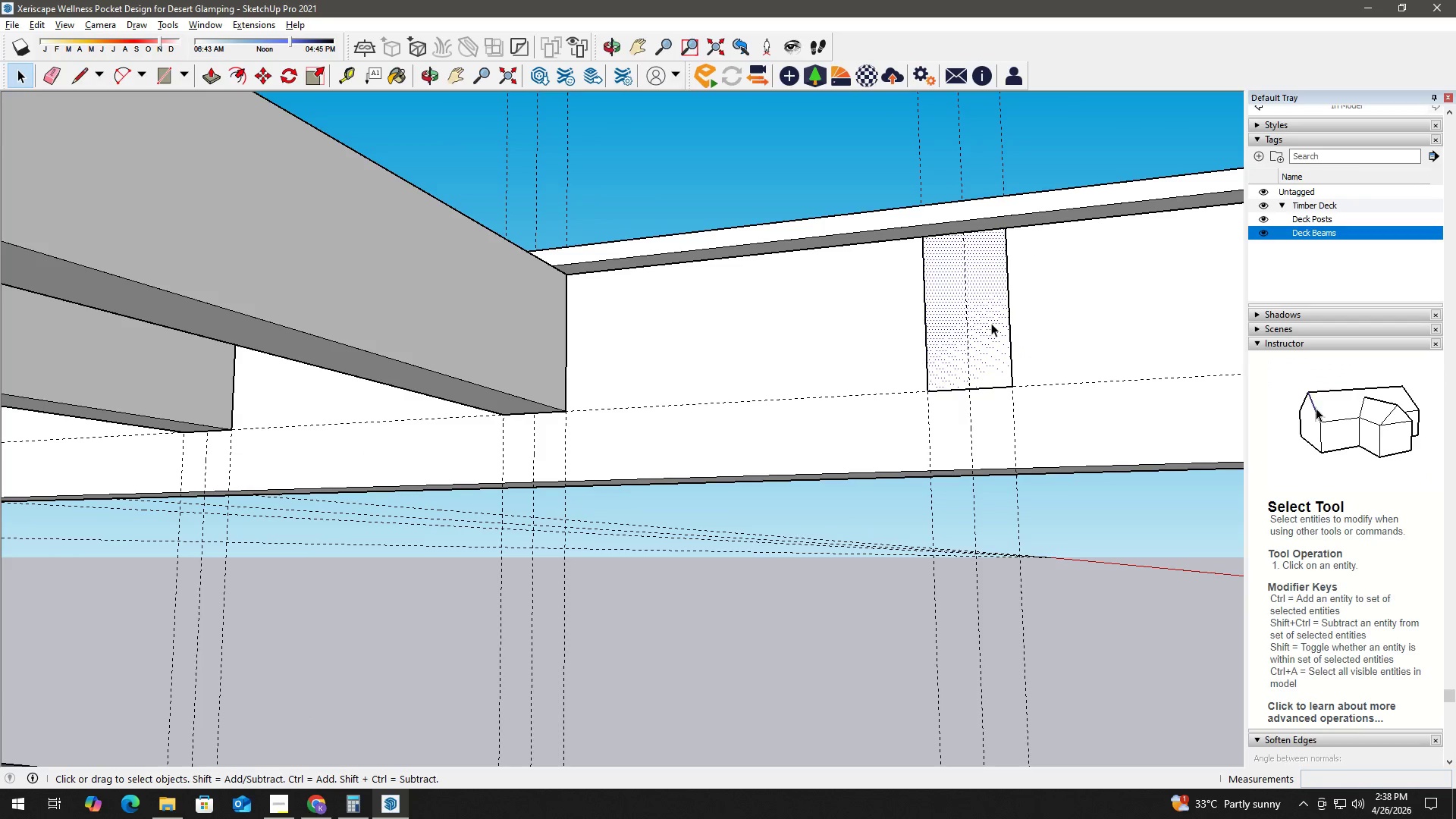 
key(P)
 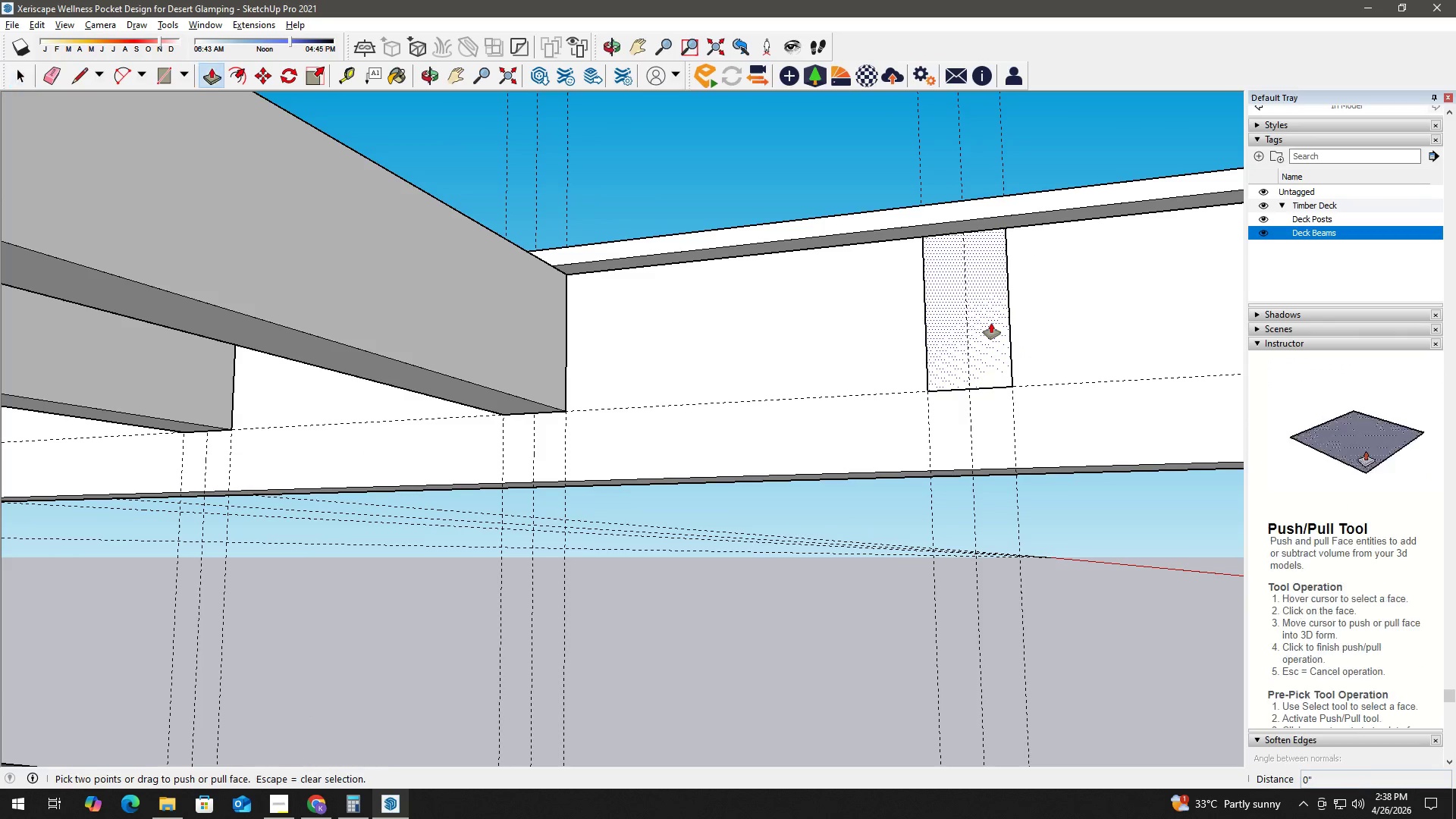 
left_click([991, 323])
 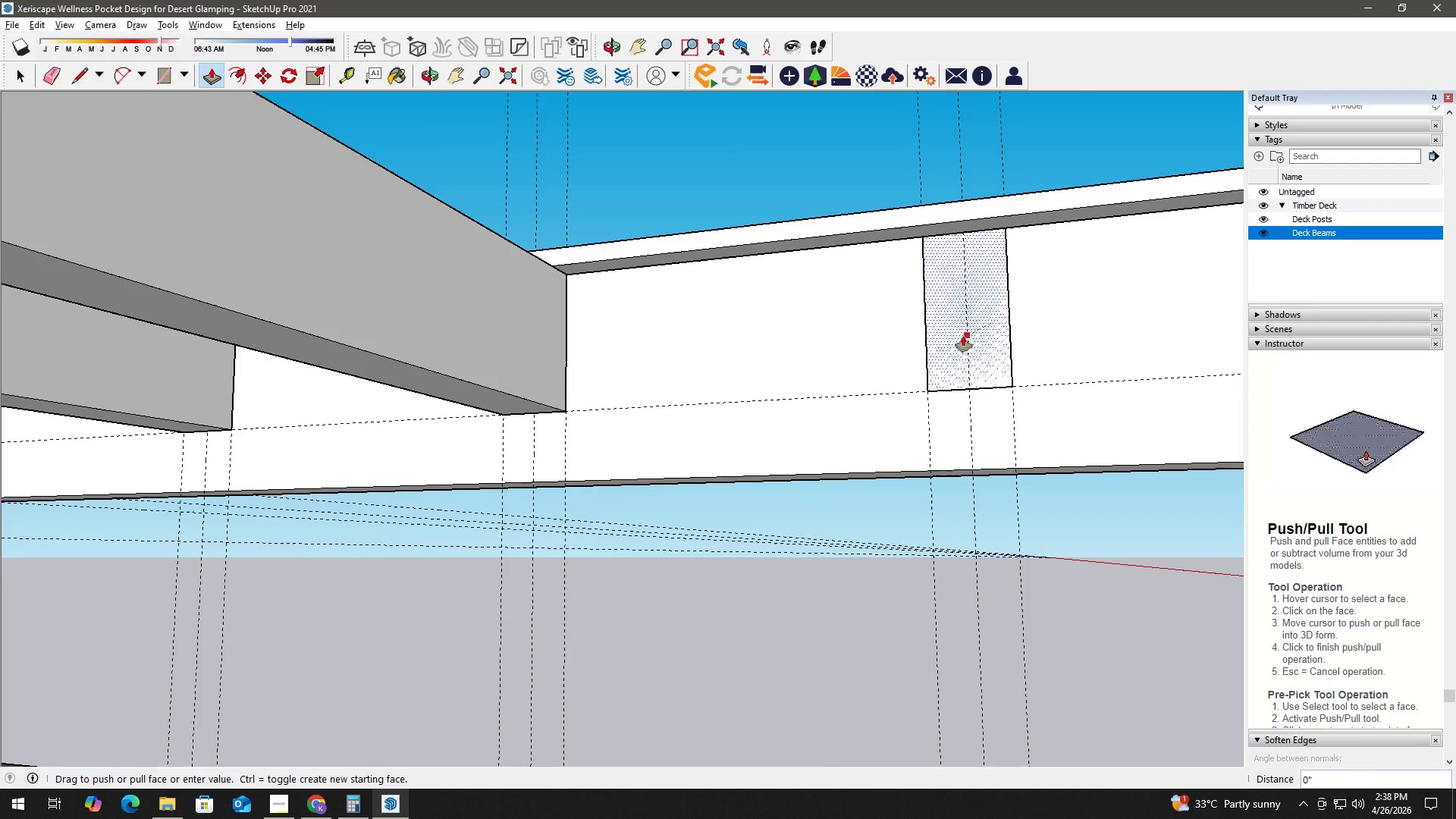 
scroll: coordinate [804, 248], scroll_direction: down, amount: 3.0
 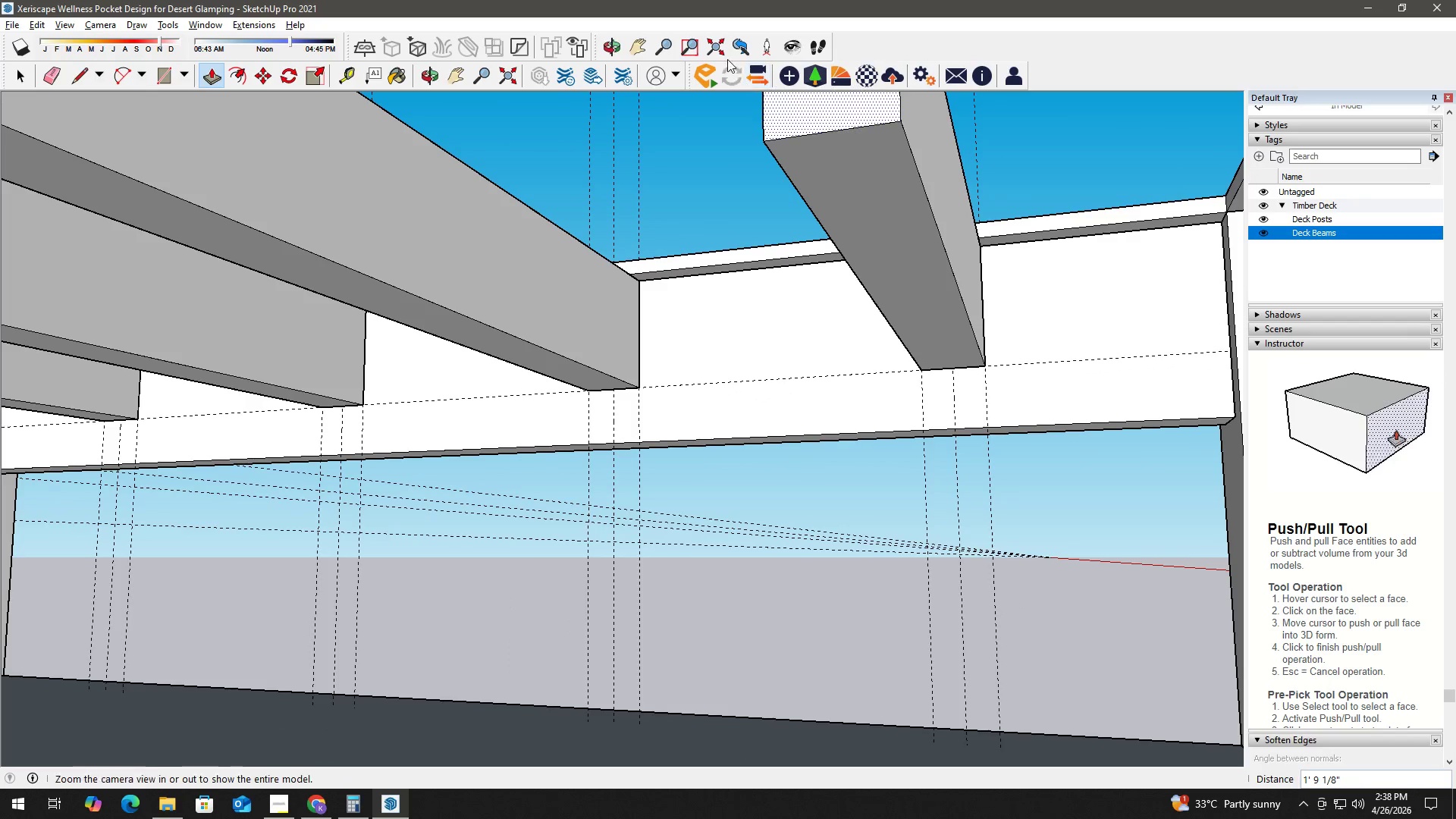 
left_click([719, 48])
 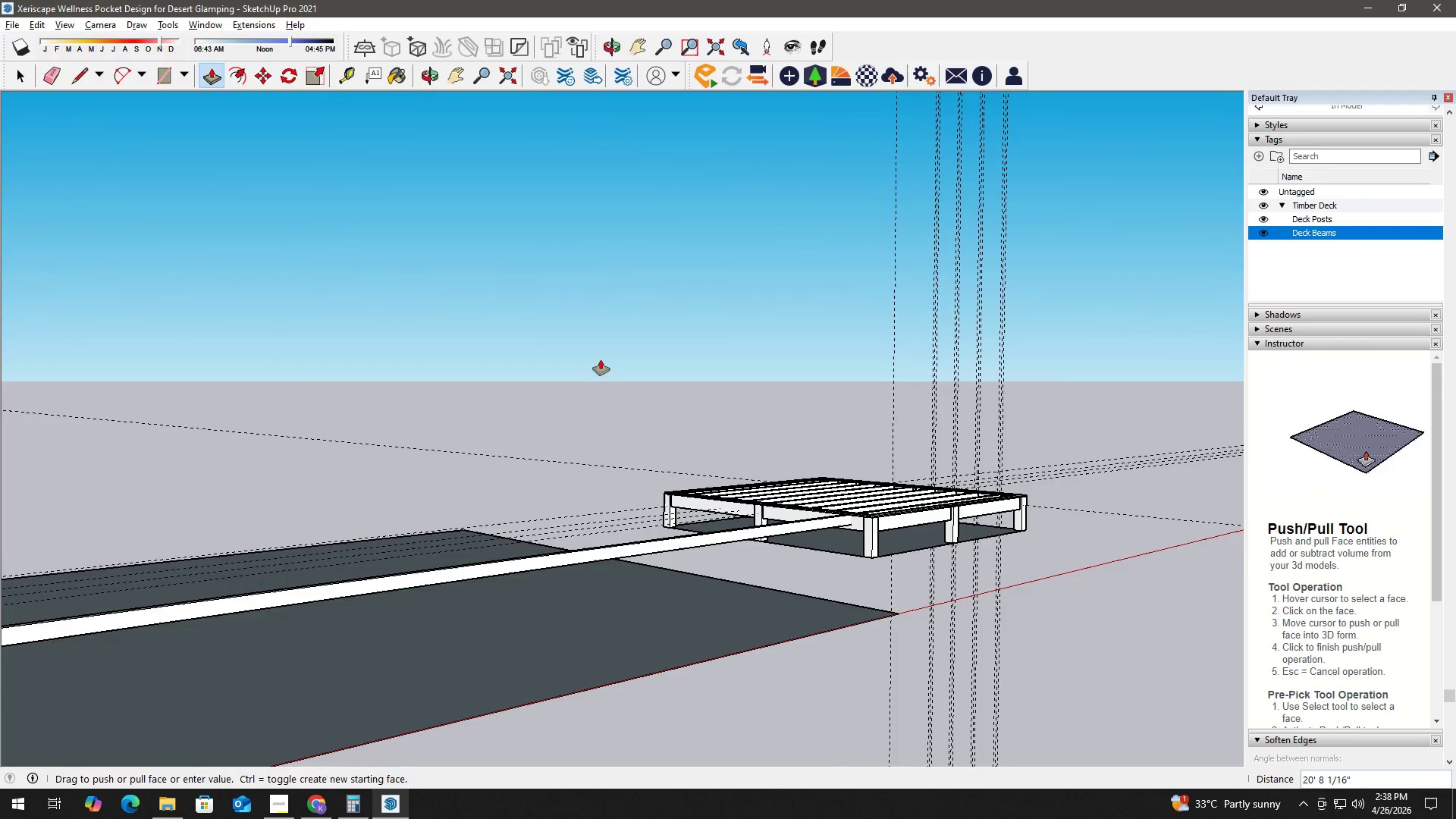 
scroll: coordinate [705, 435], scroll_direction: down, amount: 1.0
 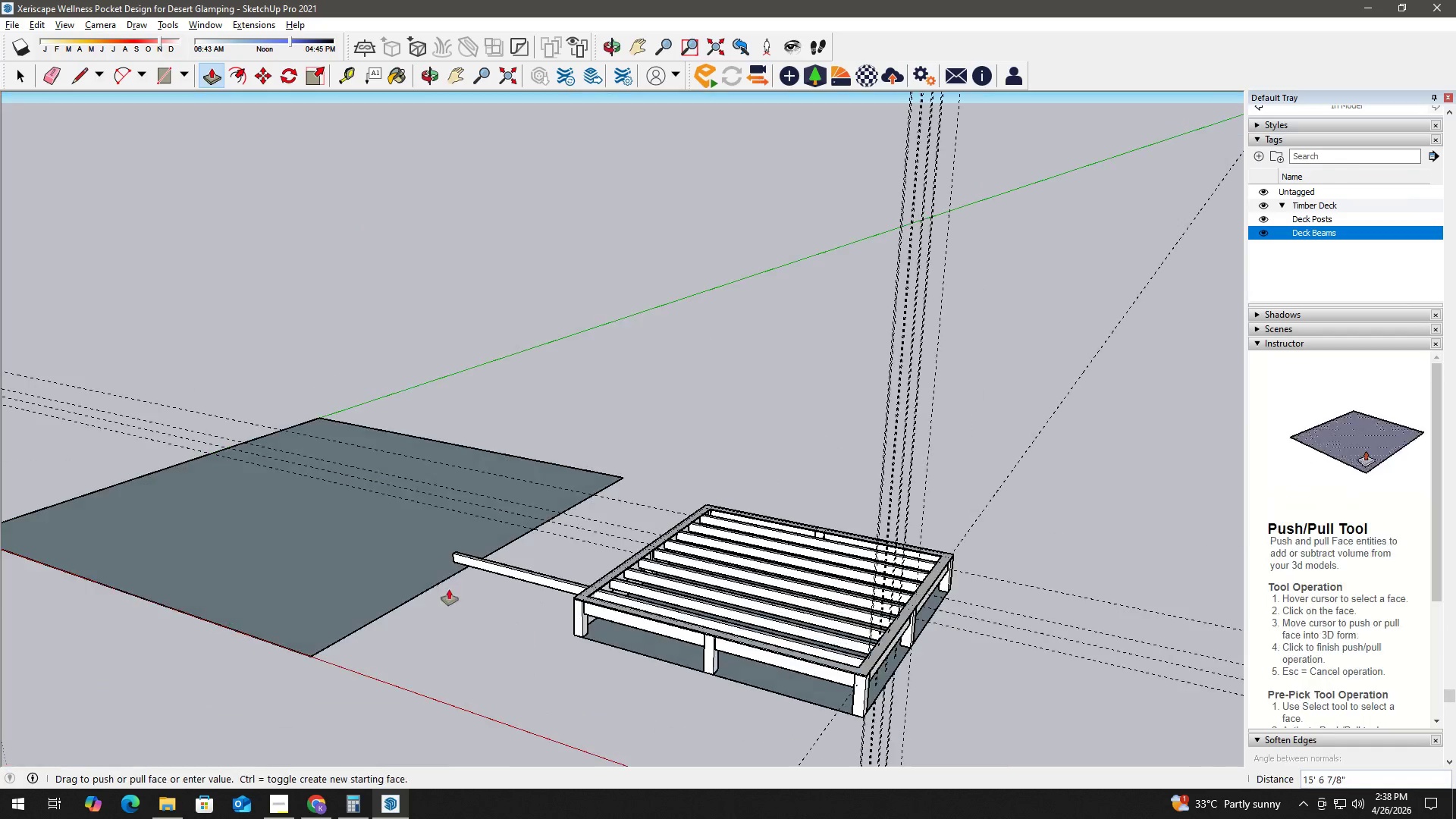 
scroll: coordinate [608, 606], scroll_direction: up, amount: 17.0
 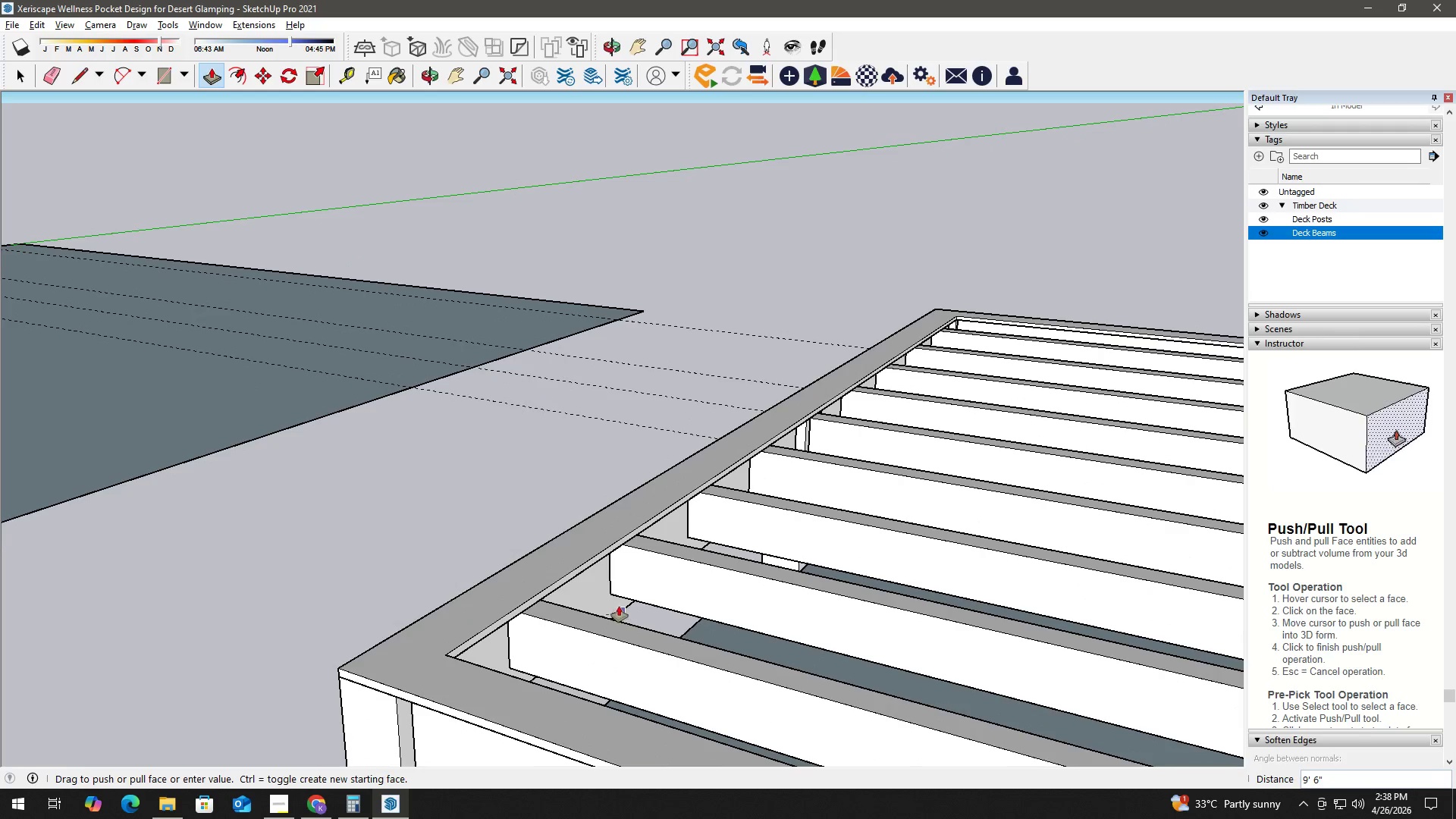 
left_click([619, 606])
 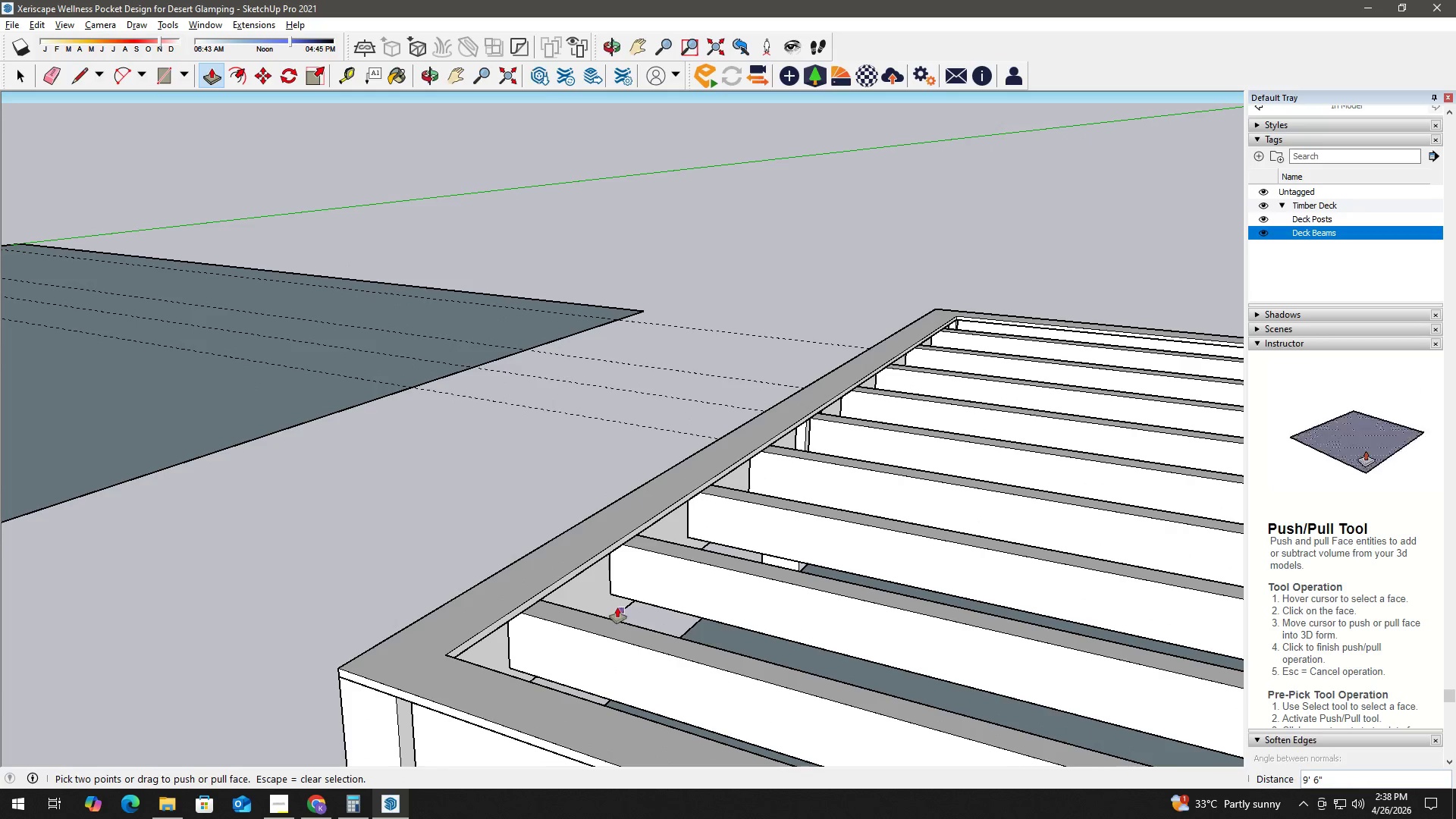 
key(Space)
 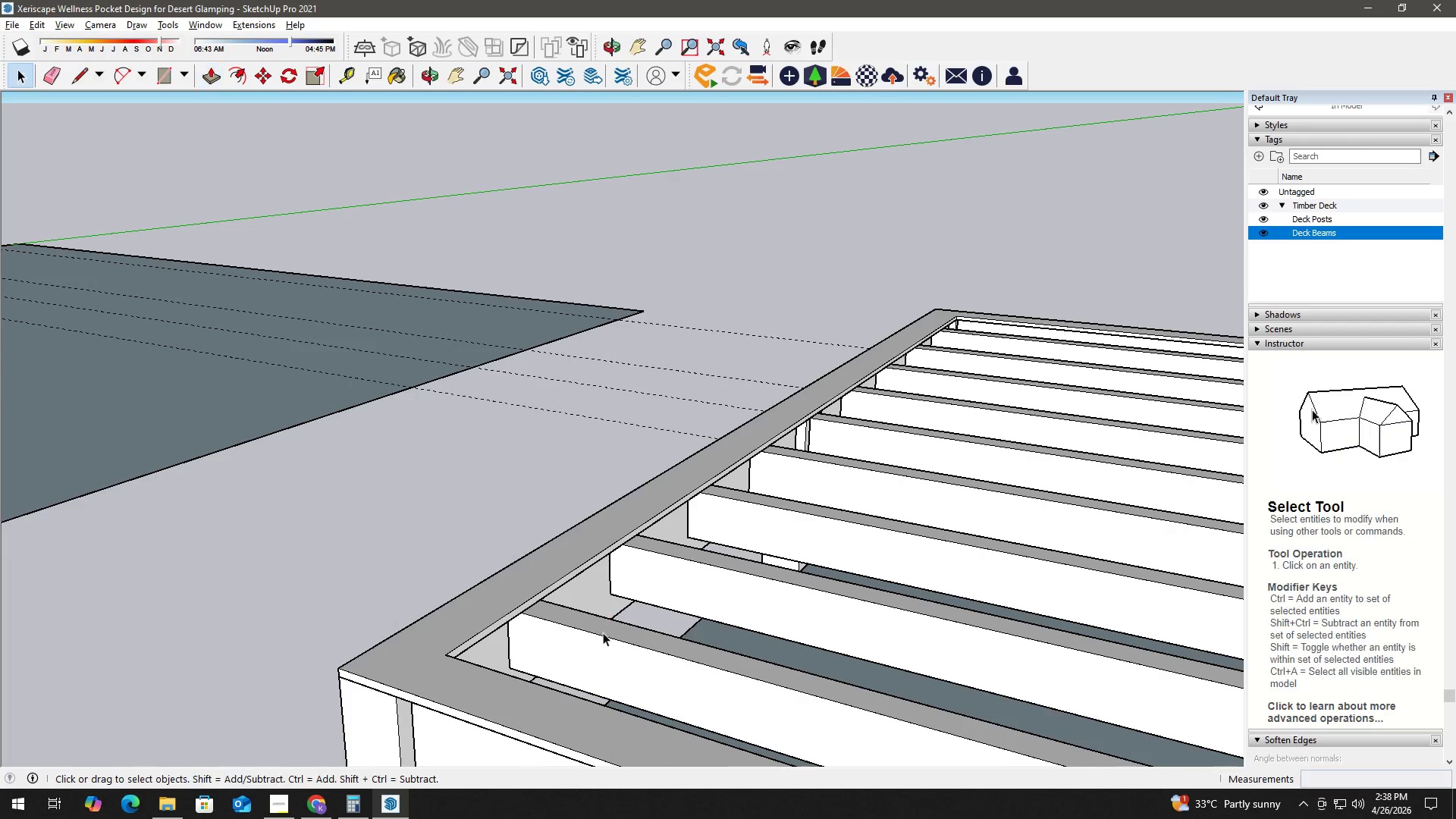 
double_click([603, 632])
 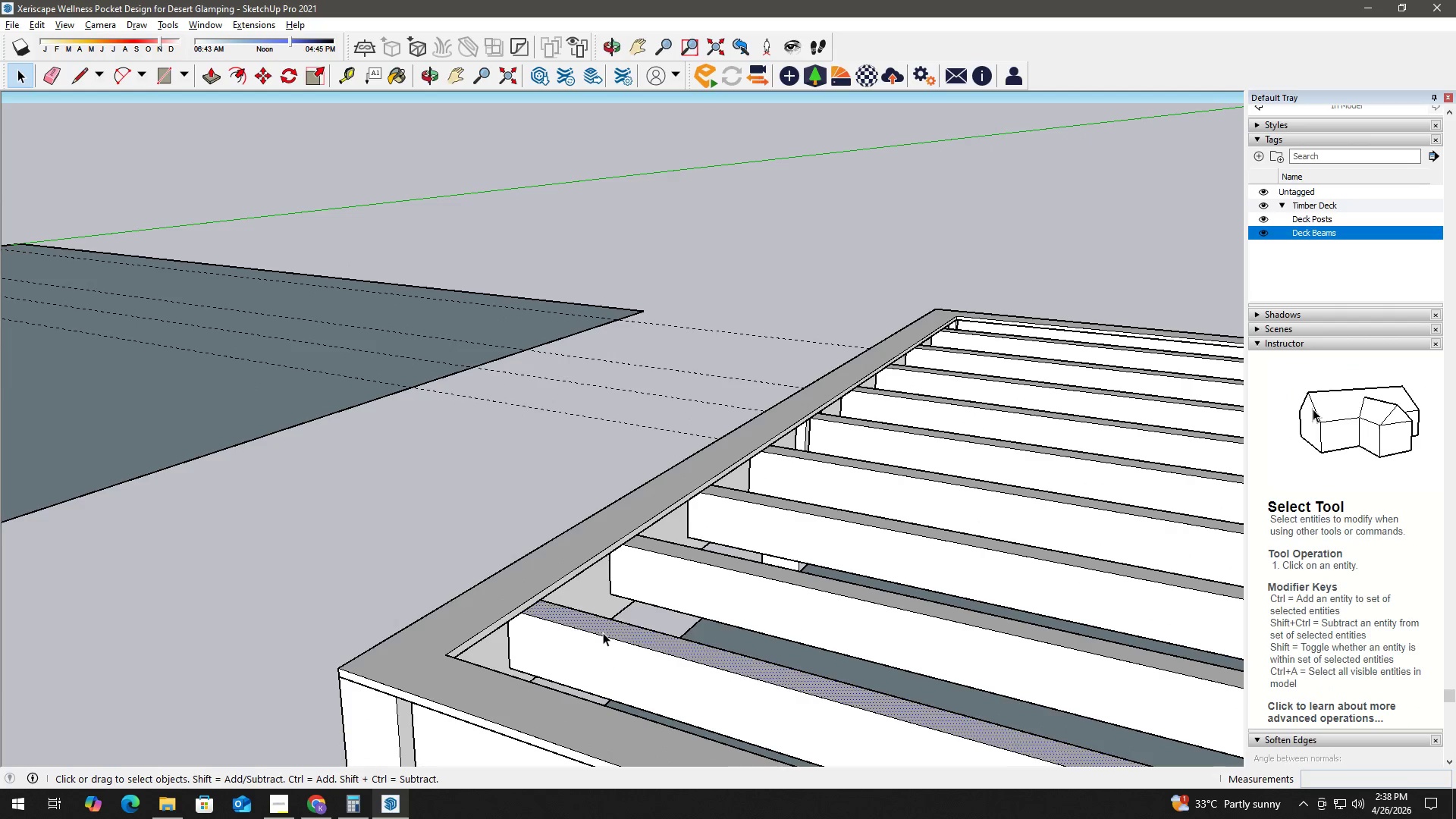 
triple_click([603, 632])
 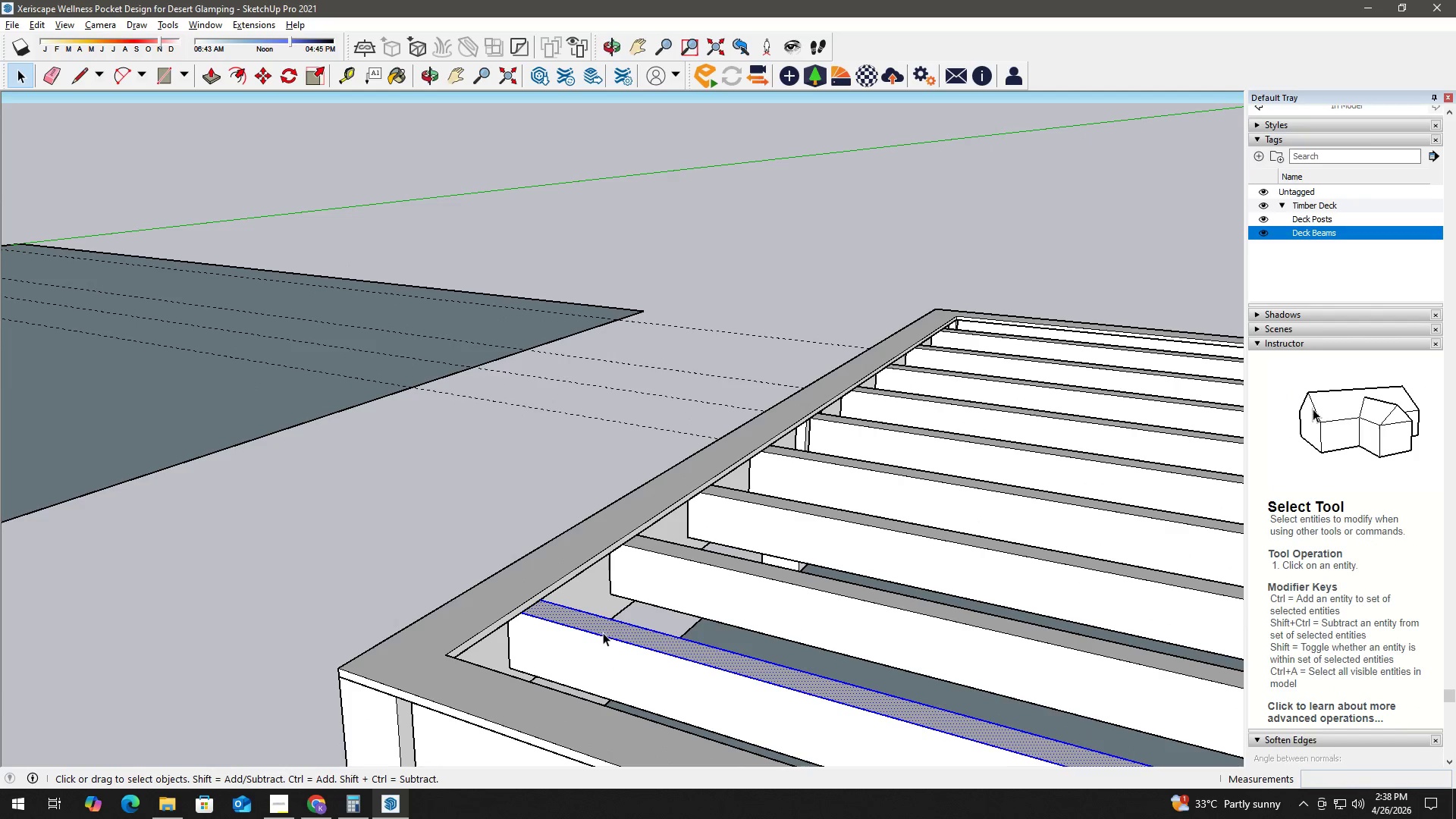 
triple_click([603, 632])
 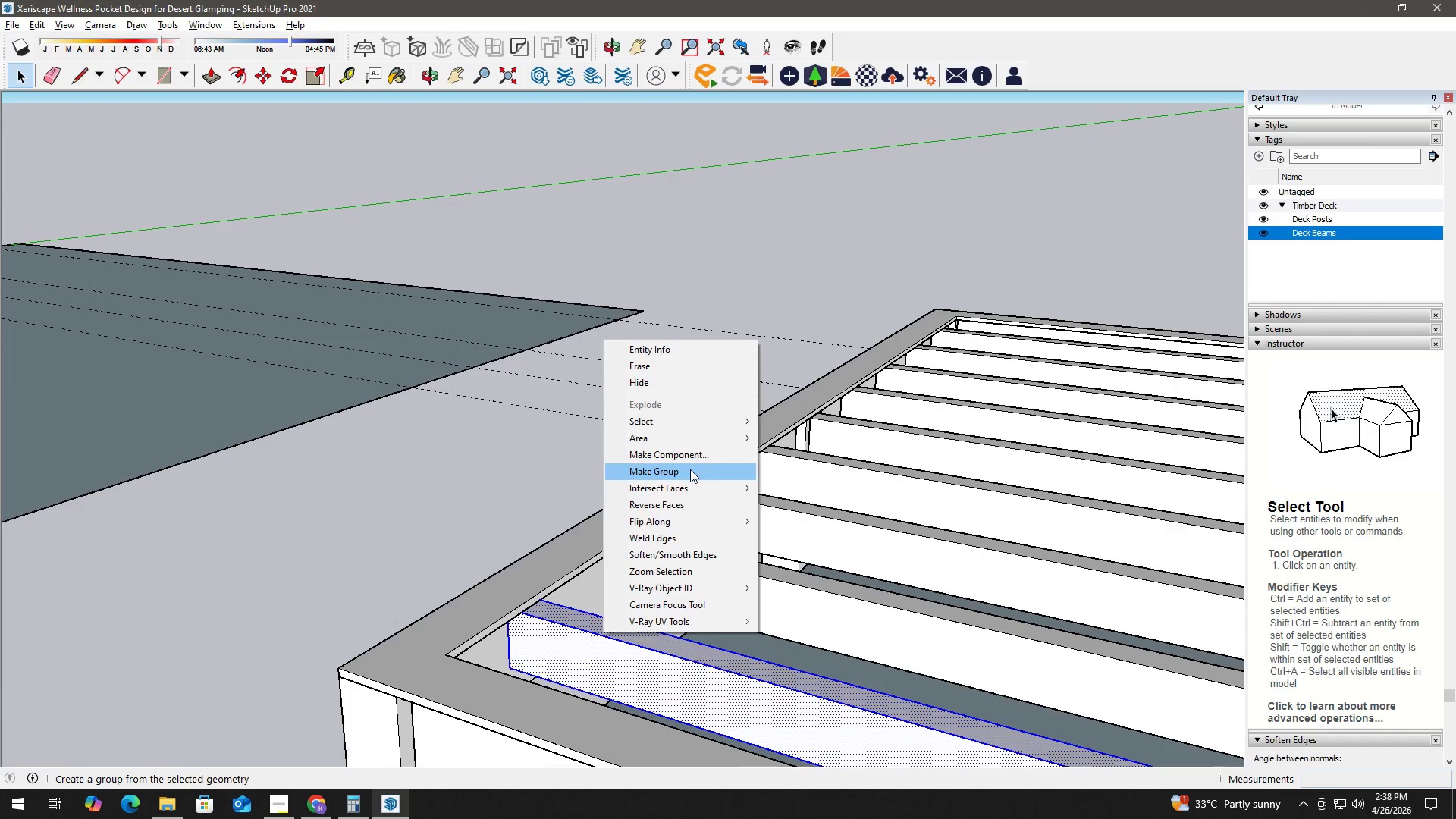 
double_click([710, 597])
 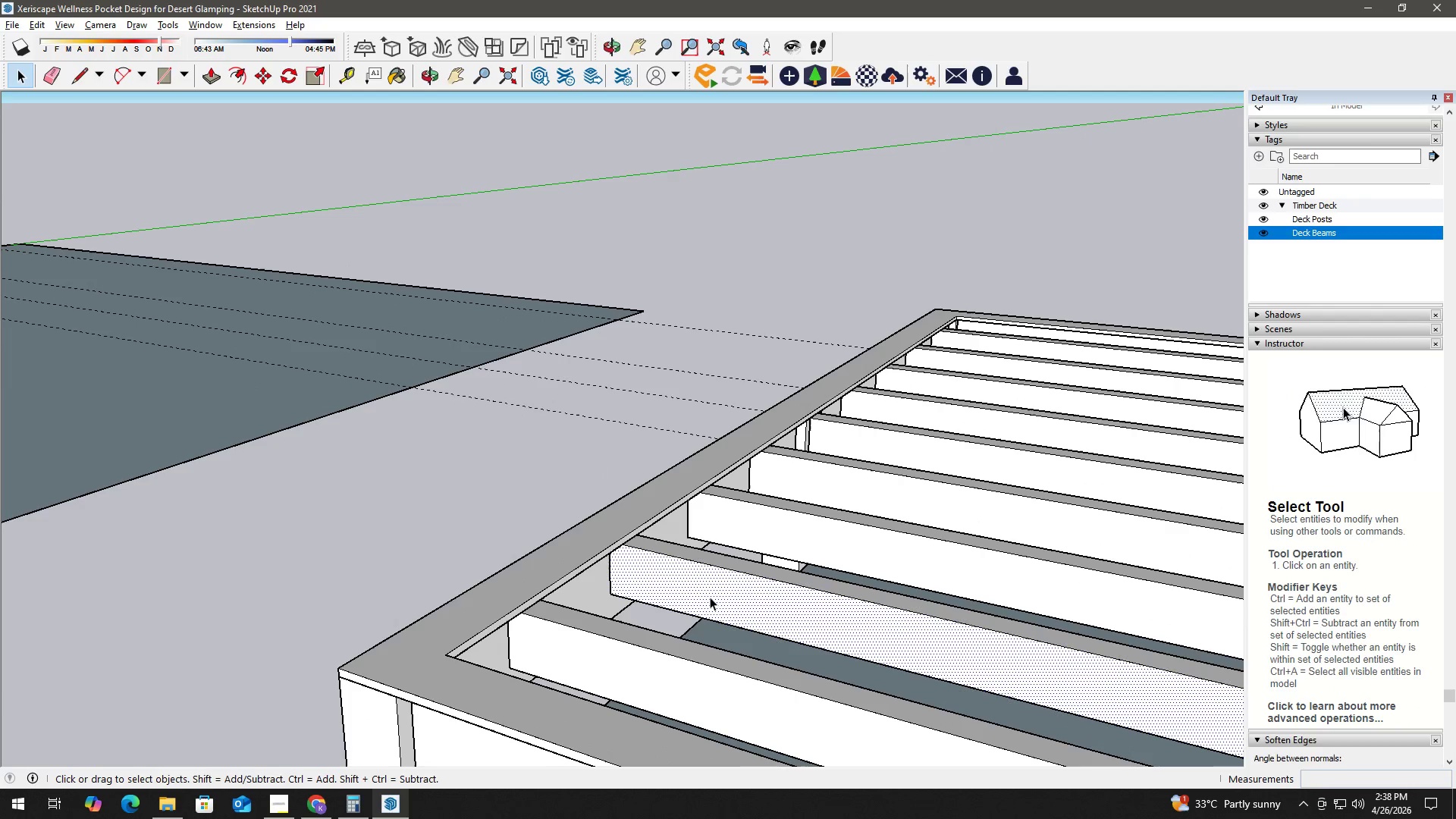 
triple_click([710, 597])
 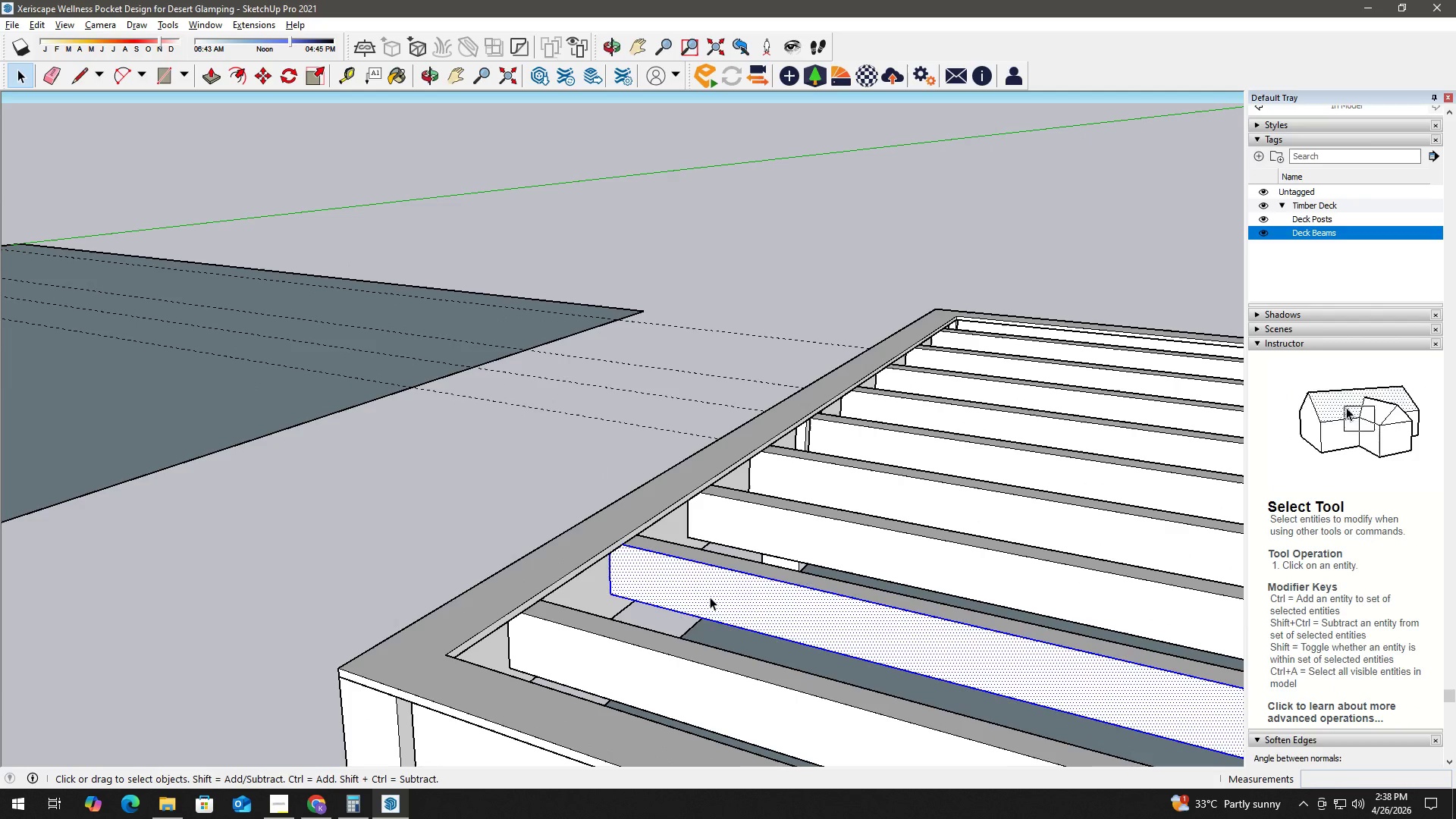 
triple_click([710, 597])
 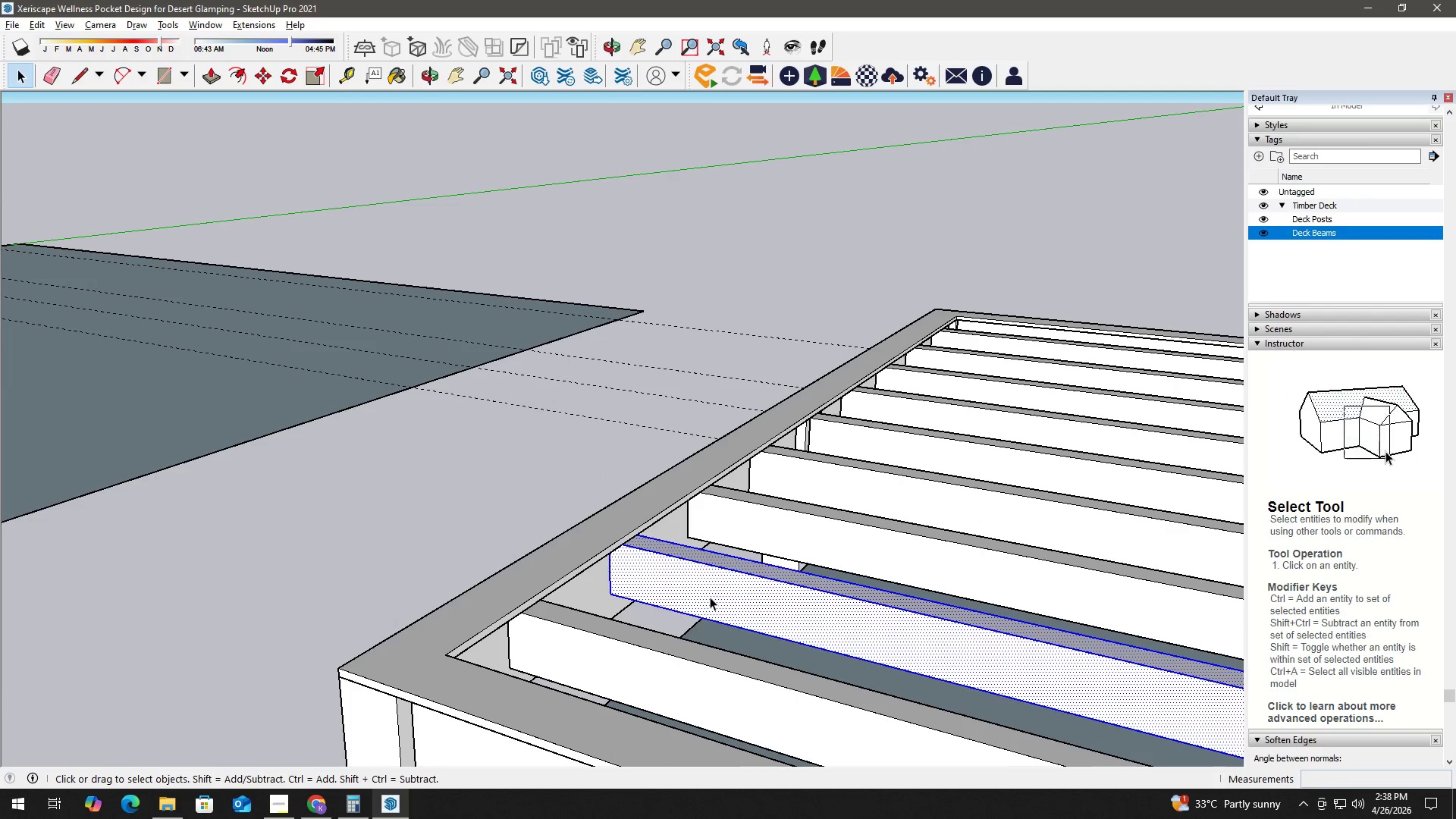 
right_click([710, 597])
 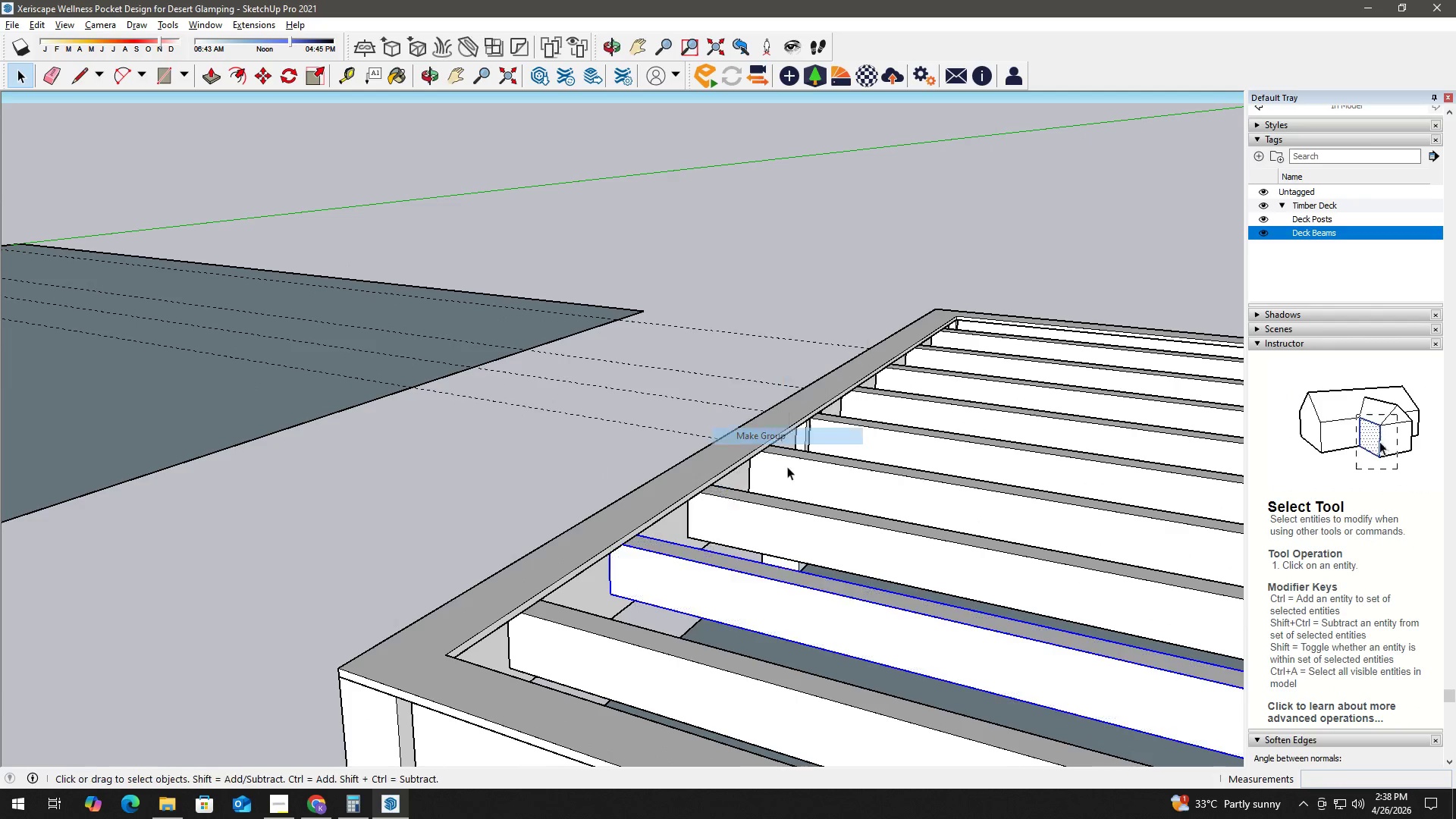 
double_click([767, 513])
 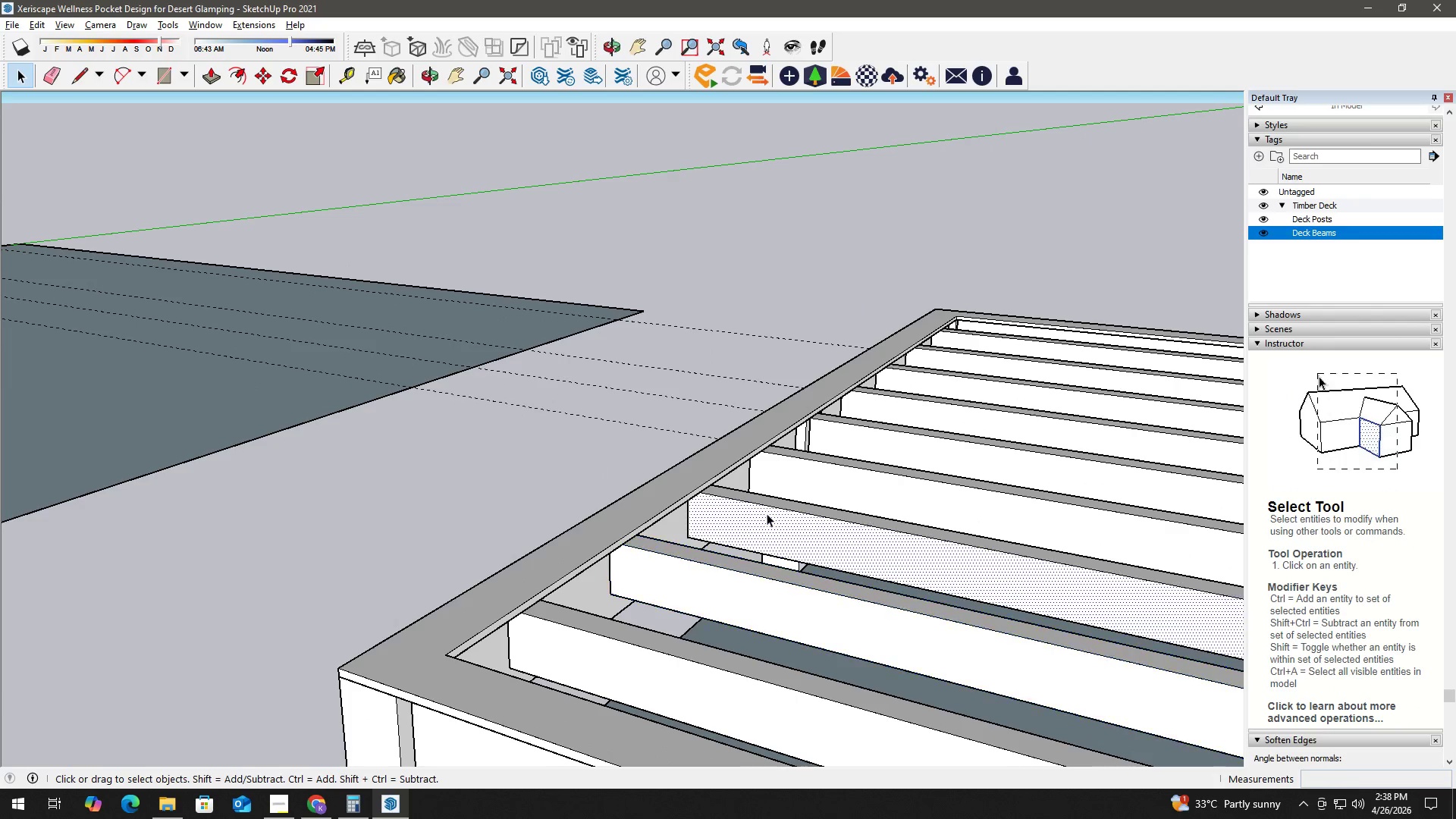 
triple_click([767, 513])
 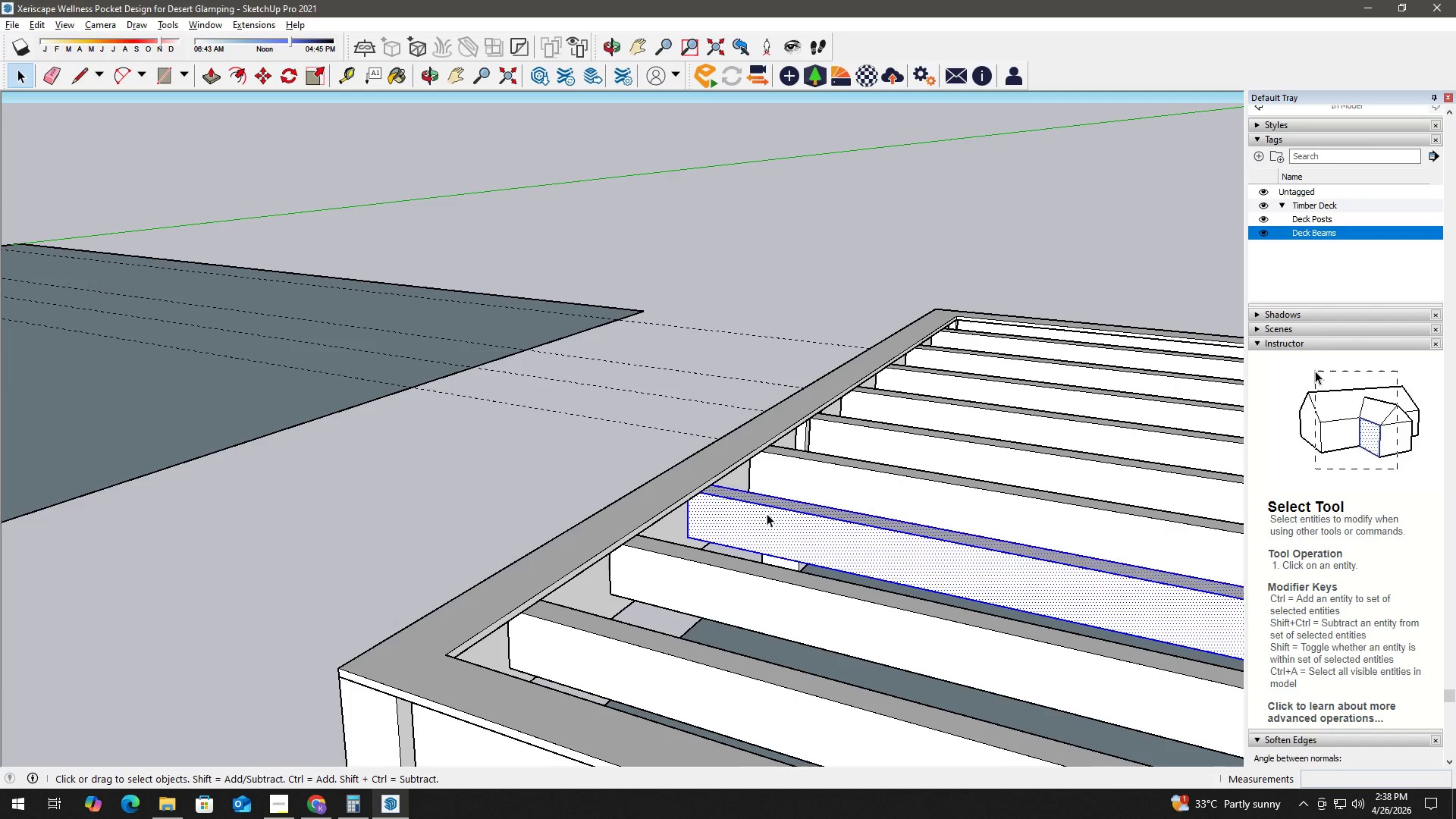 
triple_click([767, 513])
 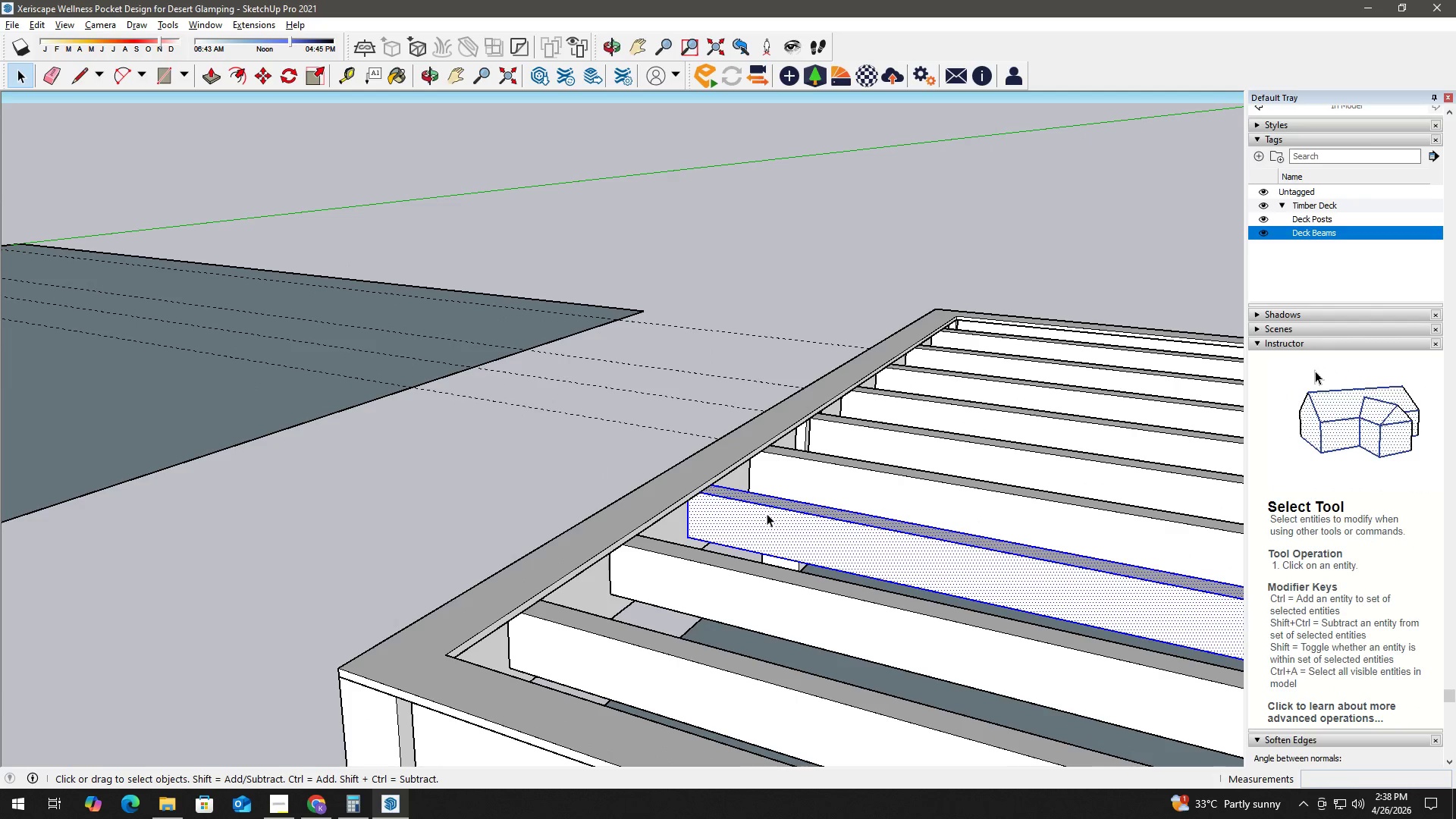 
right_click([767, 513])
 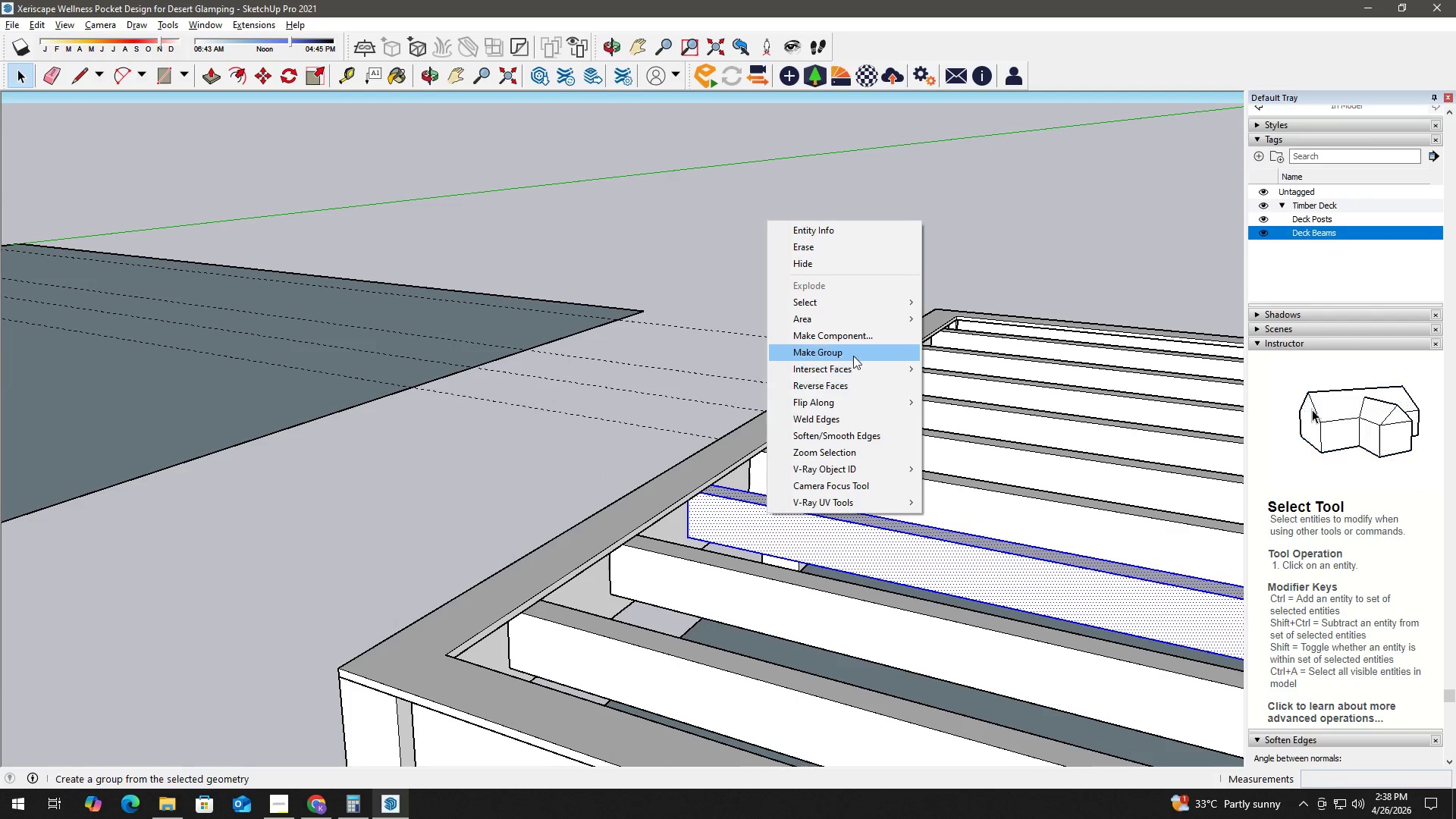 
left_click([853, 349])
 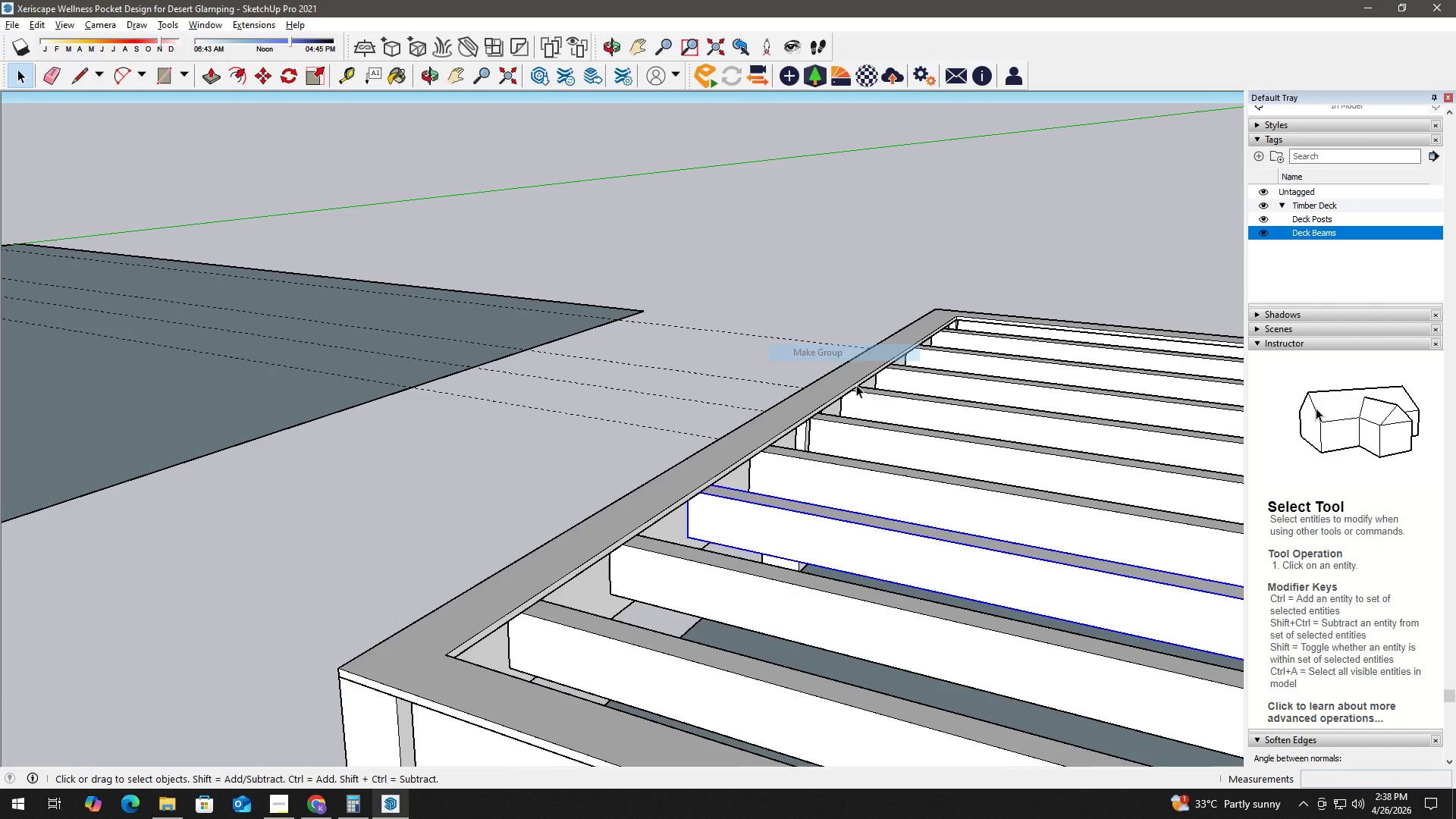 
key(H)
 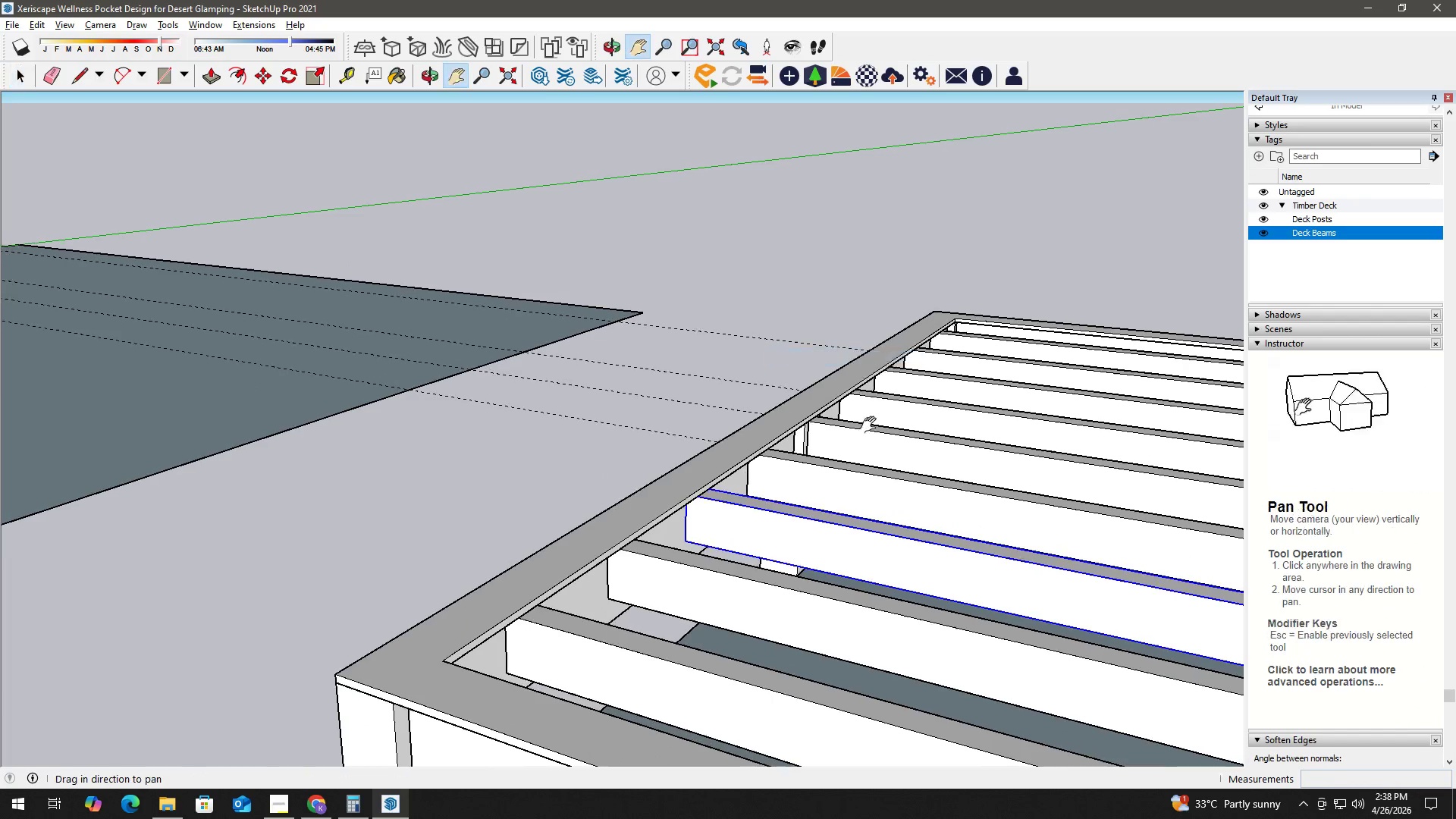 
left_click_drag(start_coordinate=[879, 419], to_coordinate=[586, 444])
 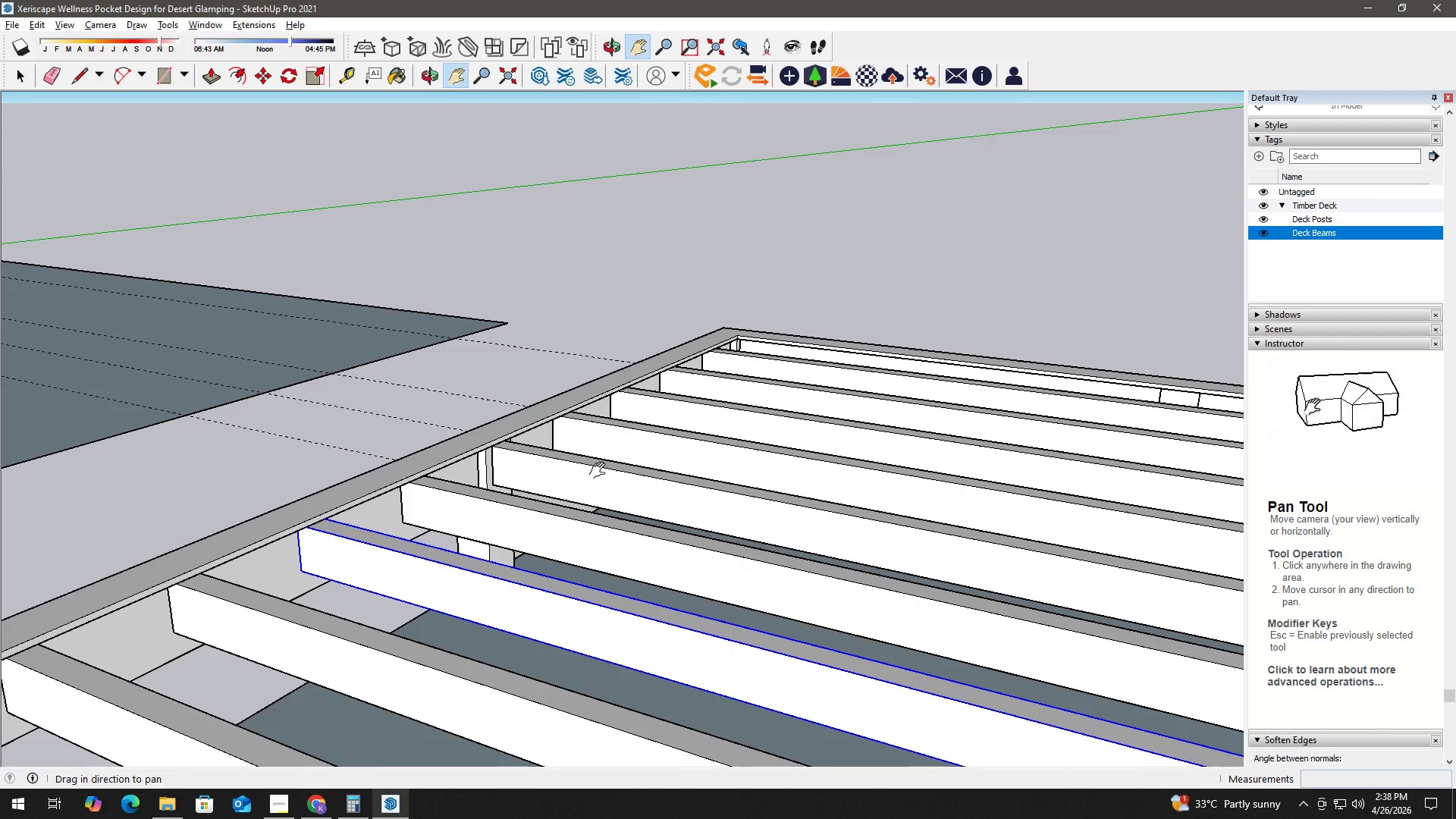 
key(Space)
 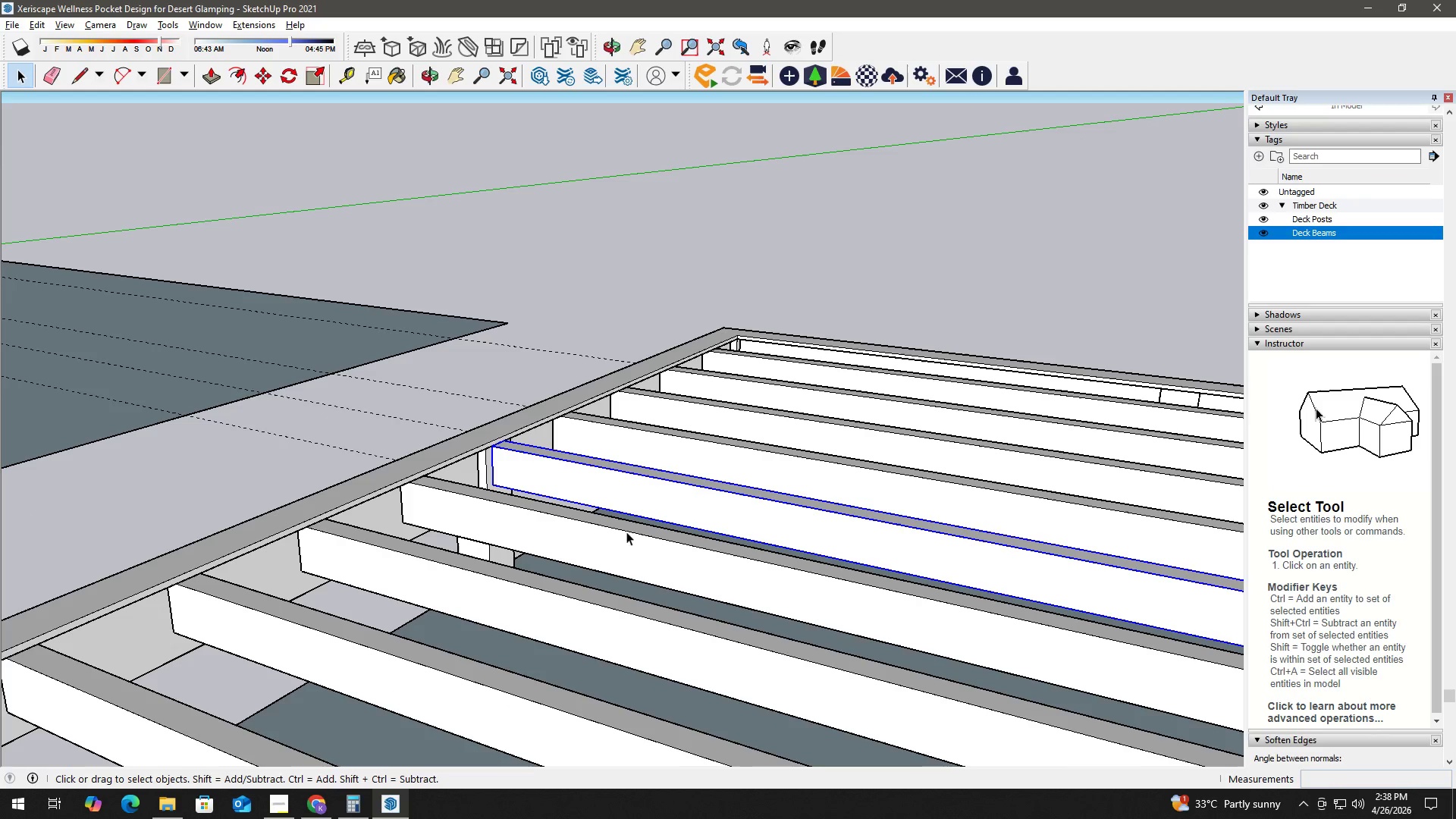 
double_click([612, 550])
 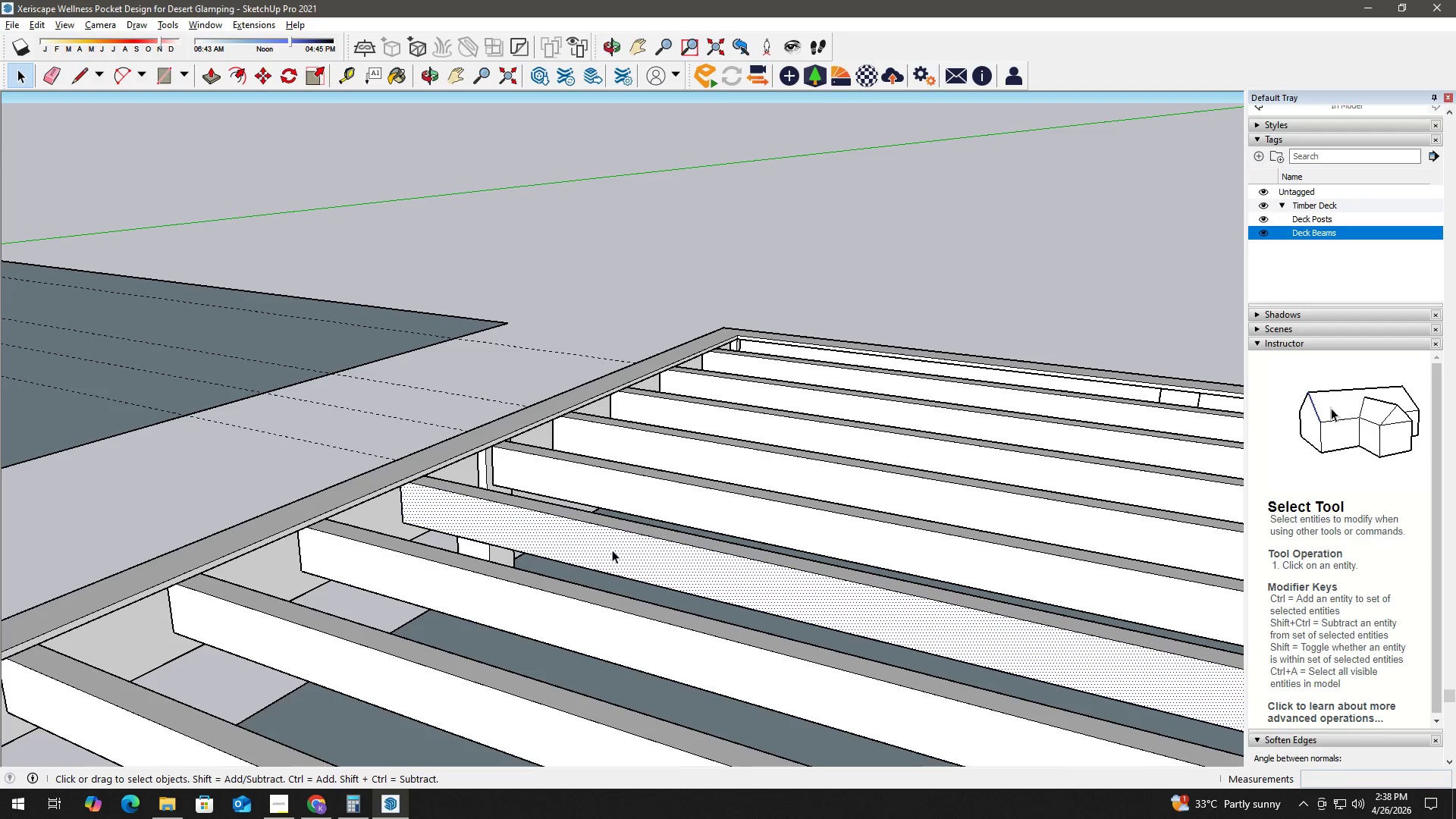 
right_click([612, 548])
 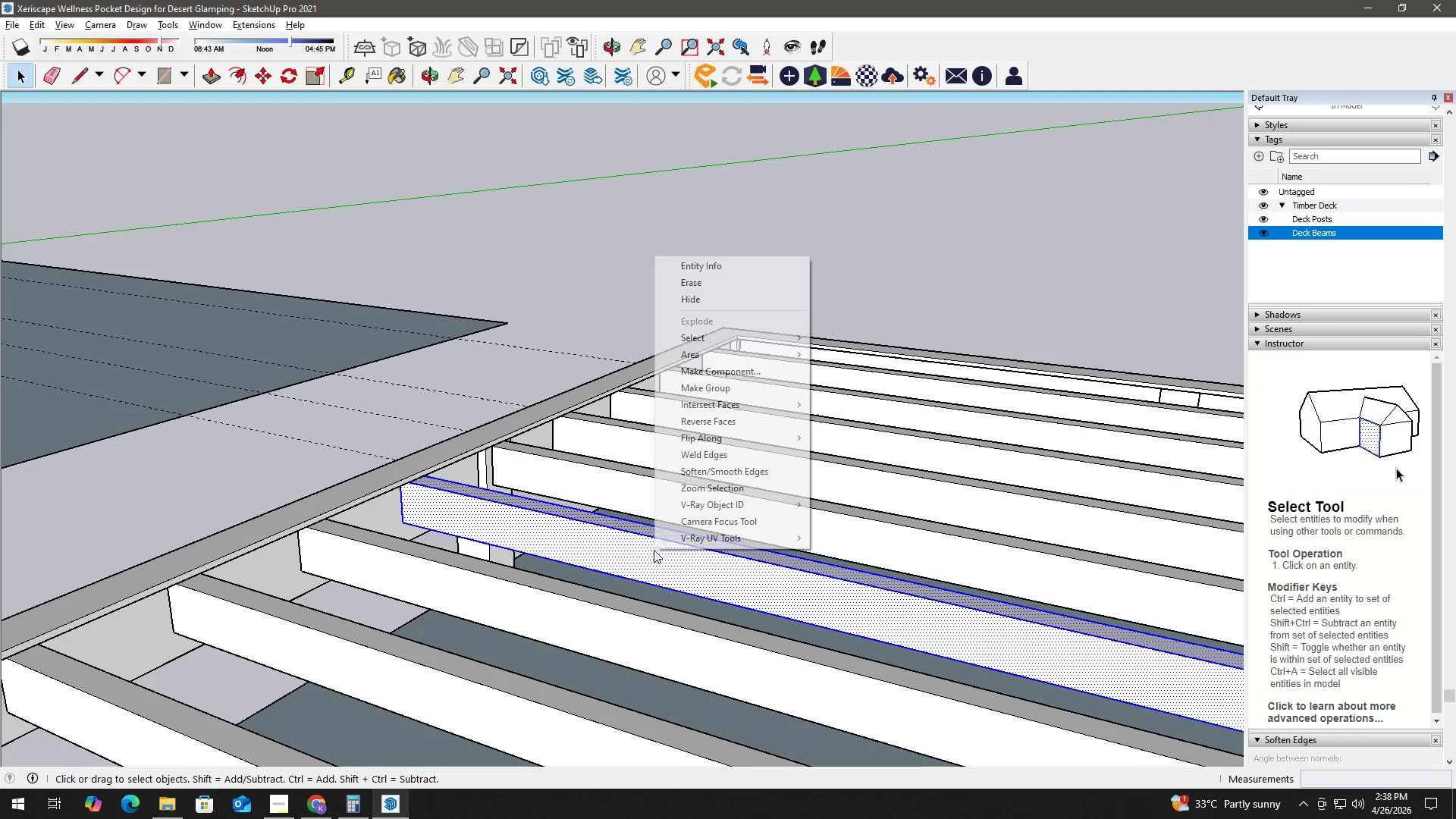 
left_click([752, 384])
 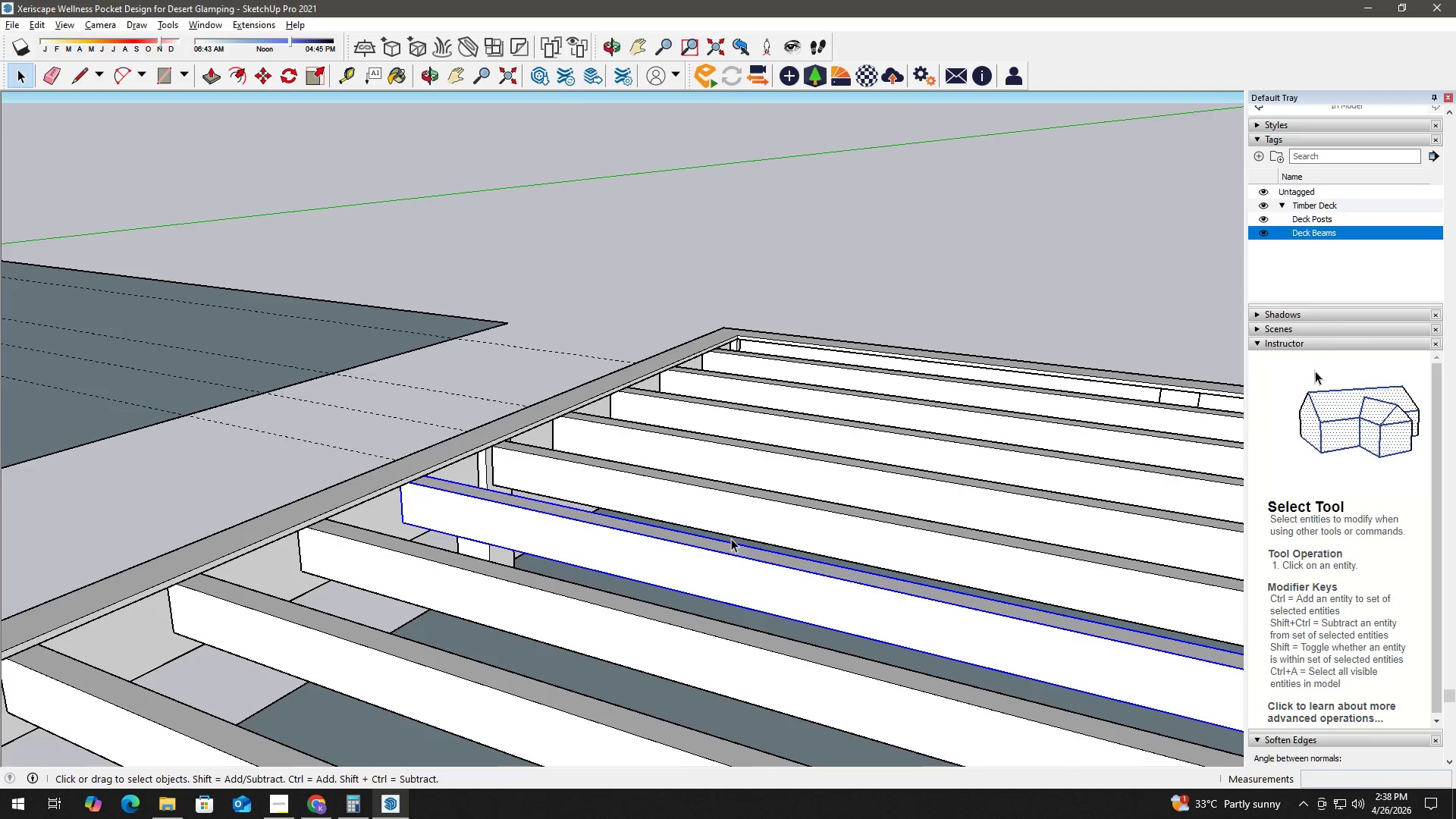 
left_click([722, 507])
 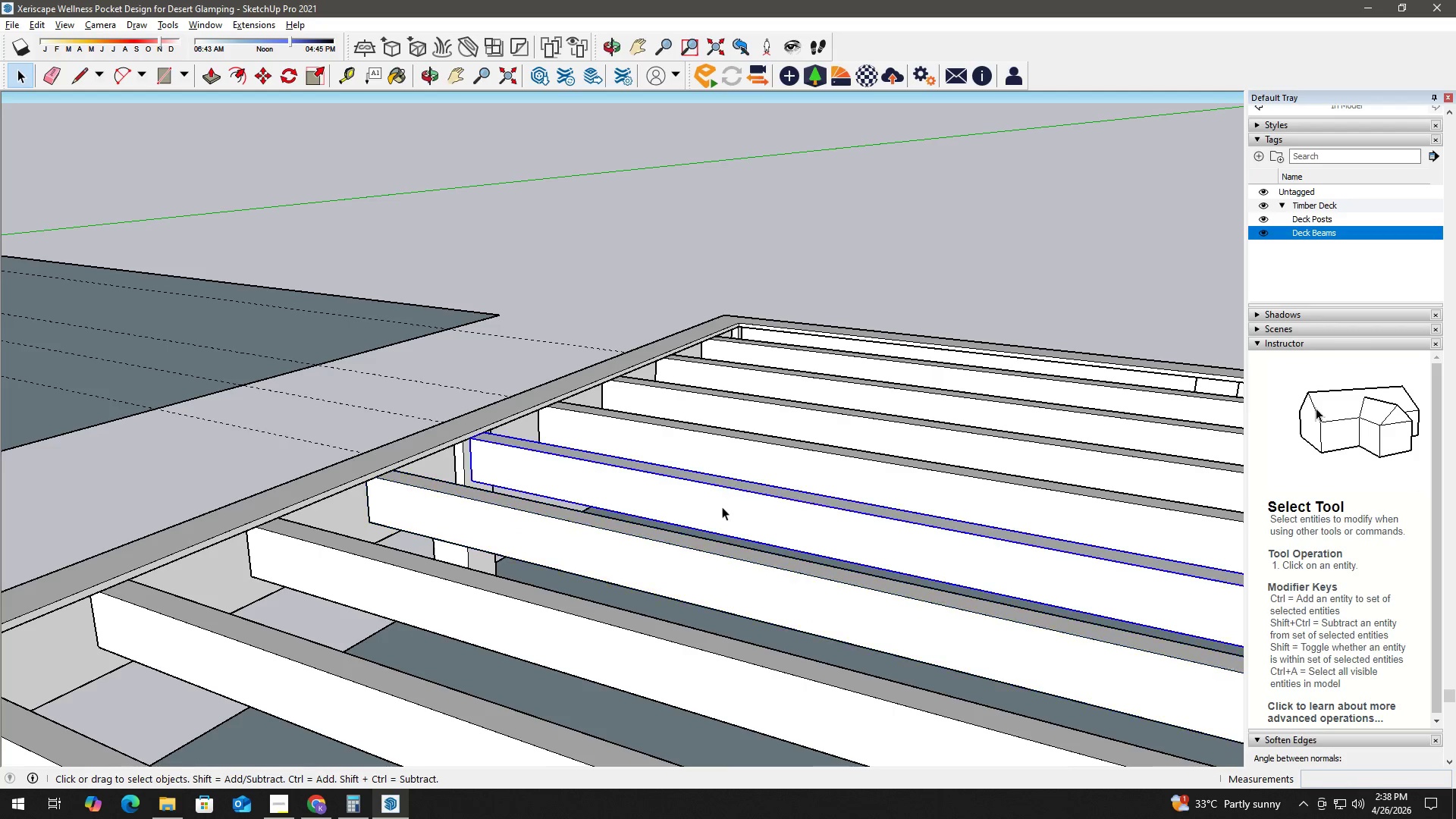 
scroll: coordinate [715, 528], scroll_direction: up, amount: 1.0
 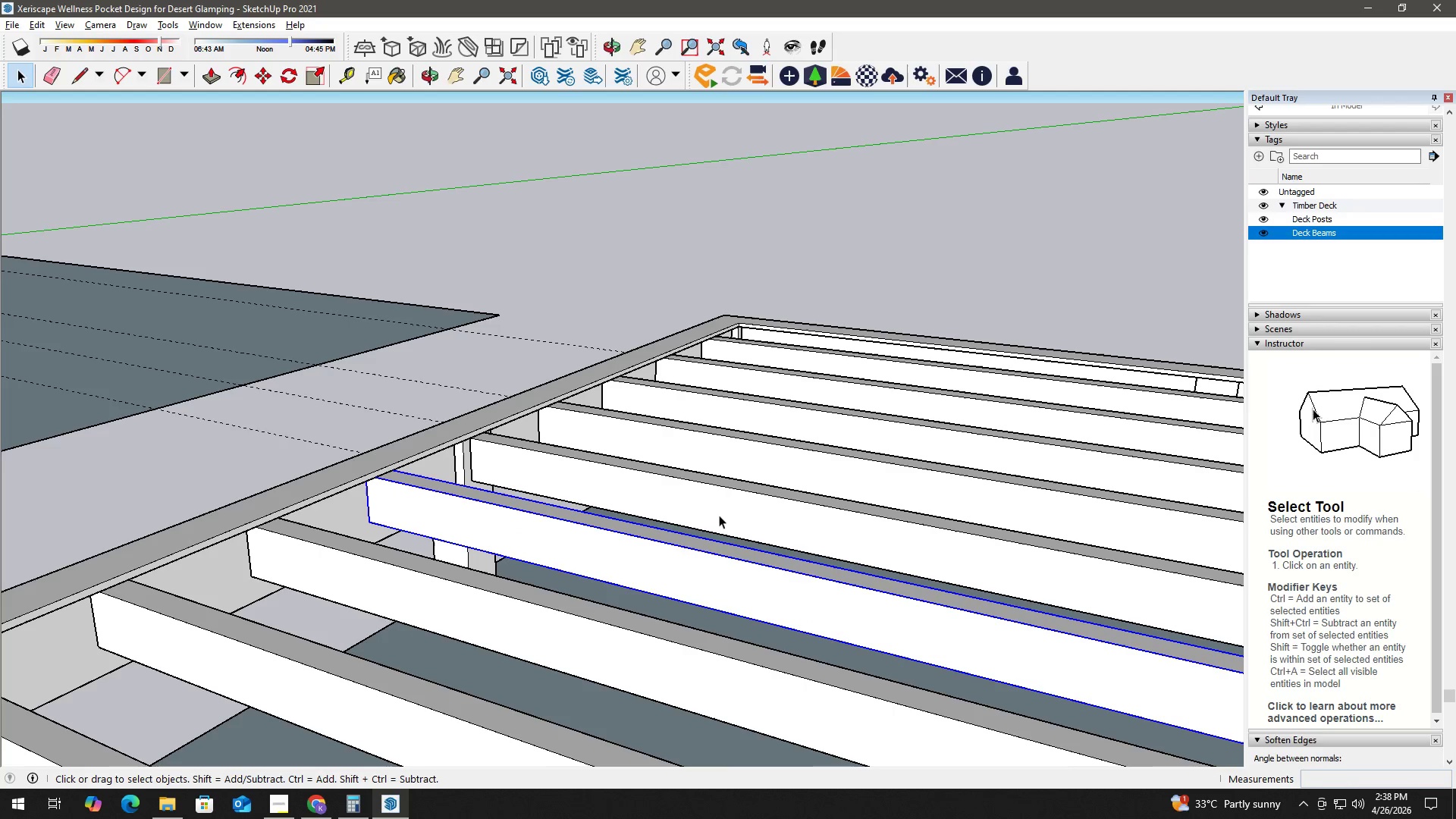 
right_click([722, 507])
 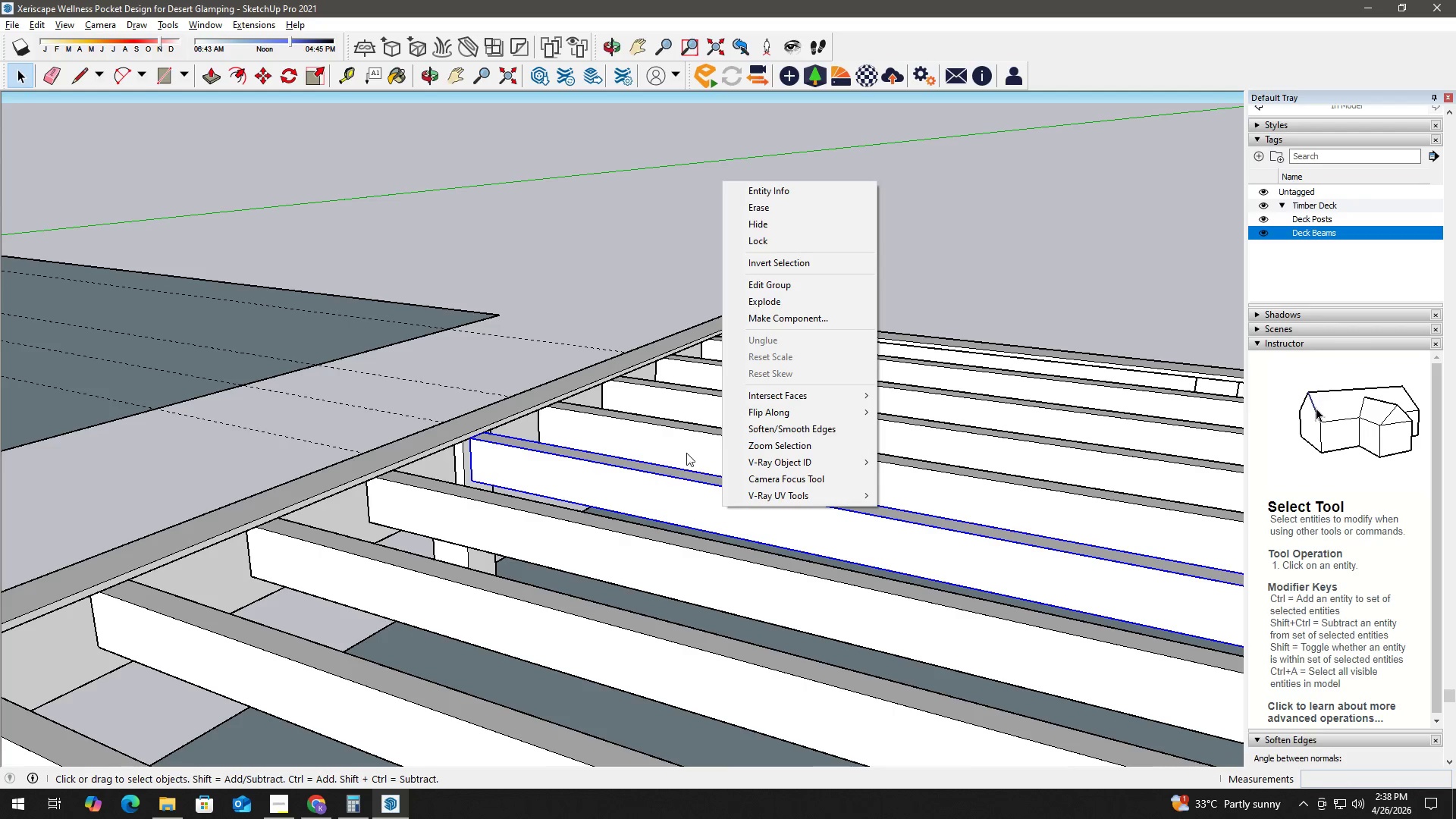 
left_click([681, 435])
 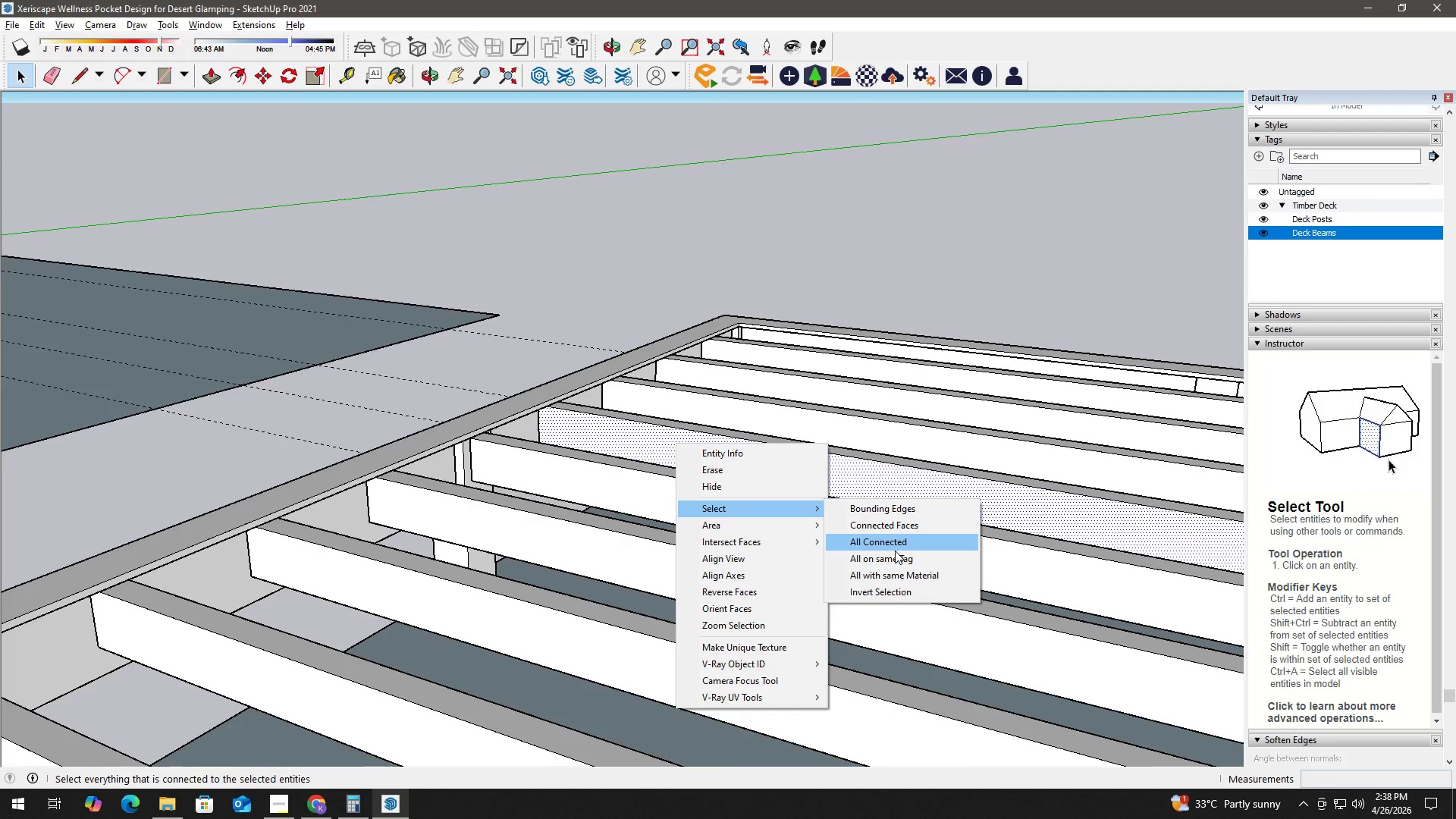 
left_click([902, 541])
 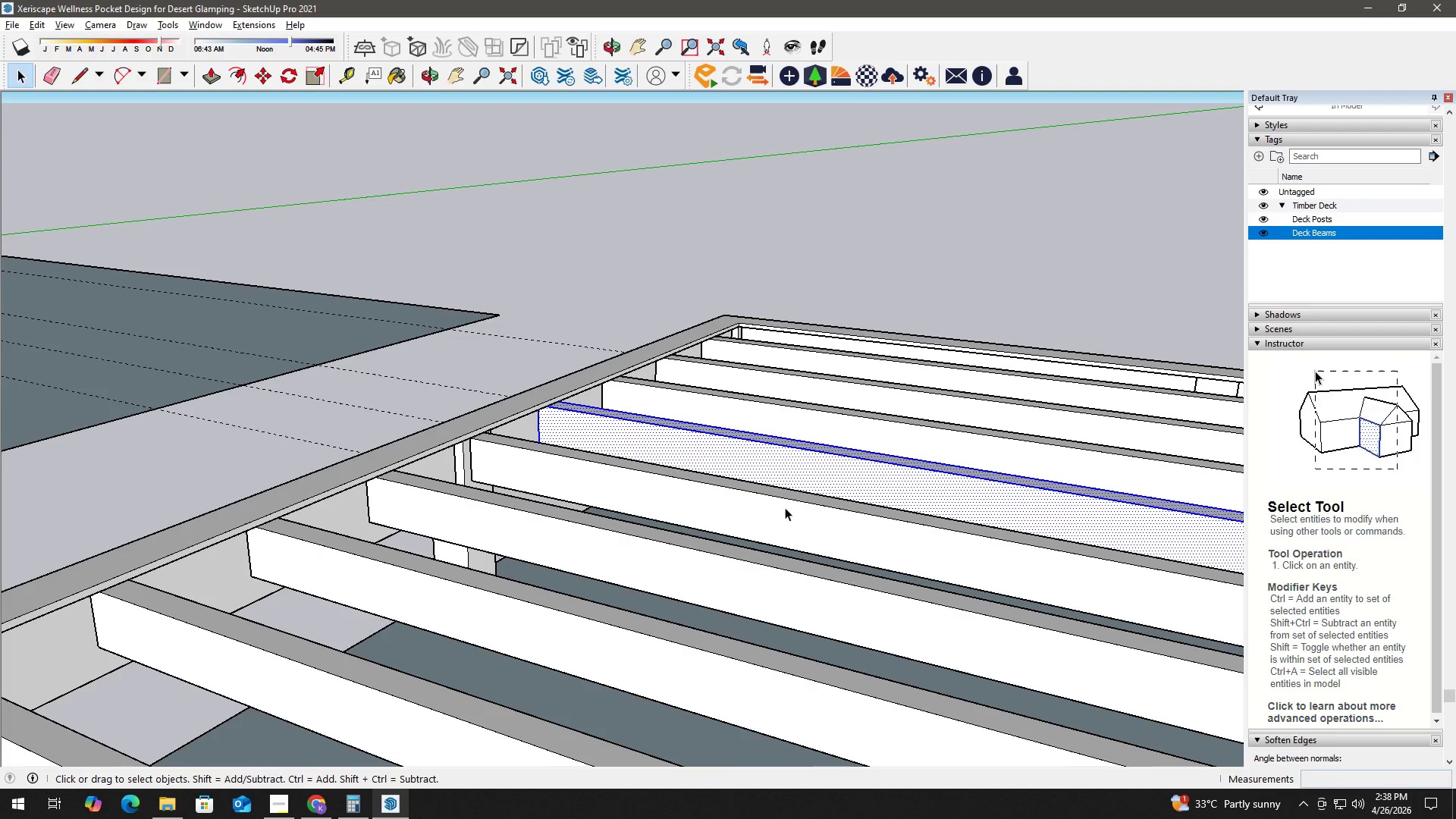 
right_click([763, 455])
 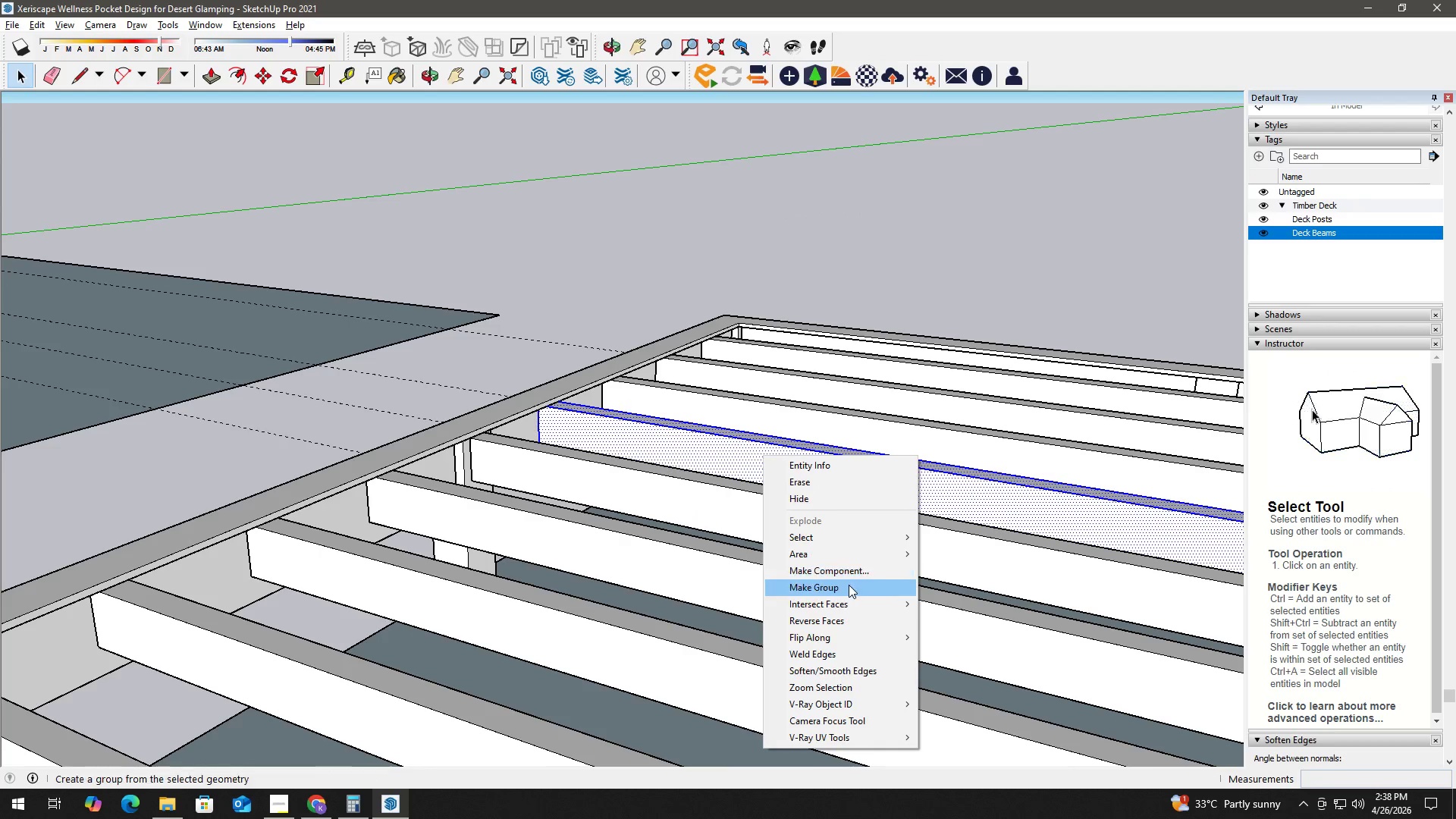 
left_click([849, 585])
 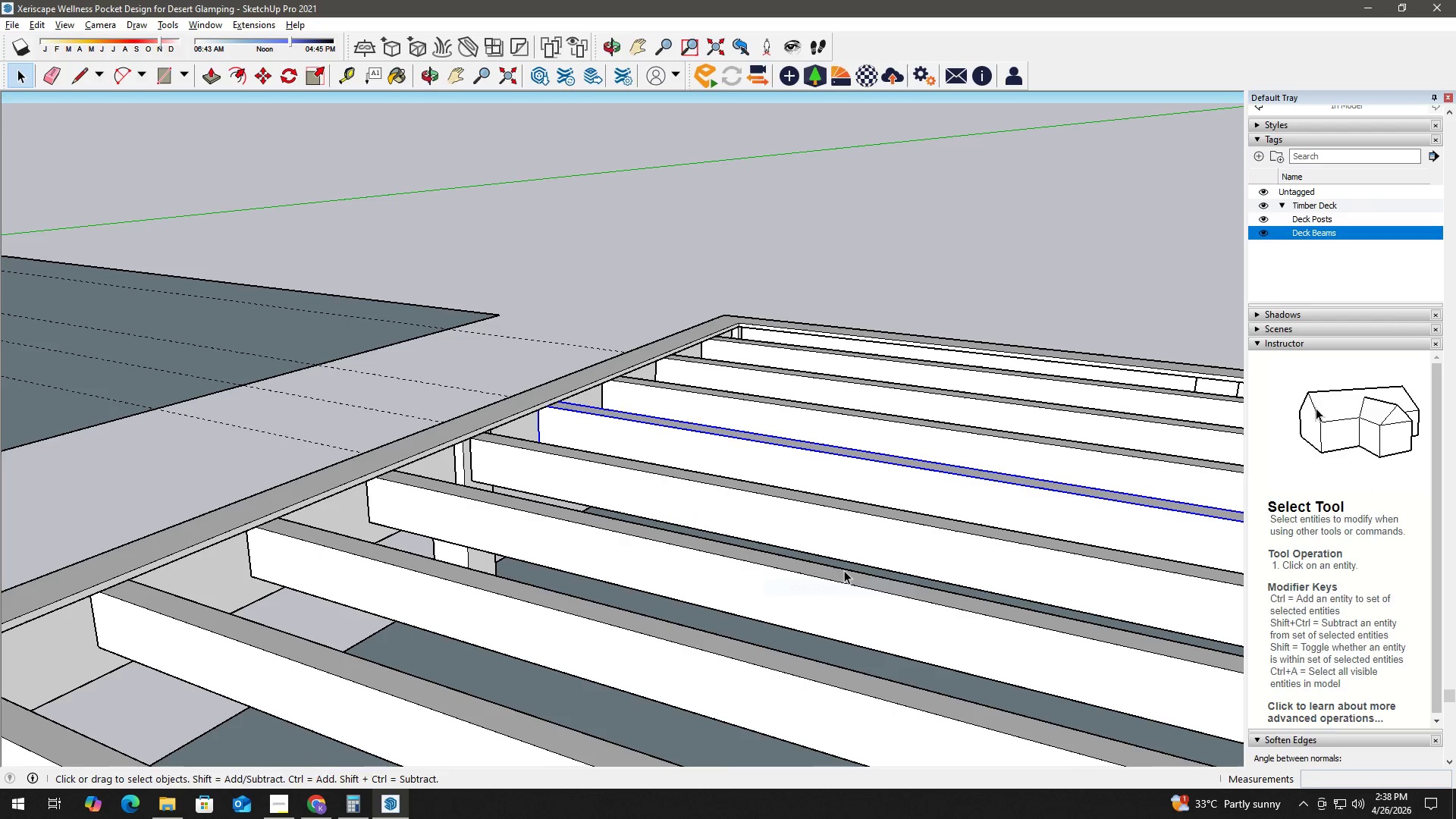 
key(H)
 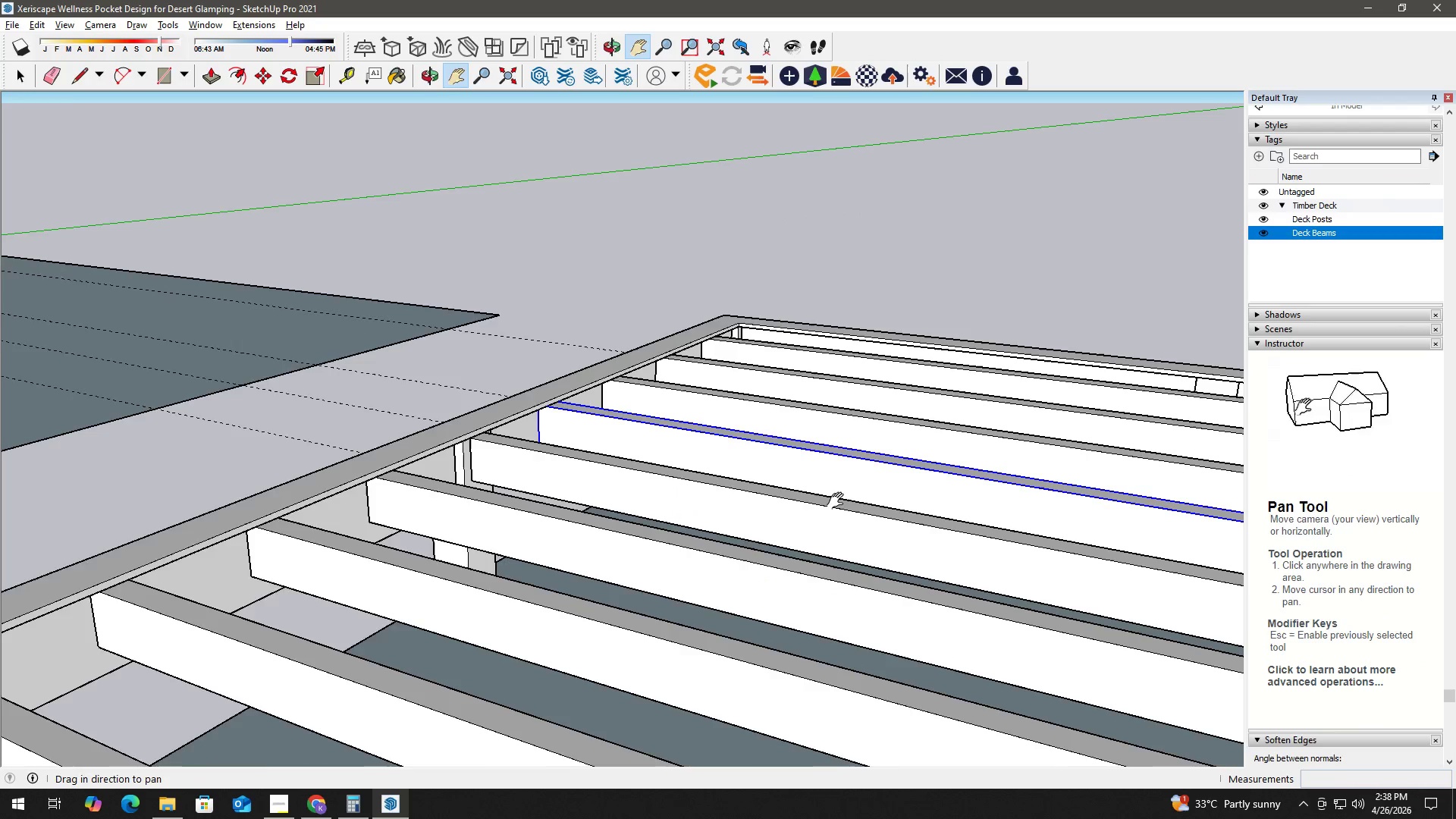 
left_click_drag(start_coordinate=[839, 501], to_coordinate=[733, 571])
 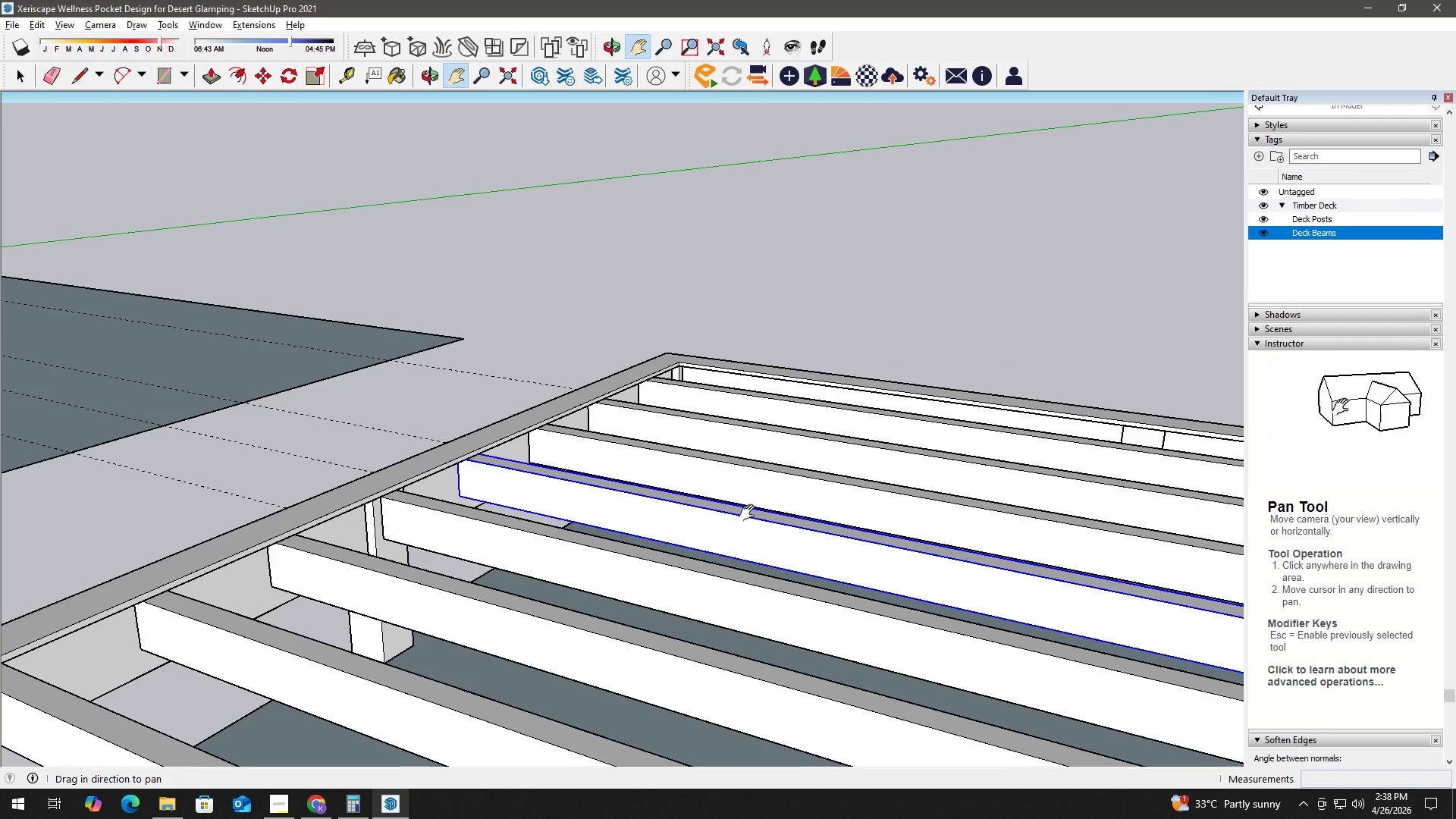 
key(Space)
 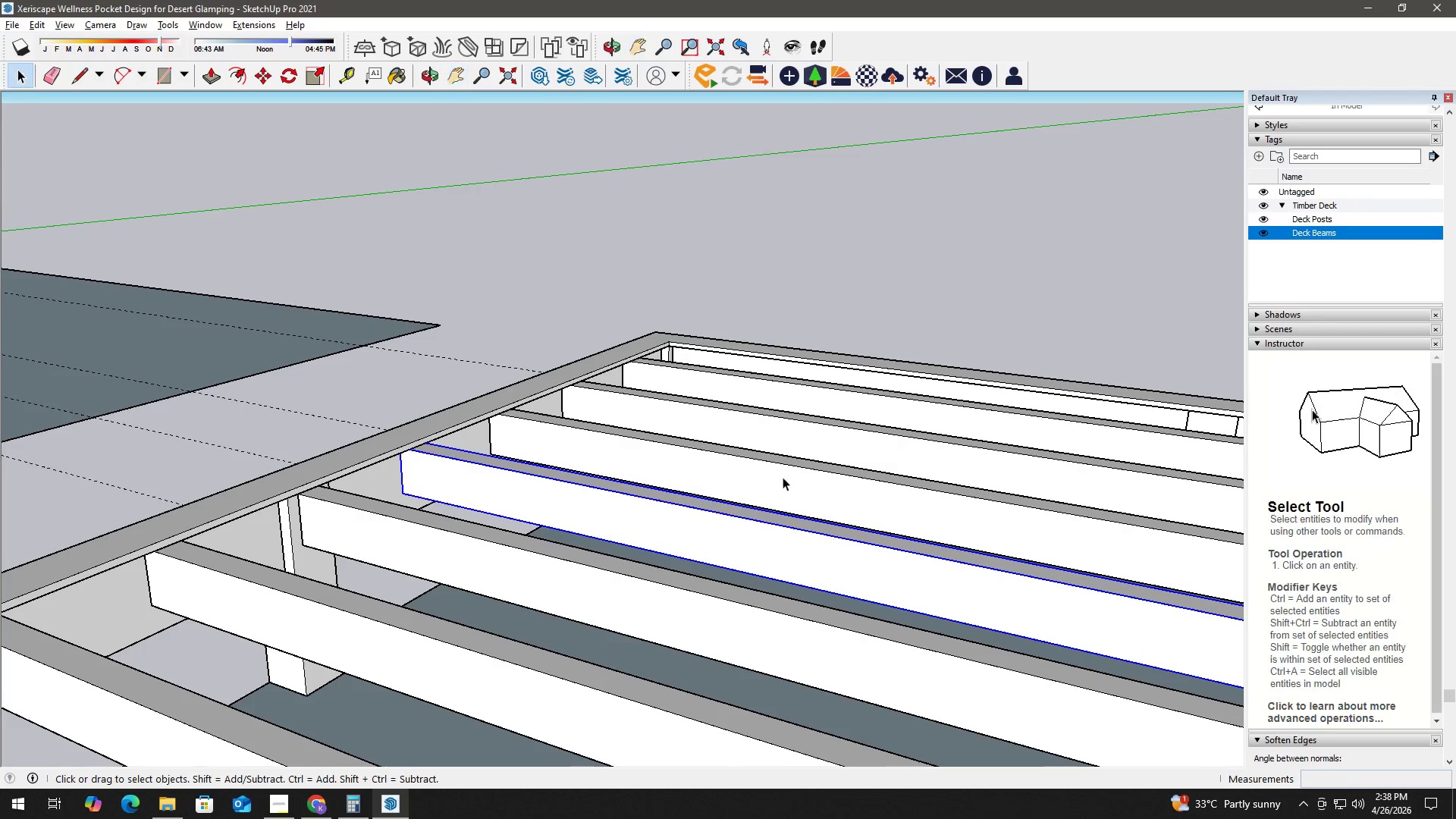 
left_click([783, 477])
 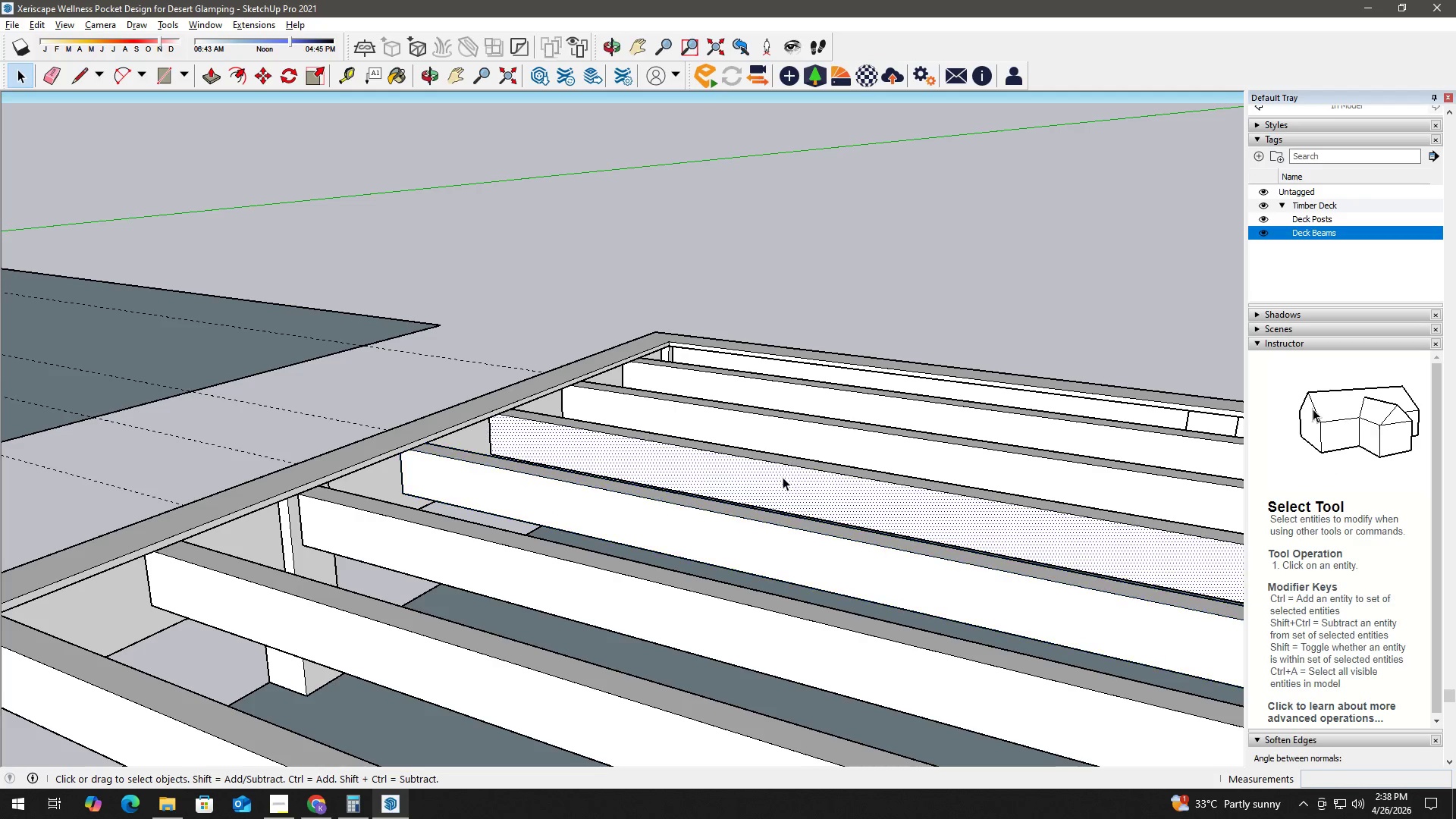 
scroll: coordinate [752, 509], scroll_direction: up, amount: 2.0
 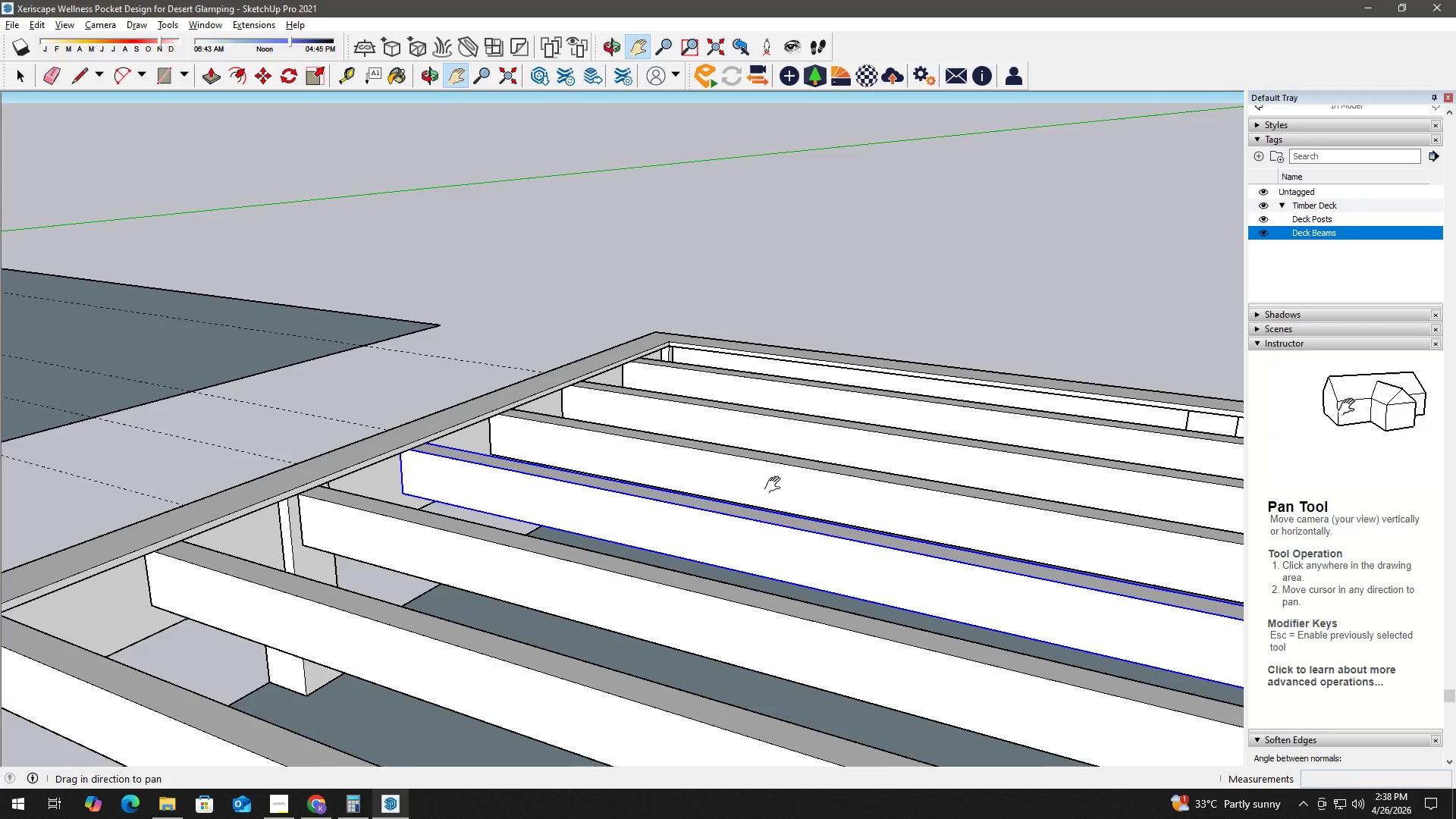 
right_click([783, 477])
 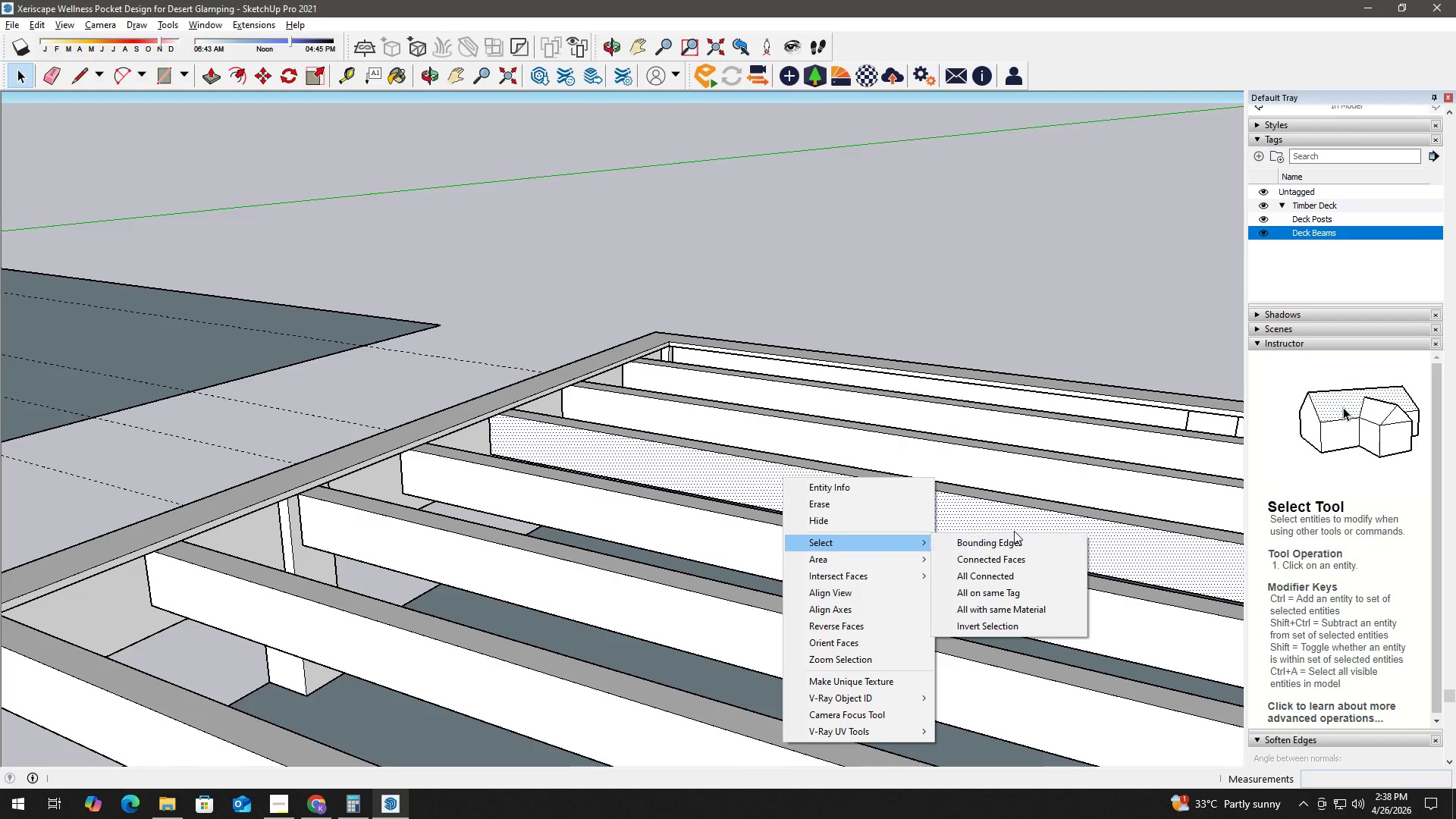 
left_click([1025, 573])
 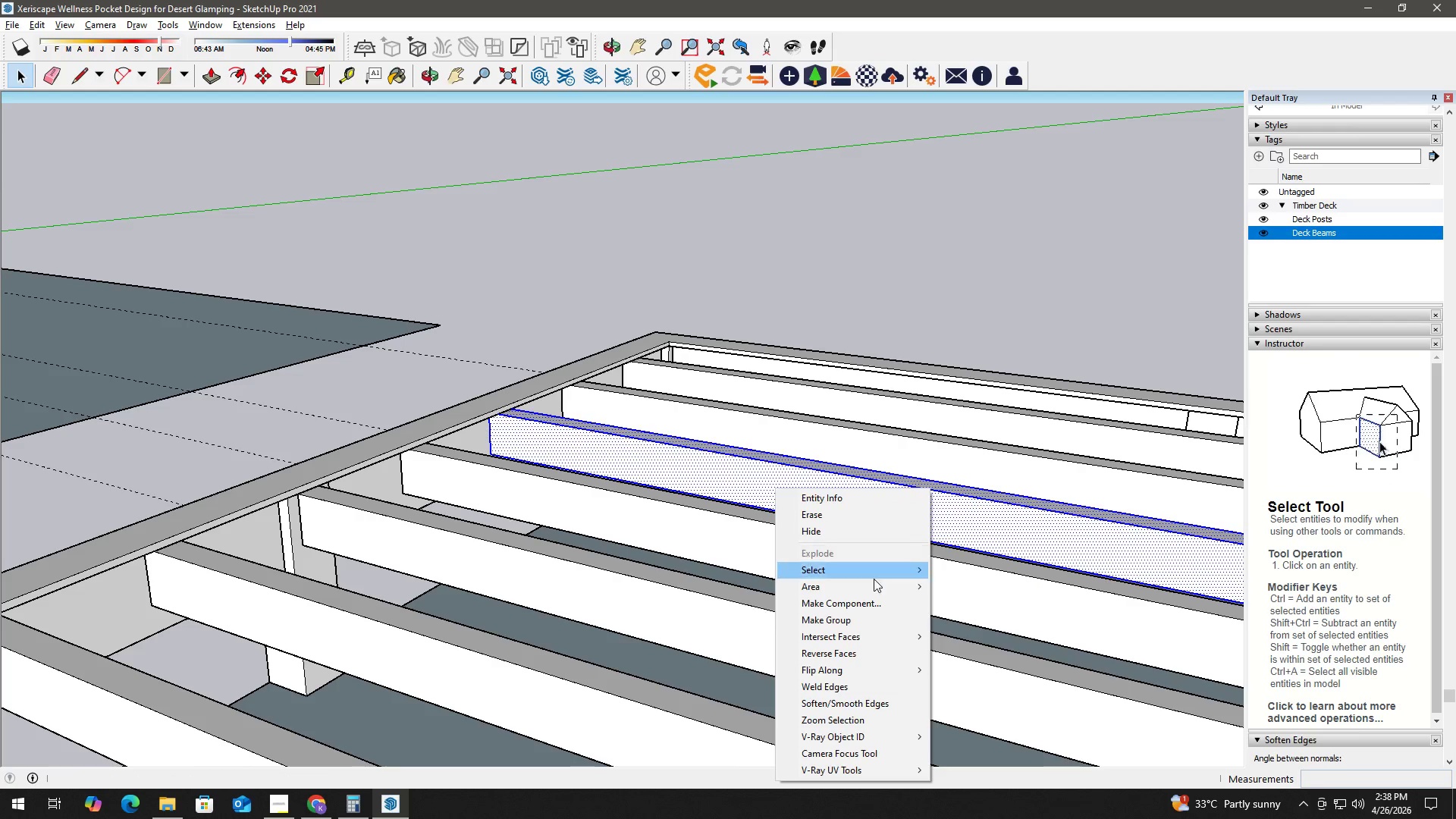 
left_click([866, 626])
 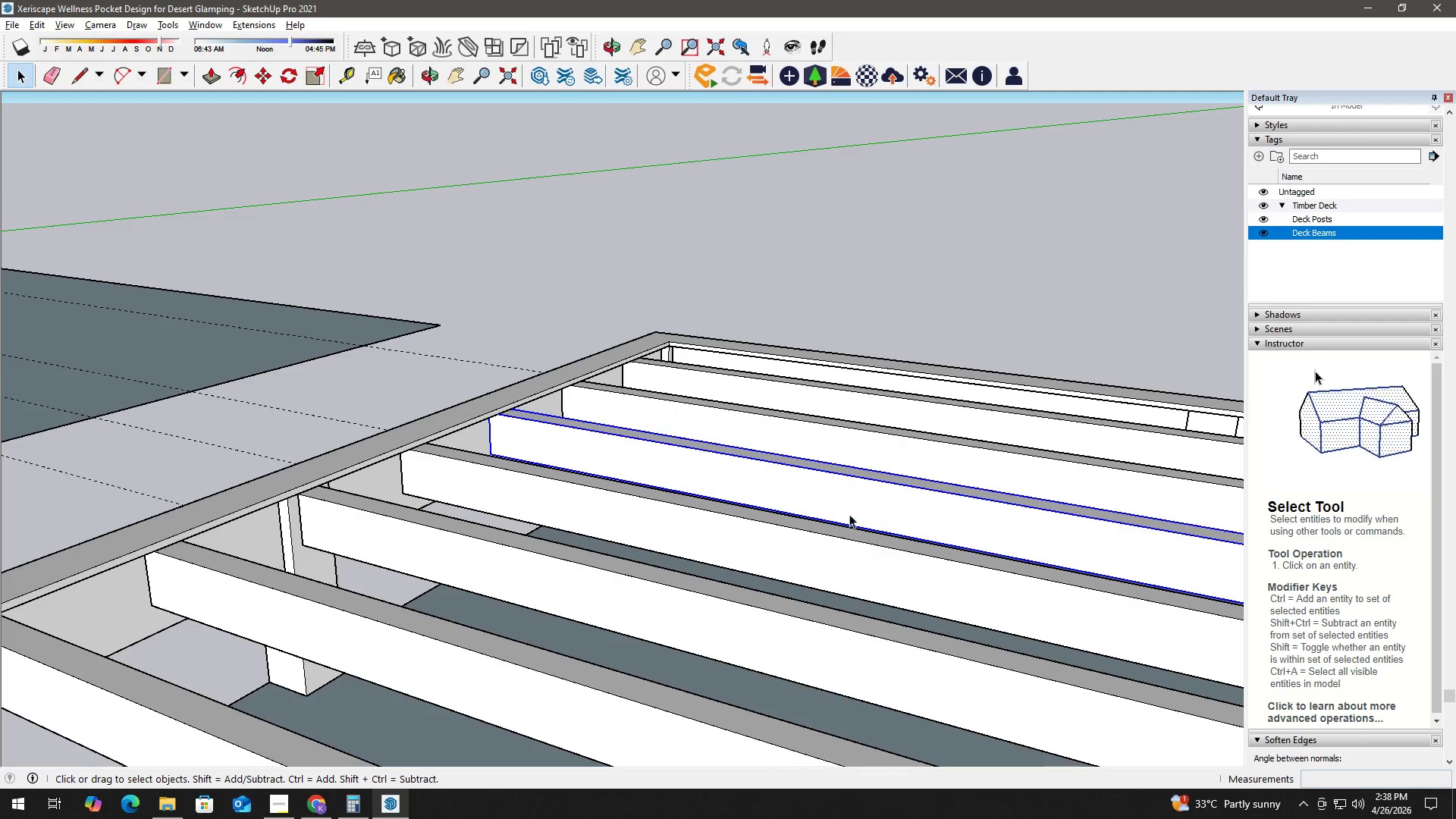 
left_click([821, 417])
 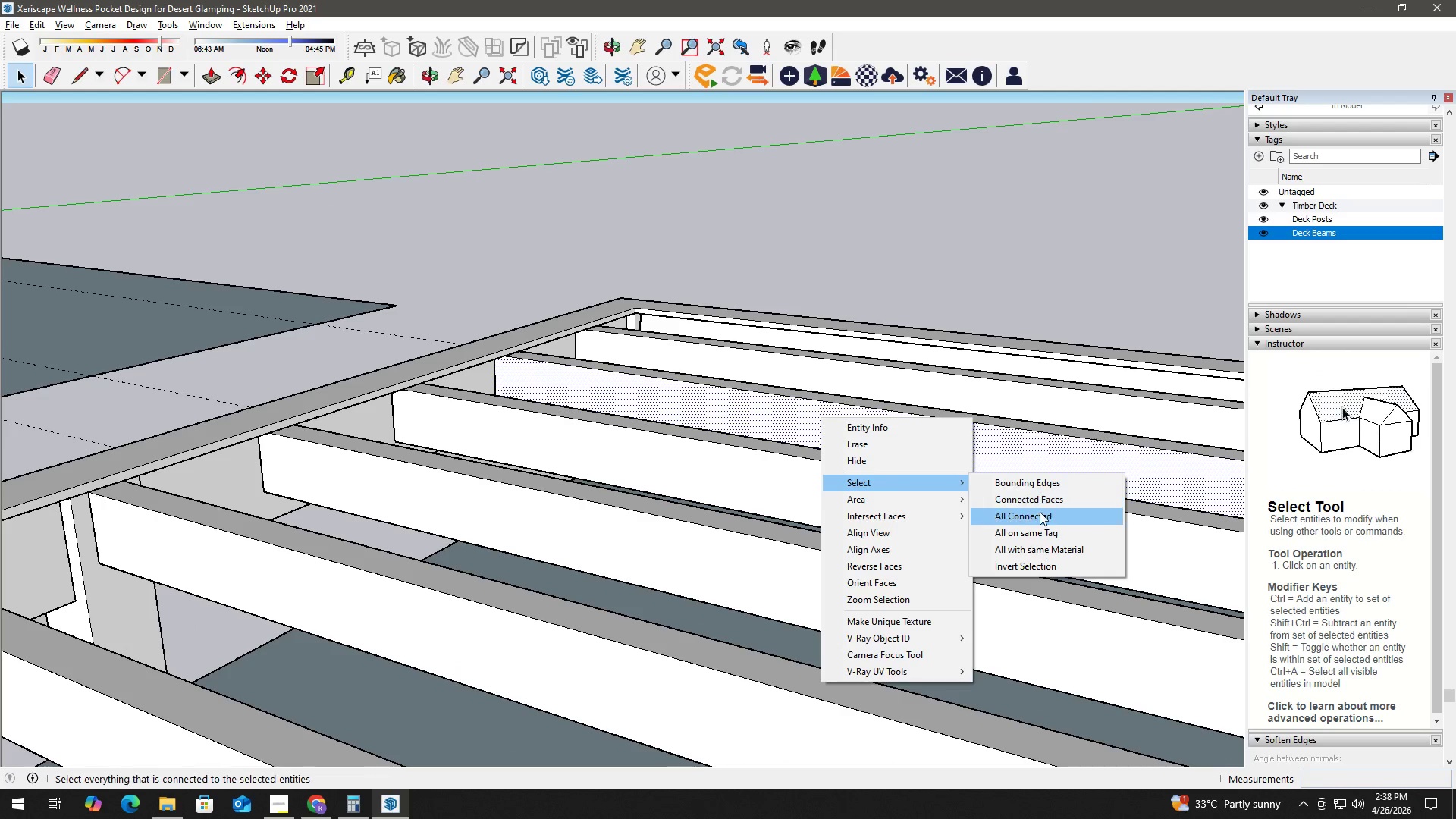 
scroll: coordinate [814, 496], scroll_direction: up, amount: 3.0
 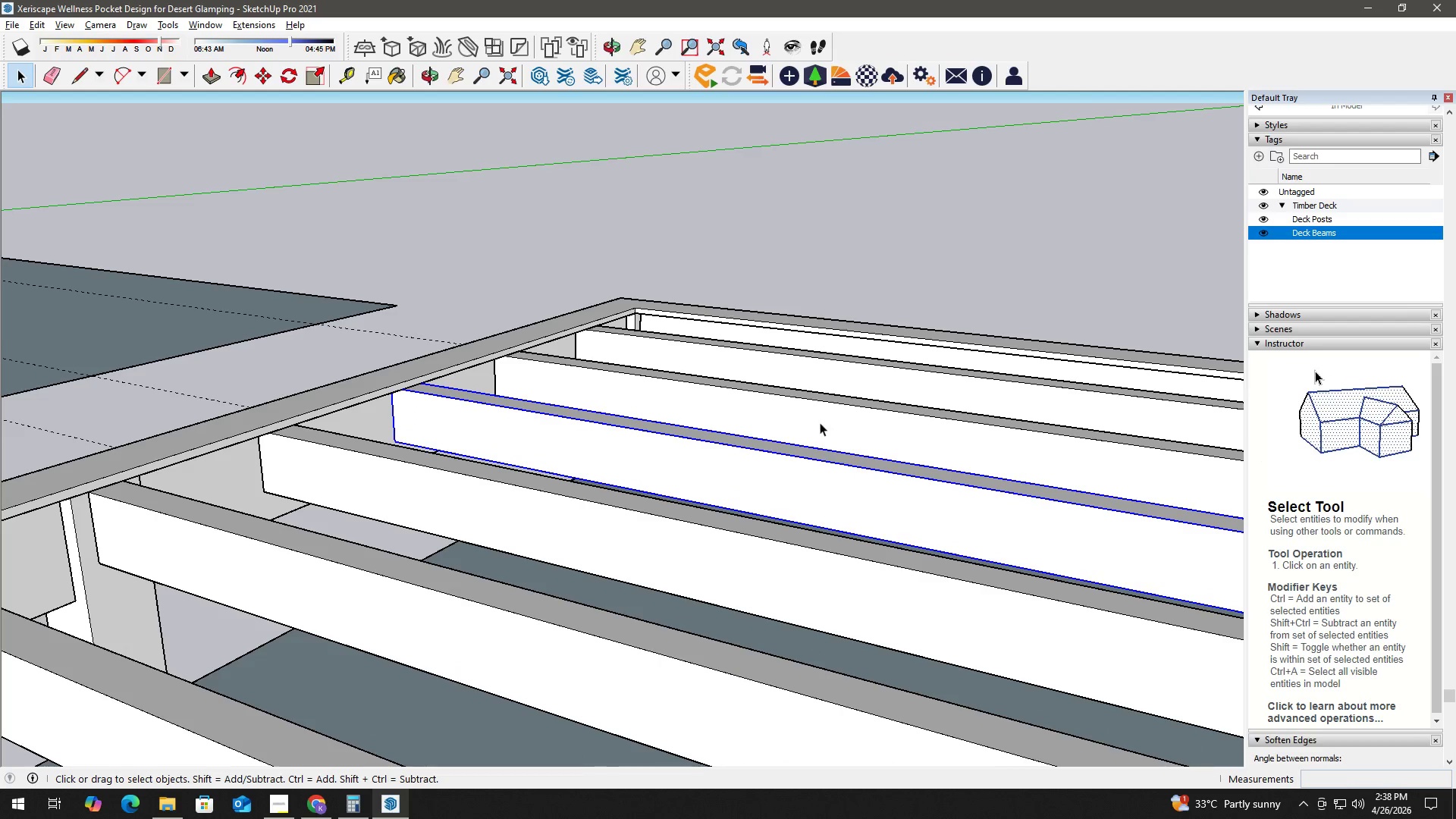 
right_click([880, 435])
 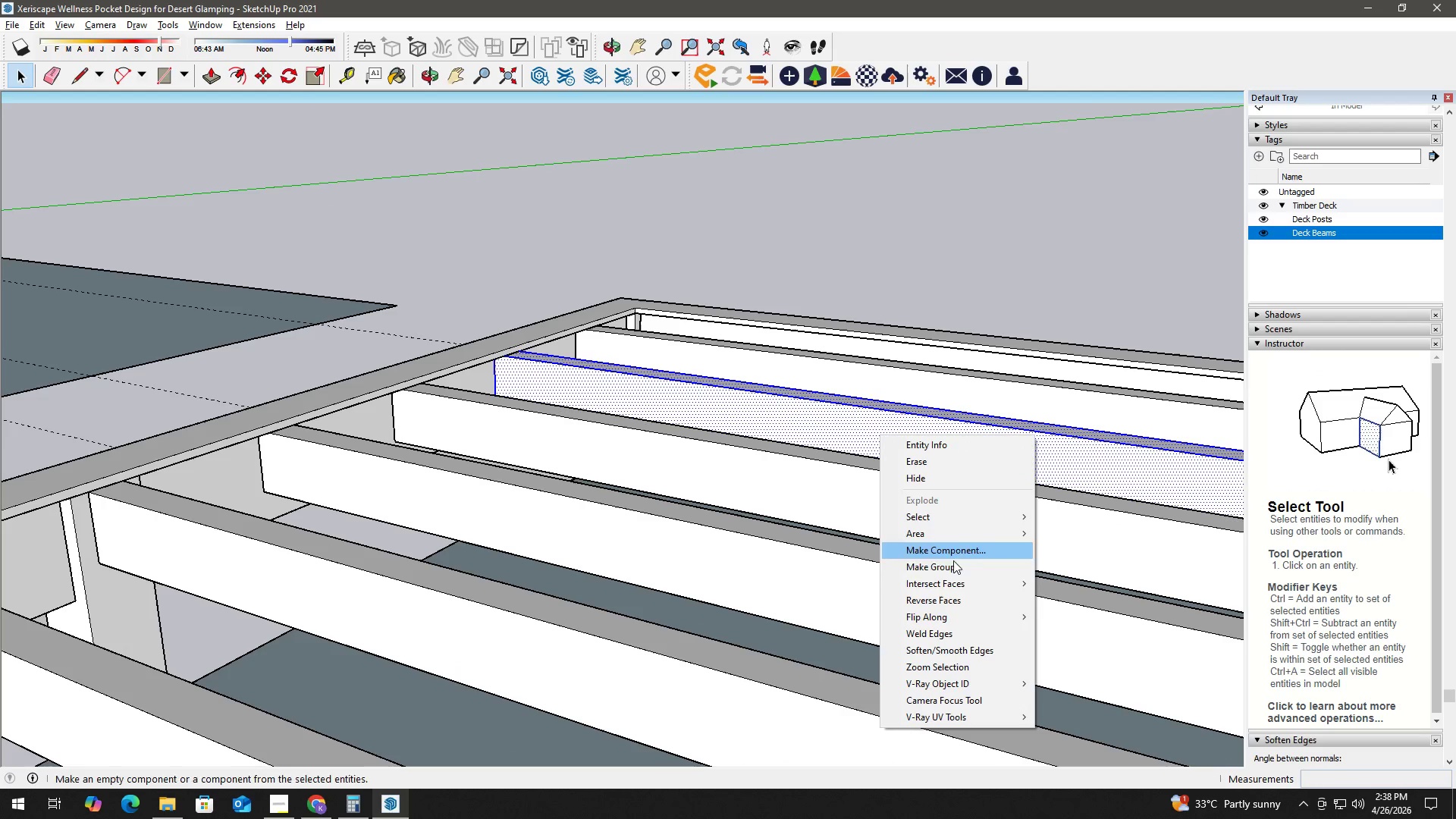 
left_click([952, 566])
 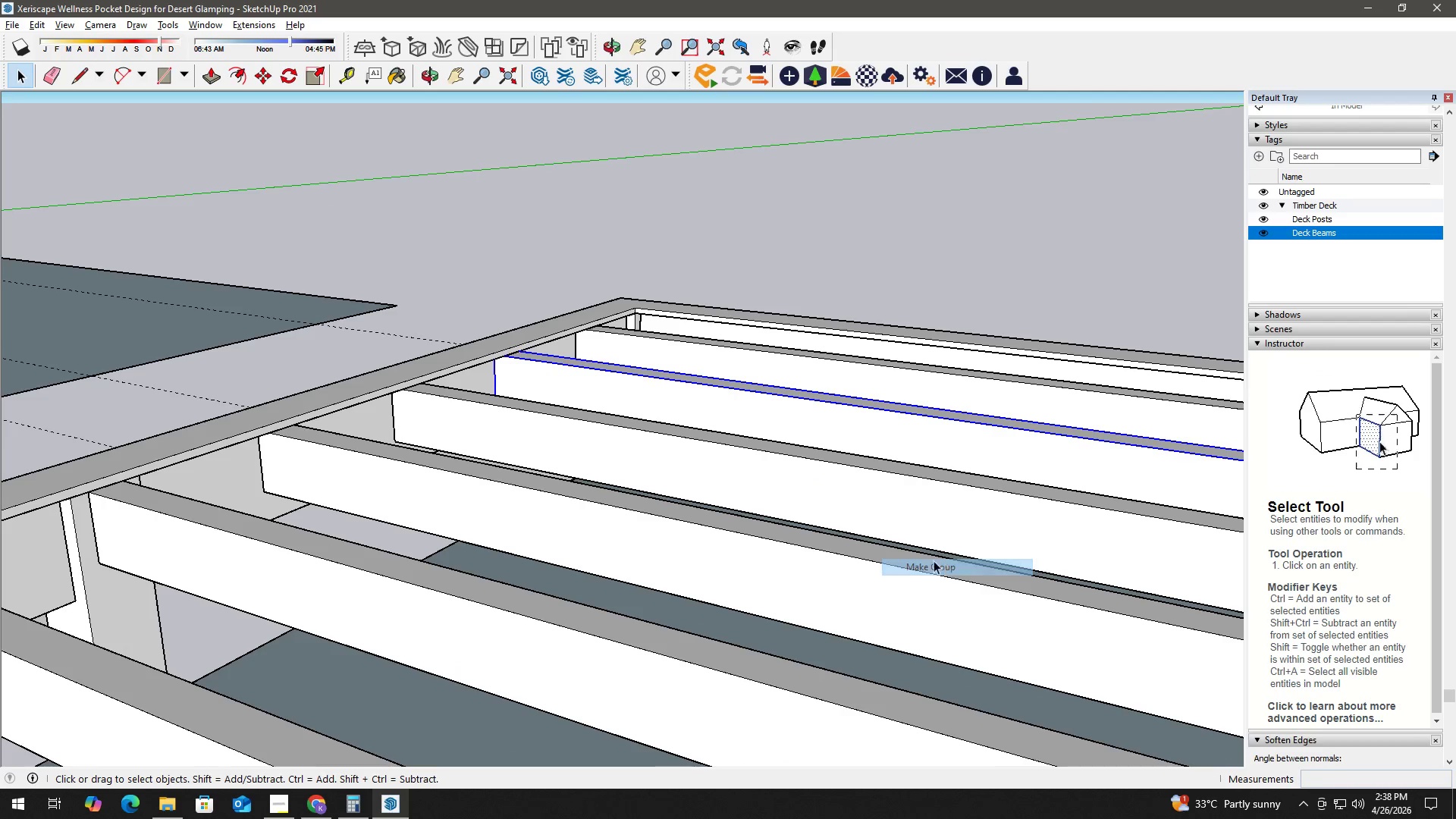 
key(H)
 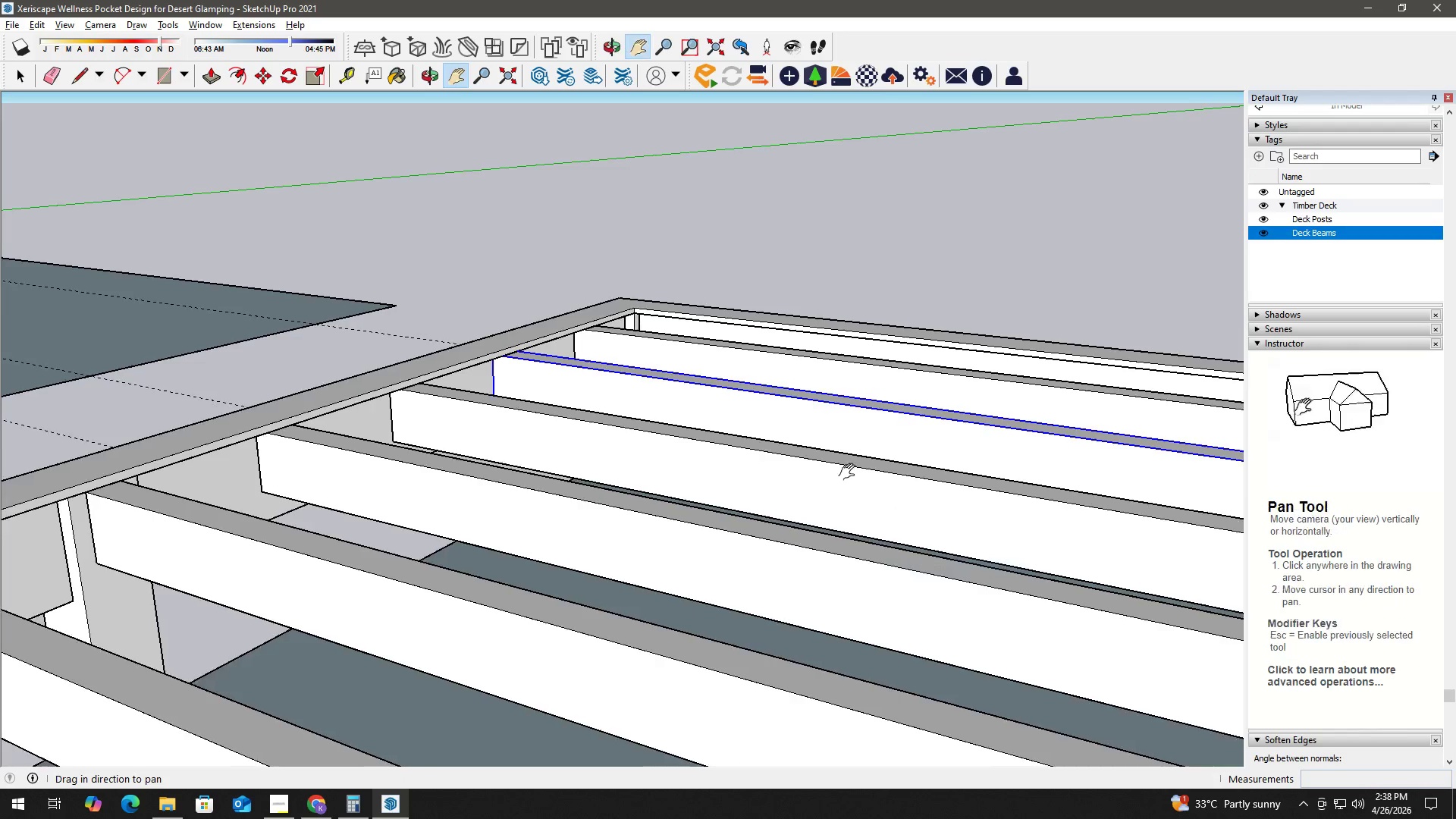 
left_click_drag(start_coordinate=[855, 472], to_coordinate=[661, 595])
 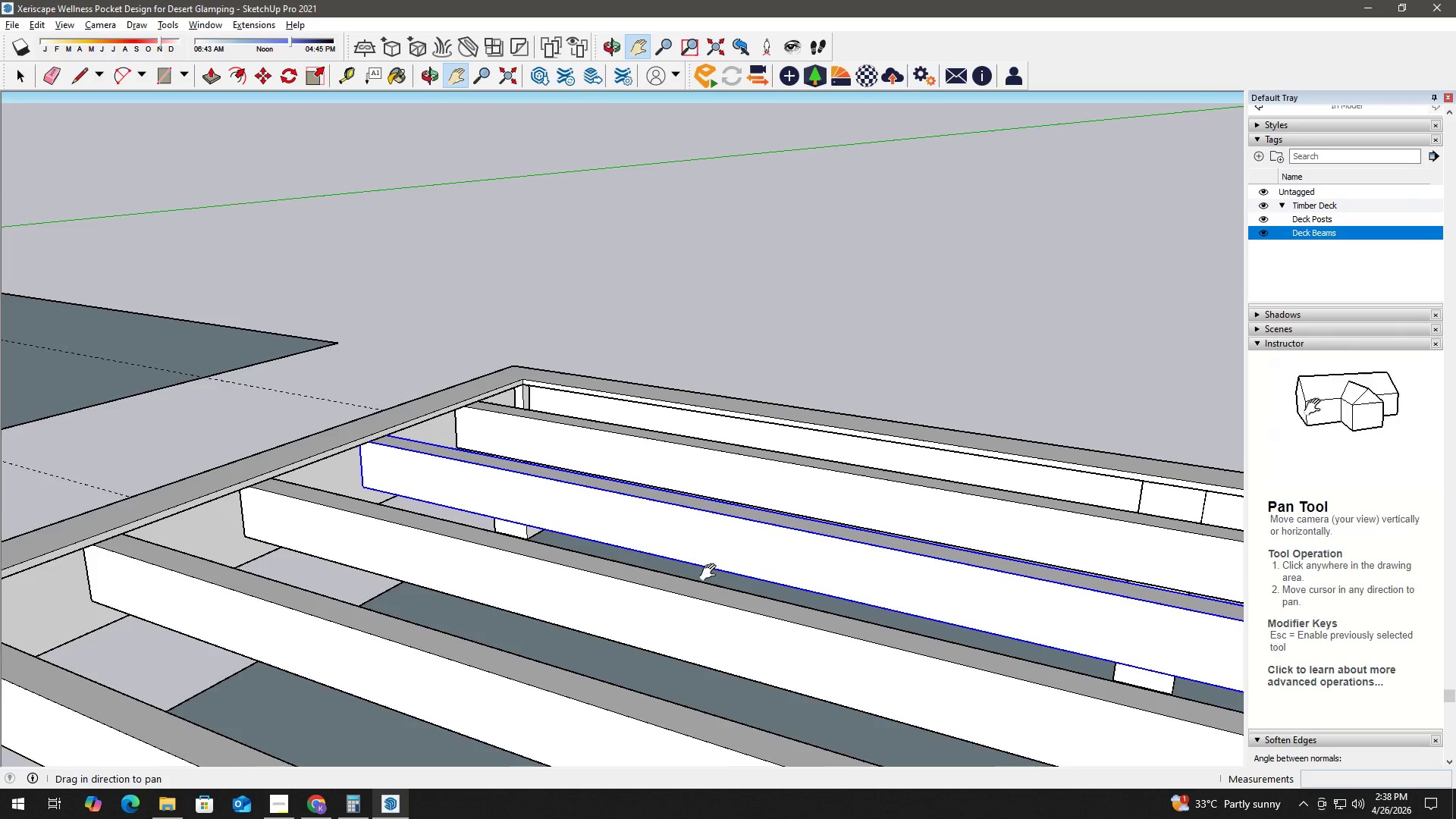 
key(Space)
 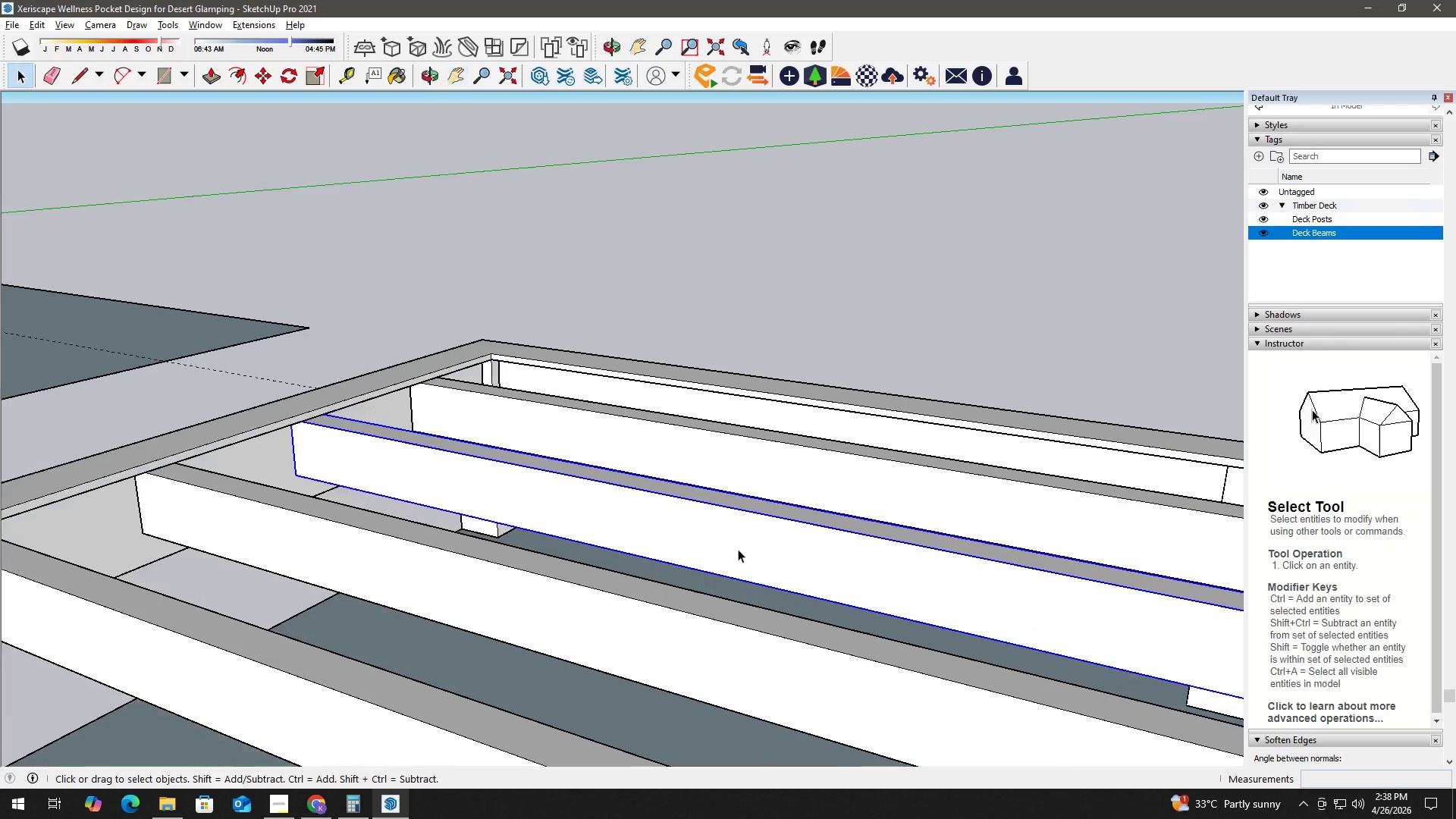 
left_click([768, 454])
 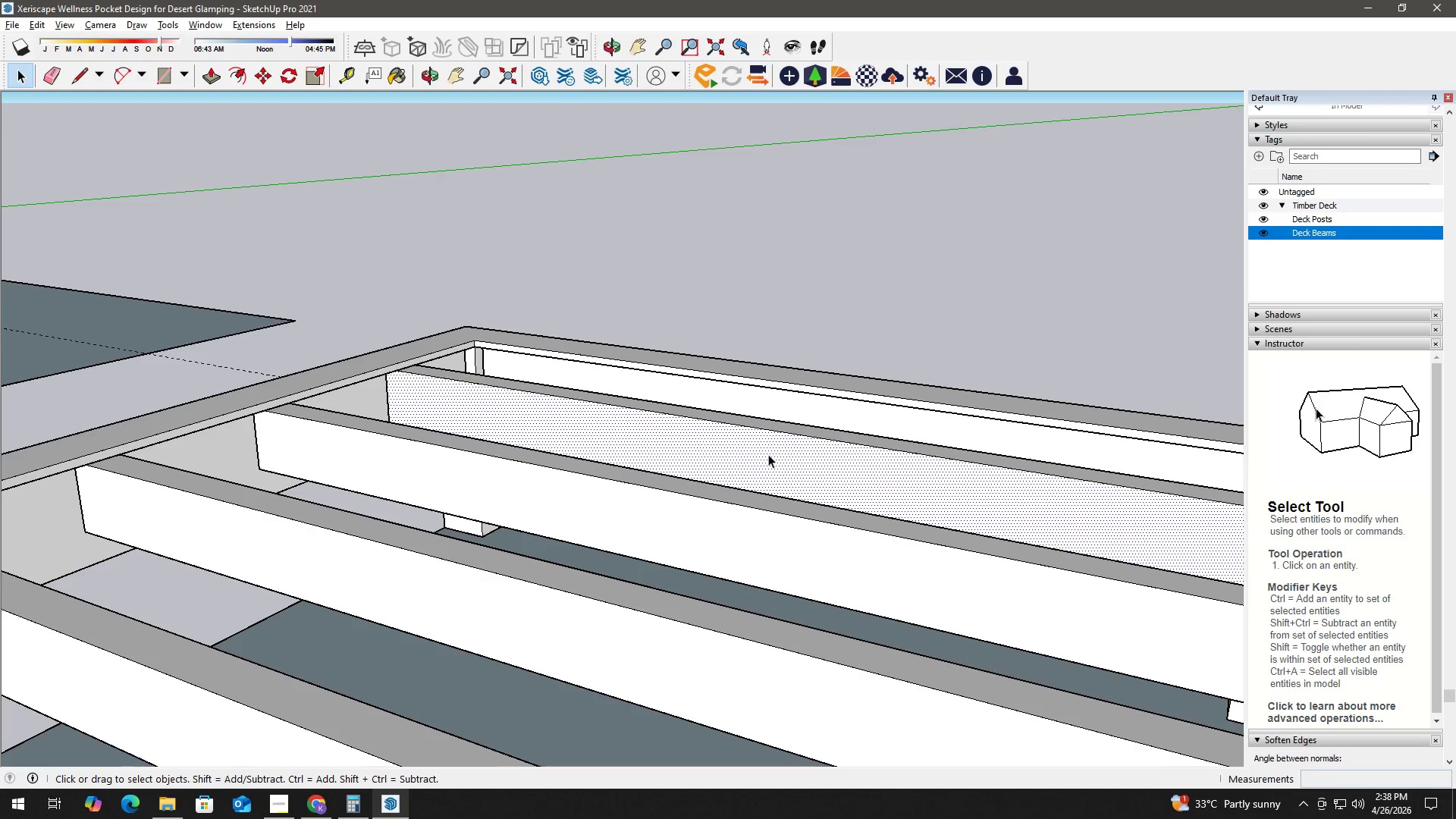 
scroll: coordinate [738, 549], scroll_direction: up, amount: 3.0
 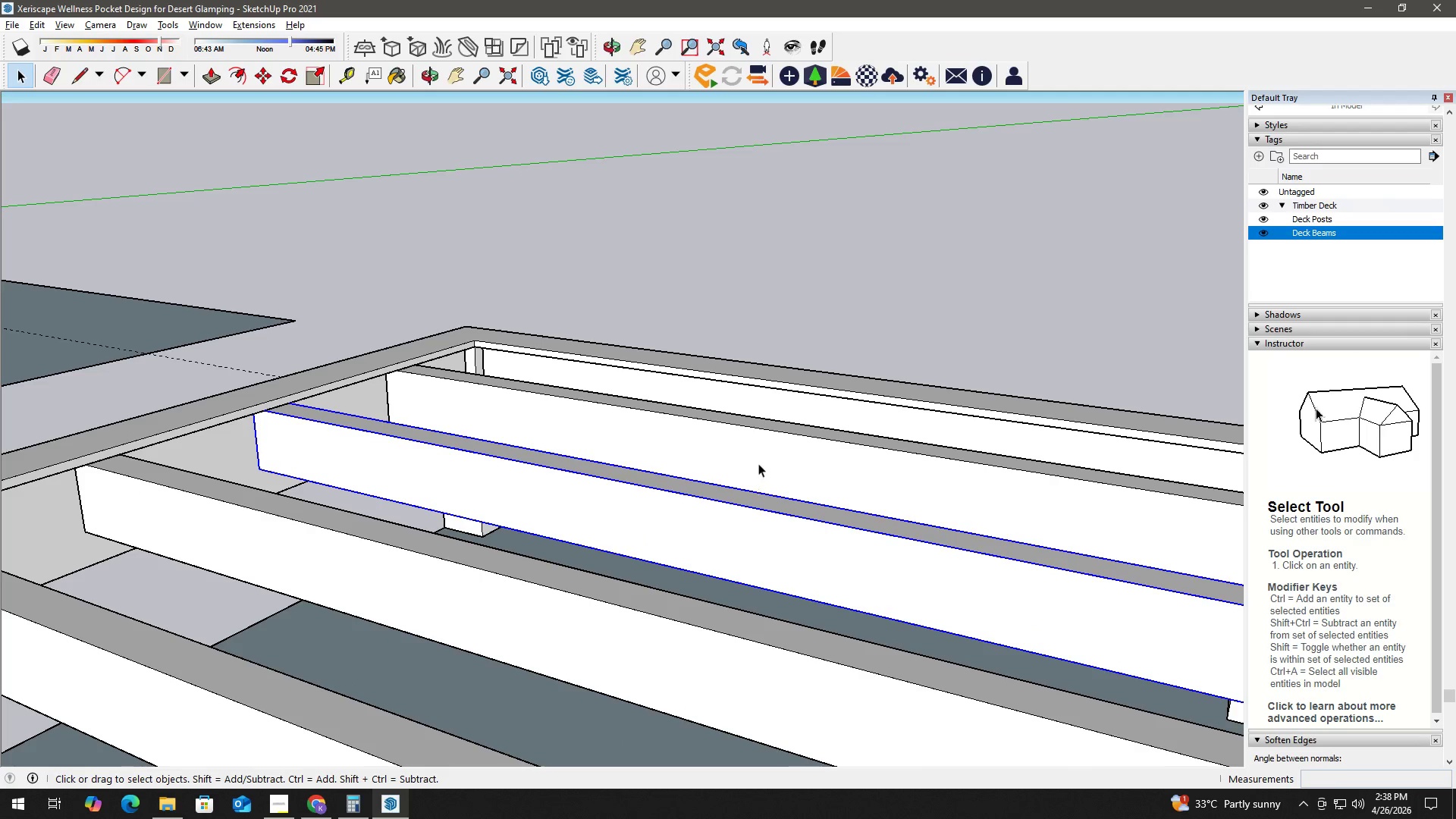 
right_click([768, 454])
 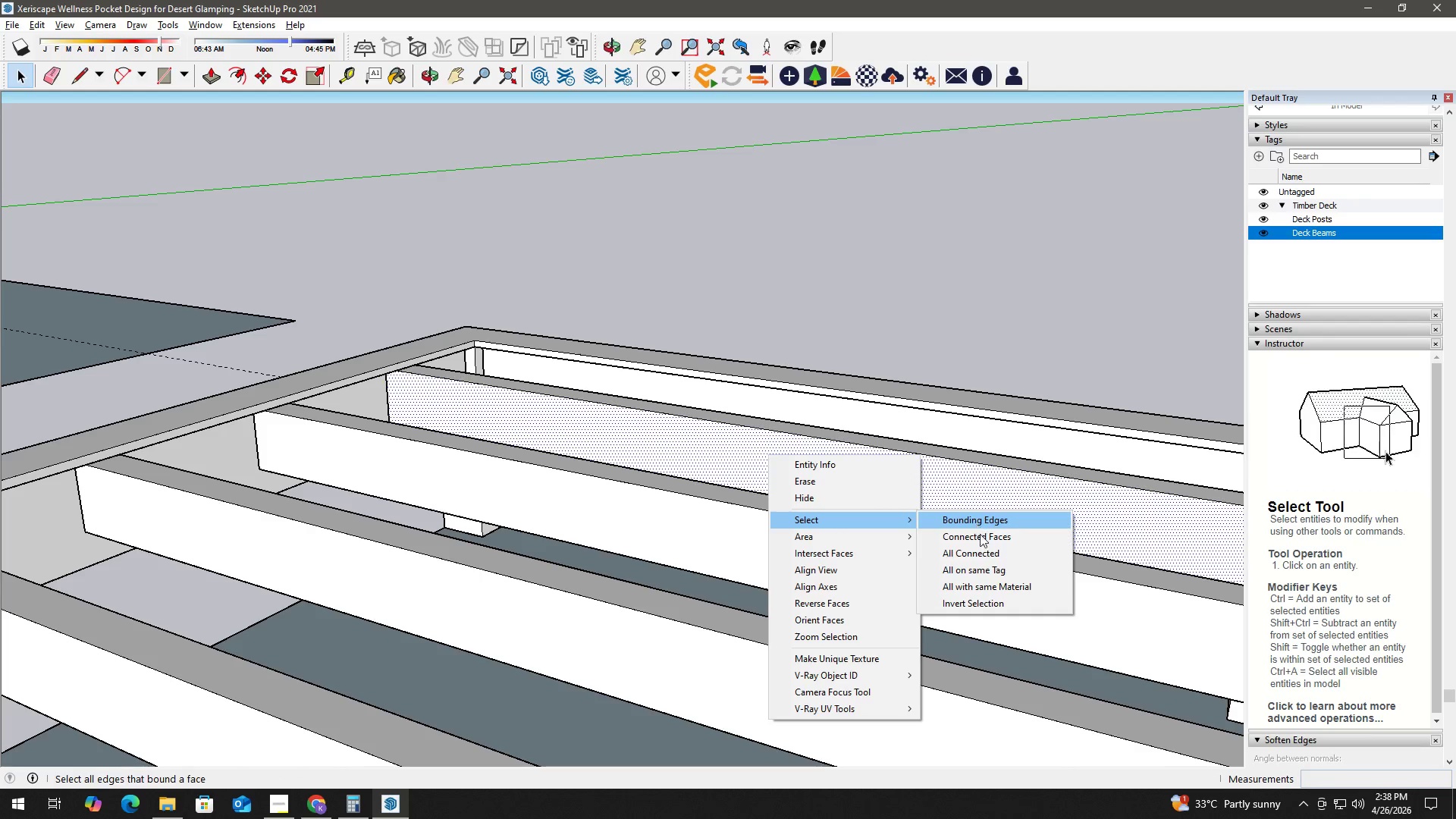 
left_click([1002, 551])
 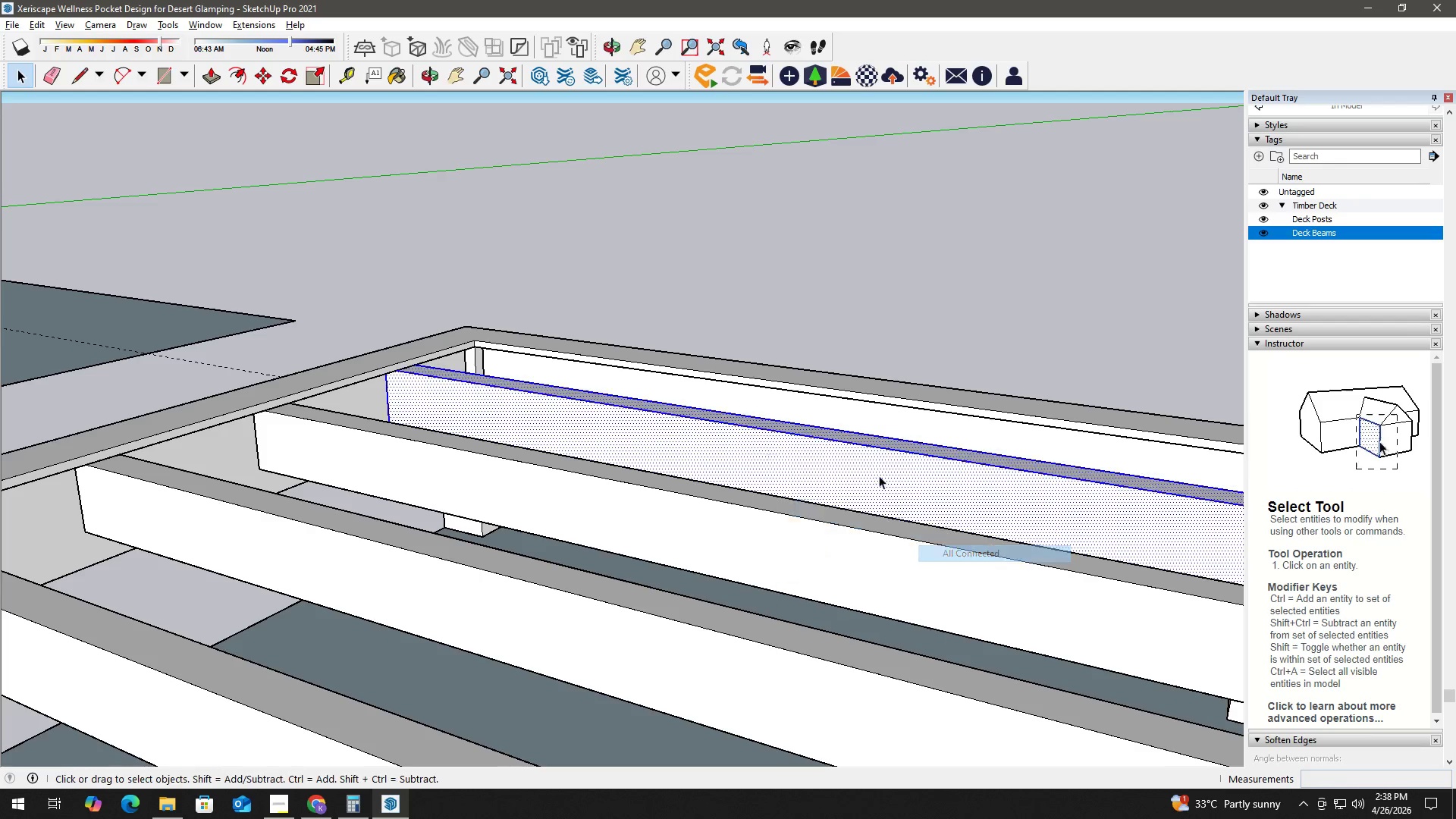 
right_click([862, 465])
 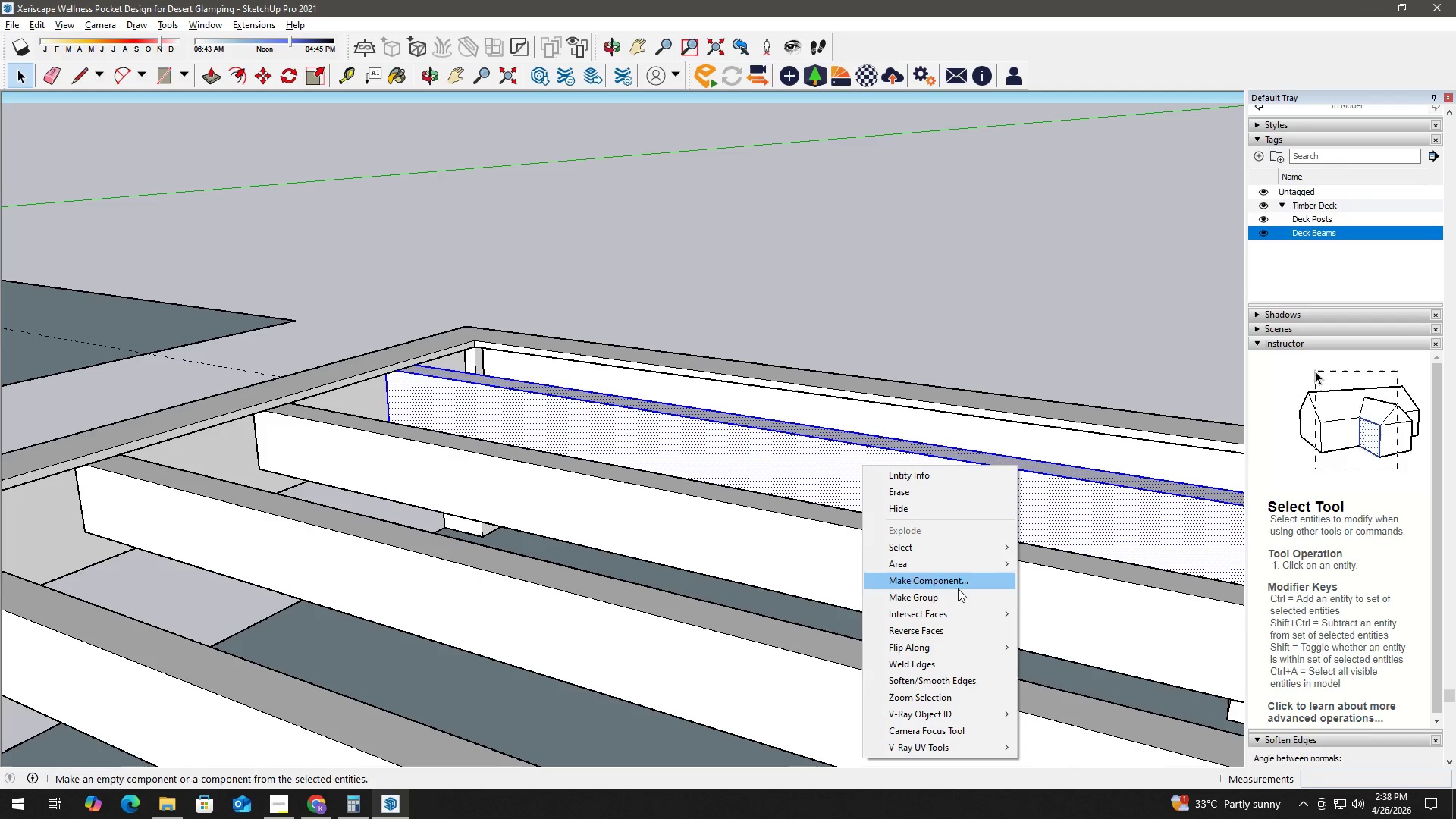 
left_click([956, 601])
 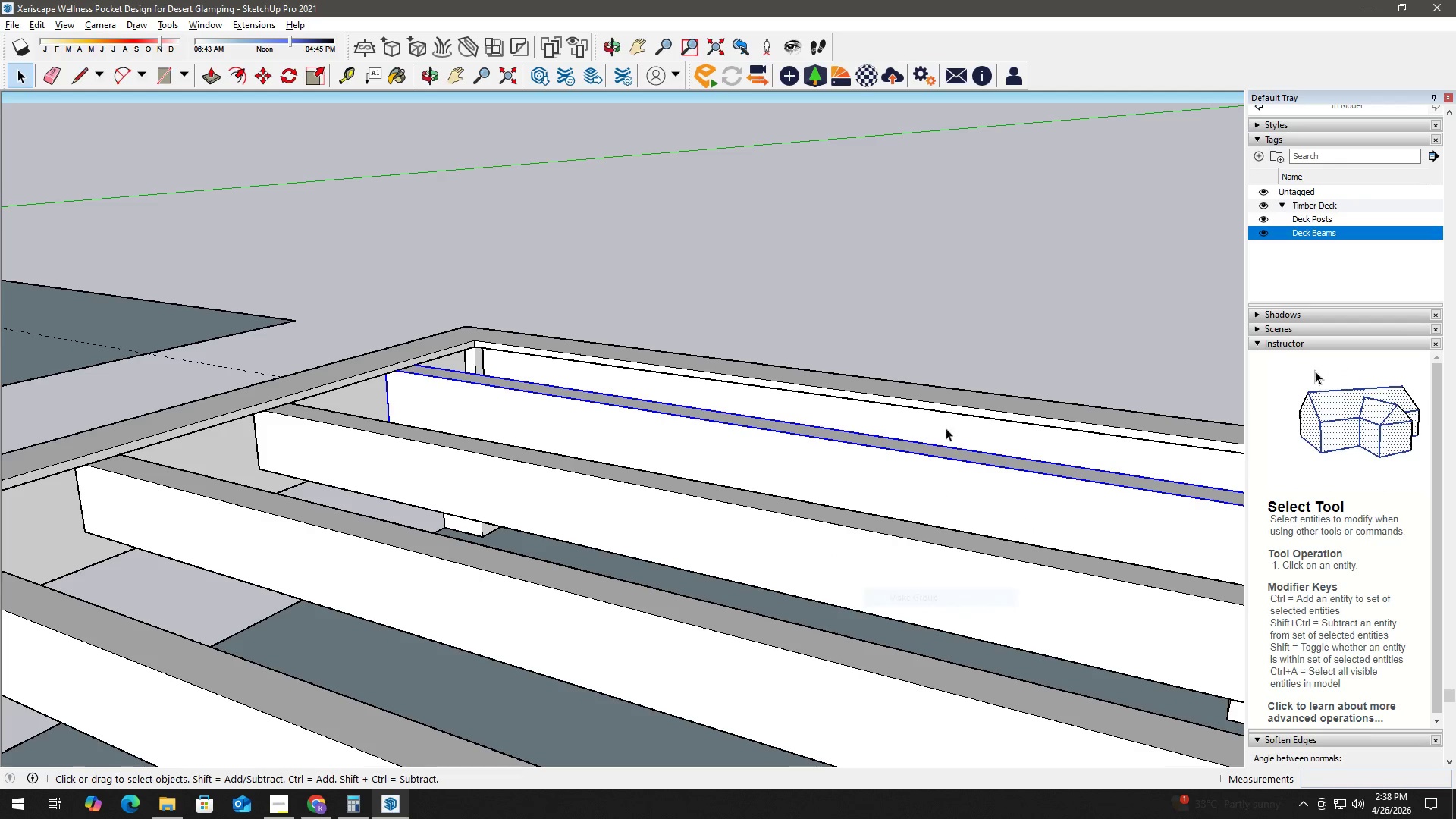 
left_click([976, 369])
 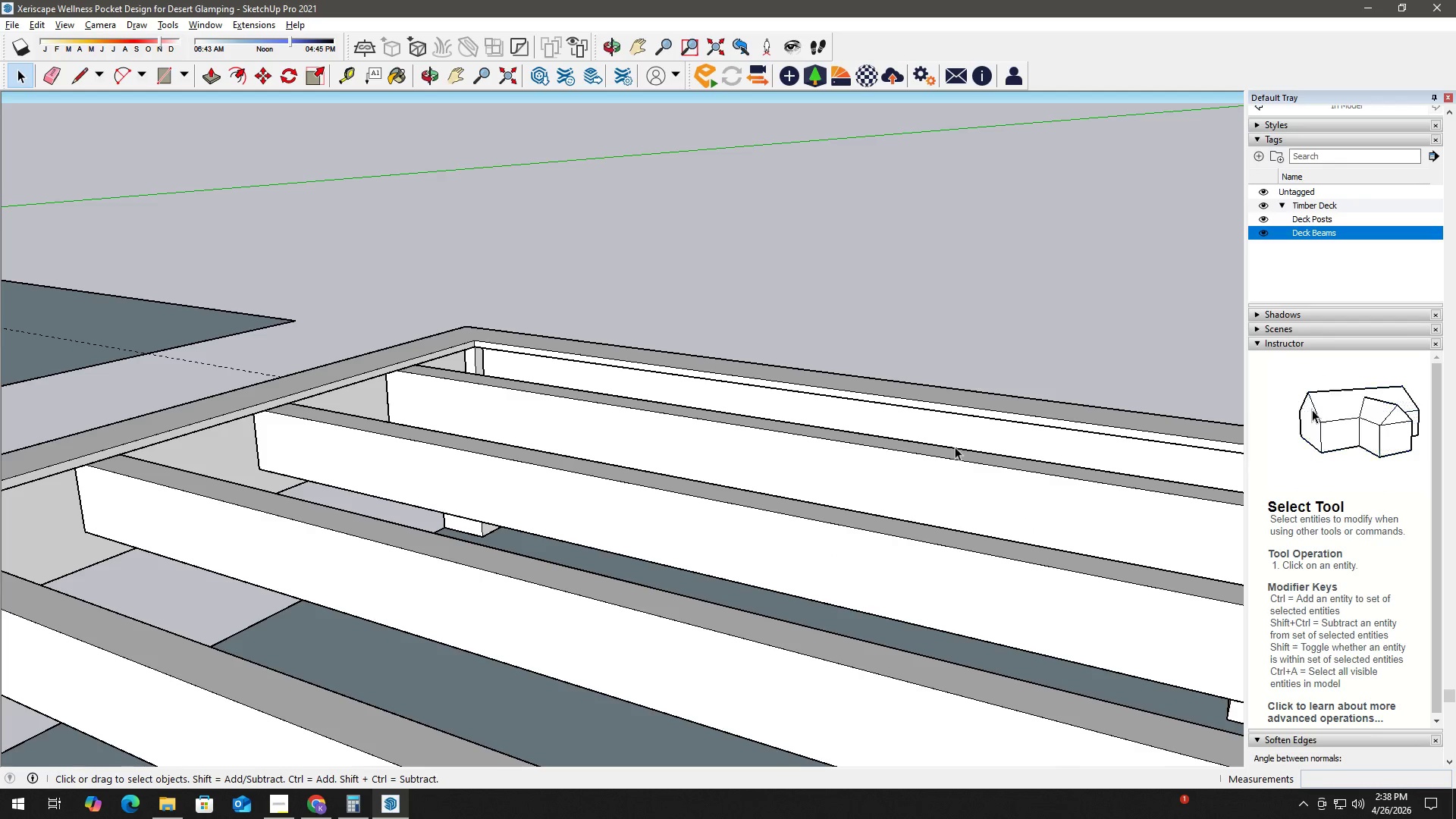 
scroll: coordinate [958, 458], scroll_direction: down, amount: 2.0
 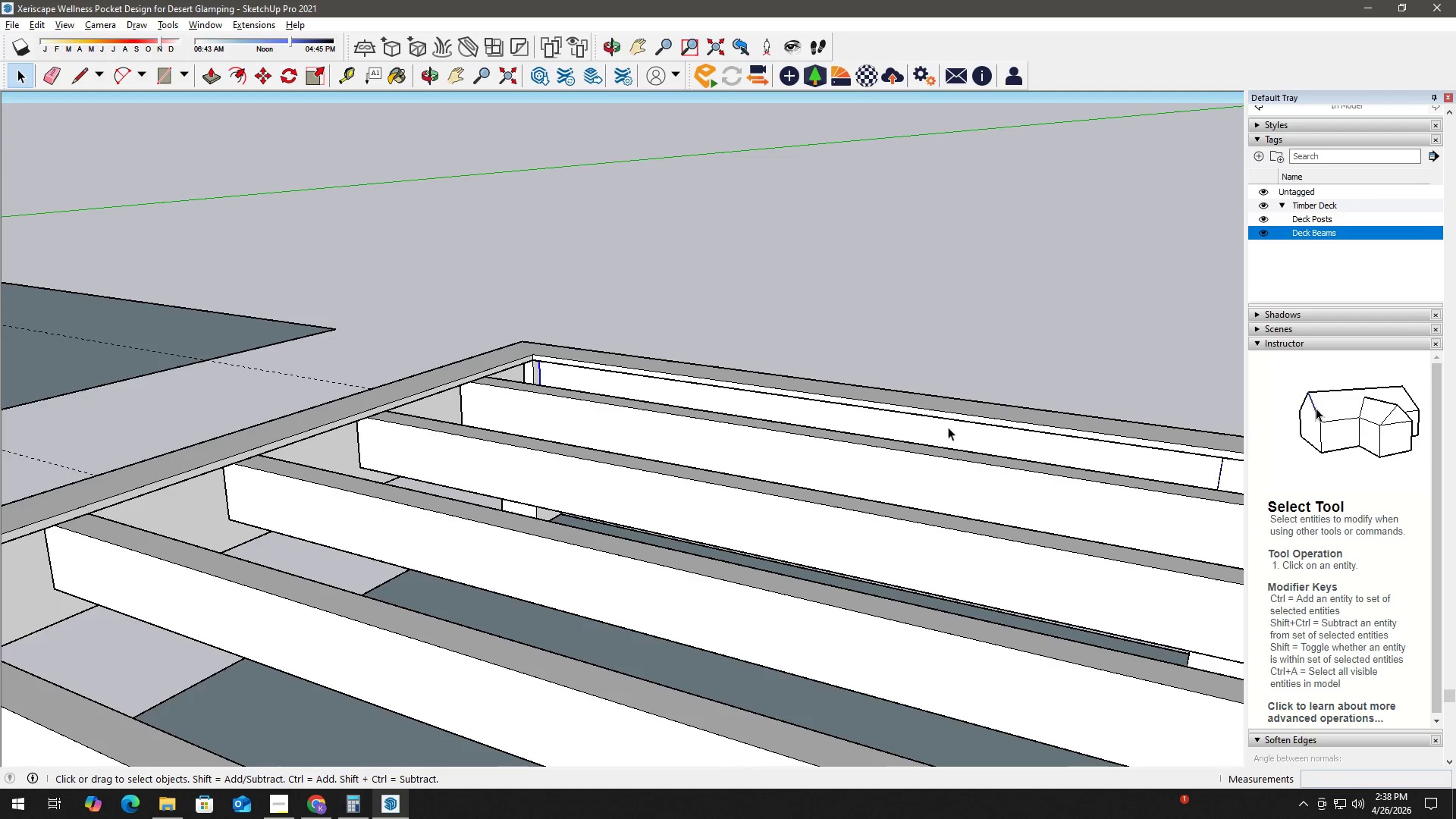 
left_click([886, 419])
 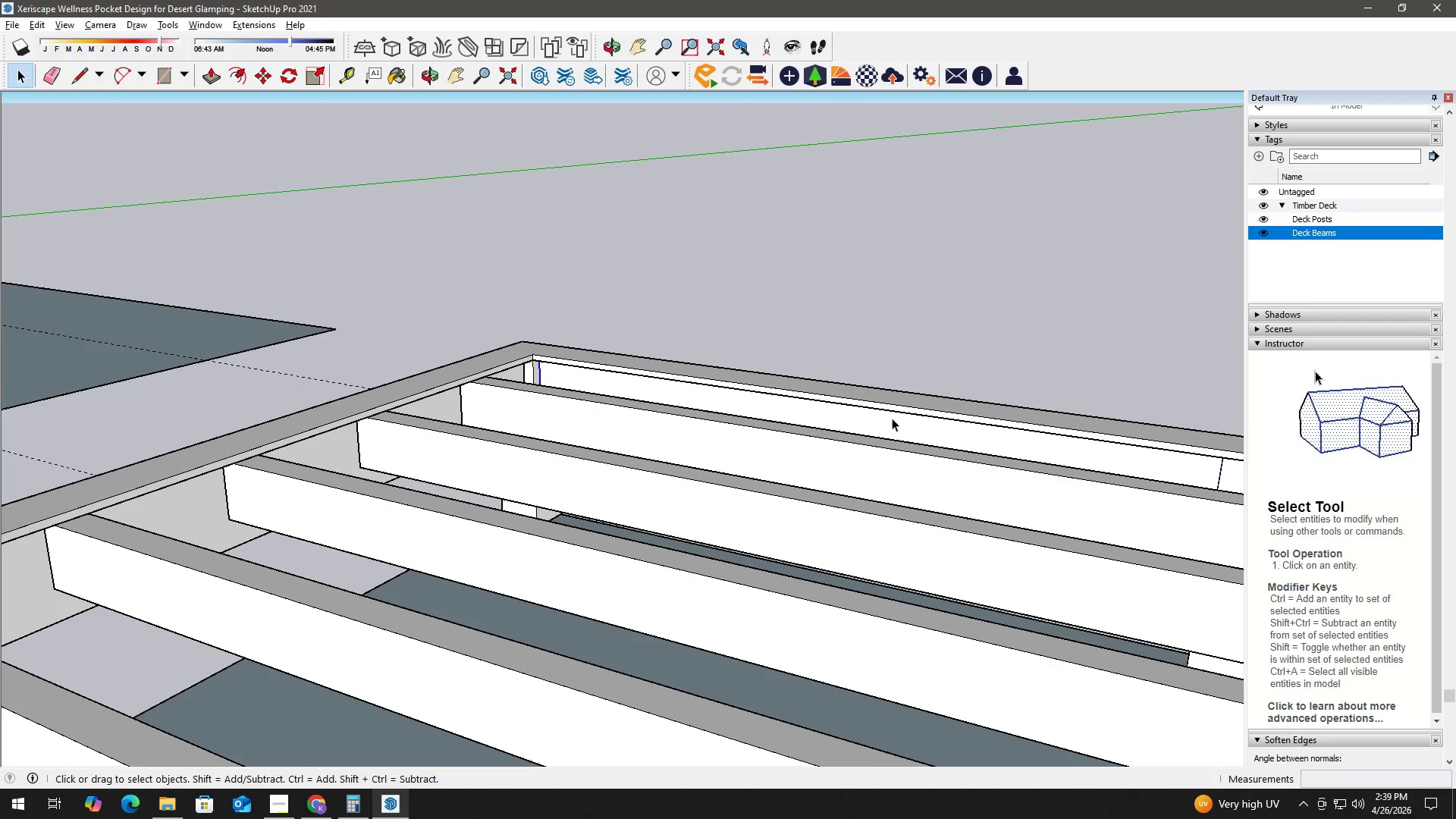 
wait(19.62)
 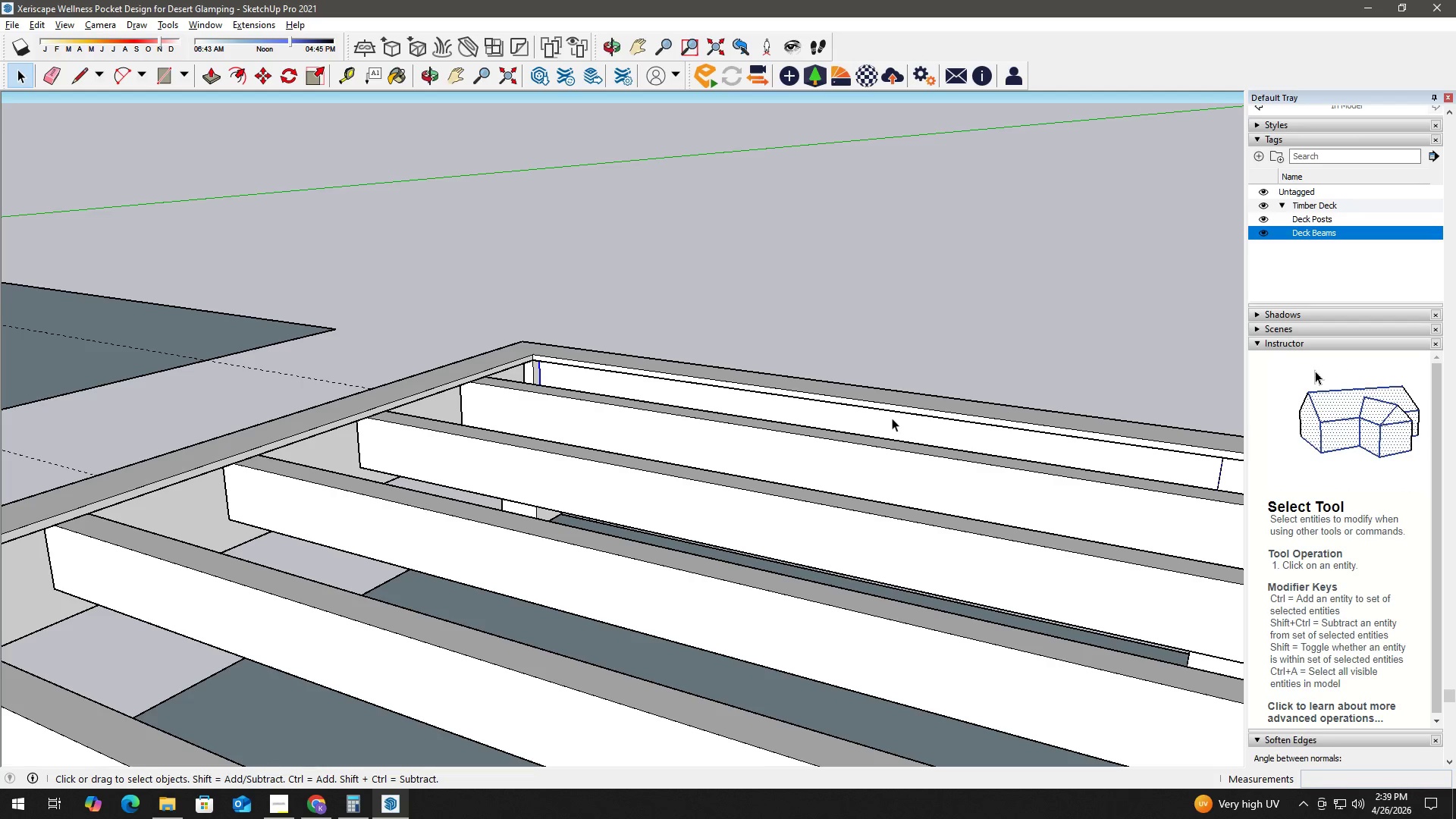 
double_click([859, 277])
 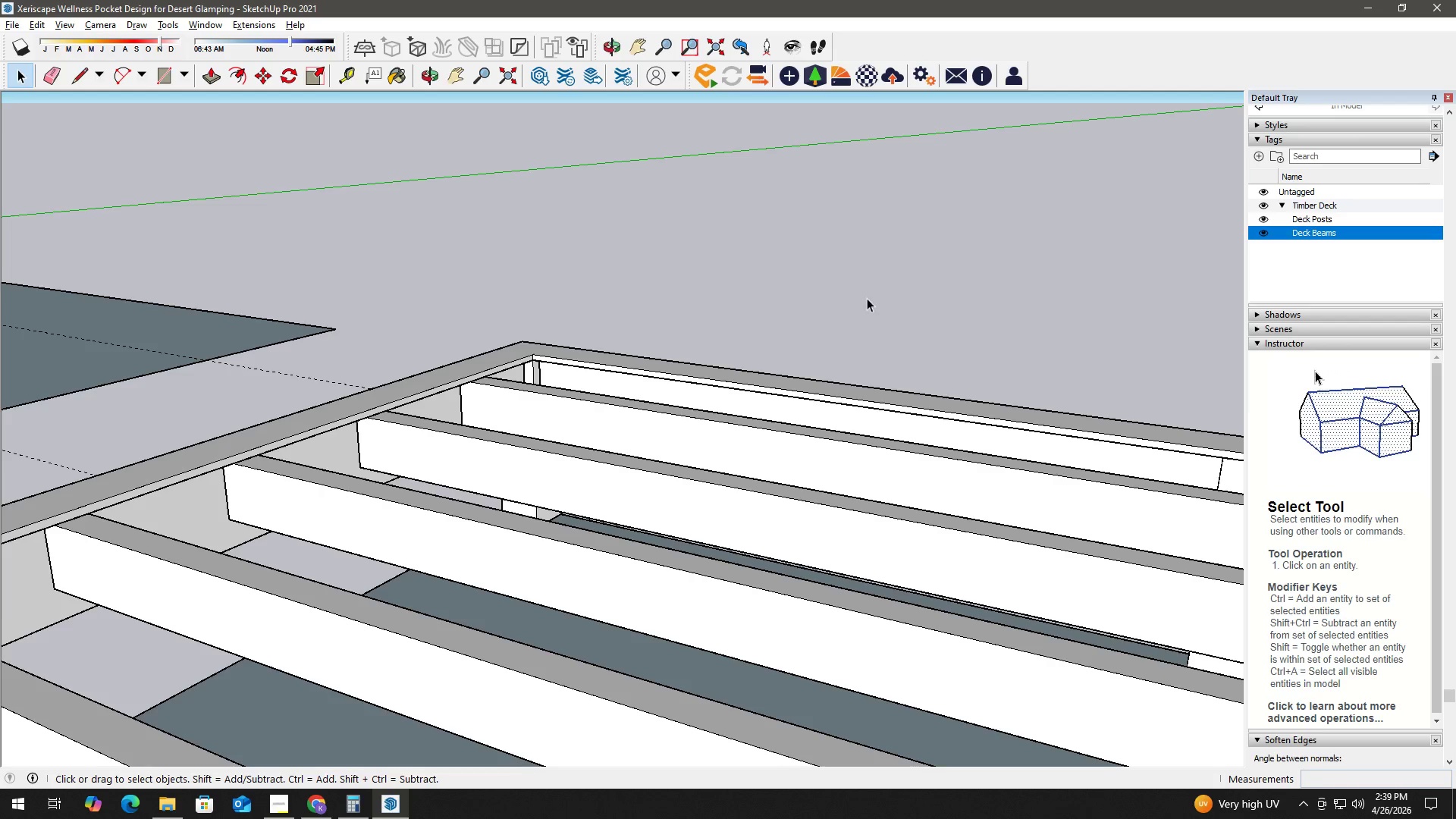 
key(E)
 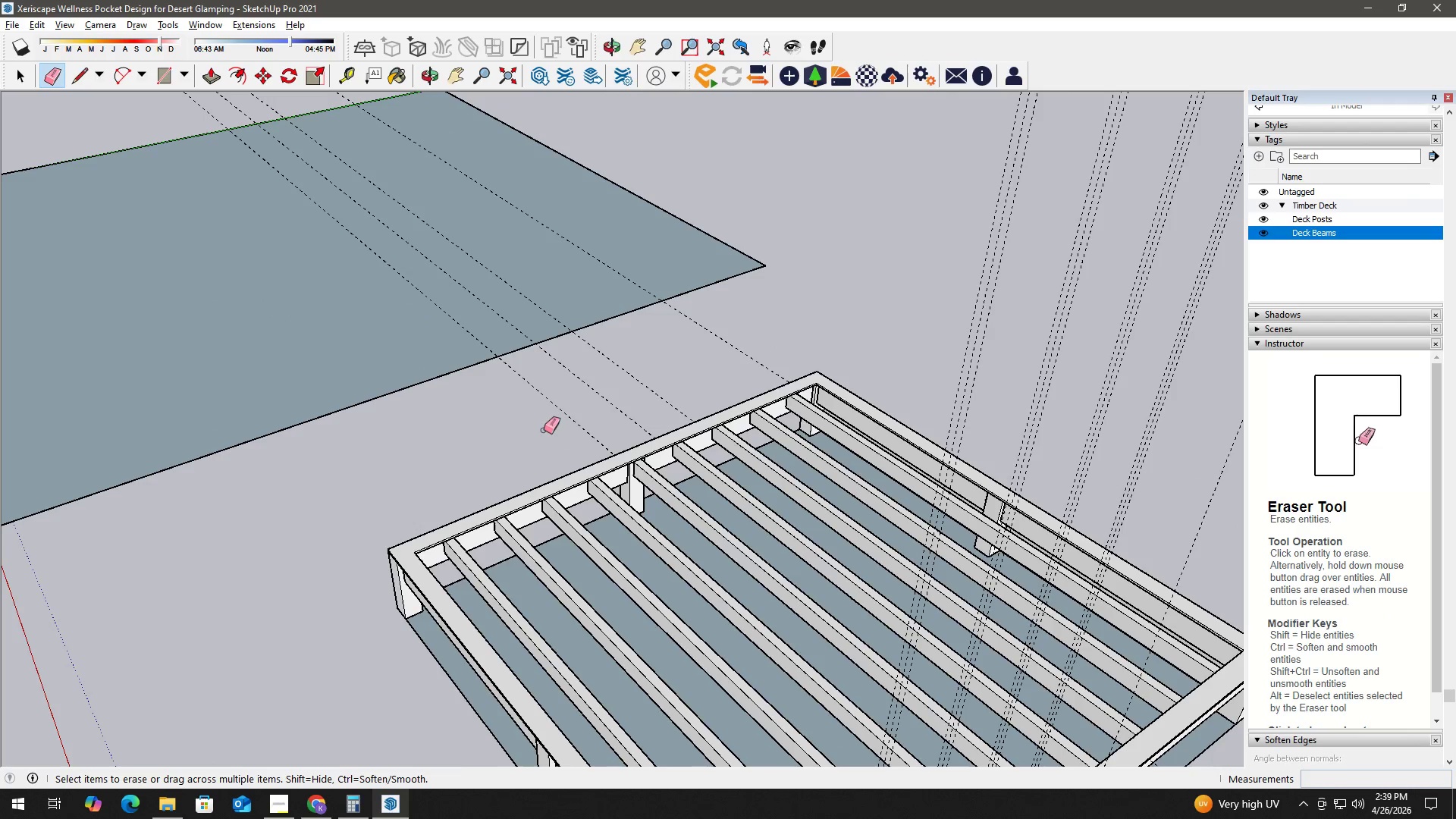 
scroll: coordinate [779, 507], scroll_direction: down, amount: 13.0
 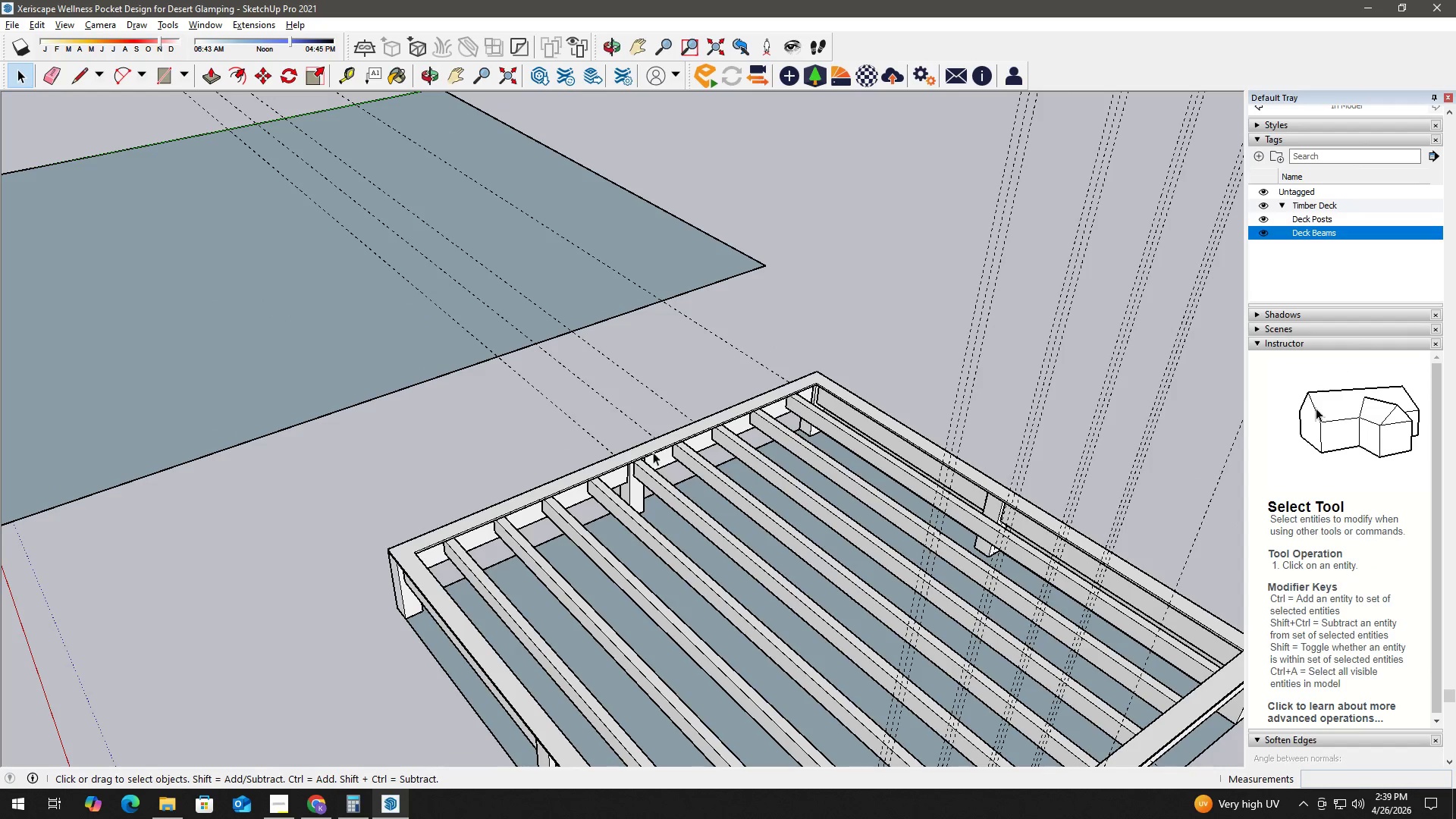 
left_click_drag(start_coordinate=[544, 431], to_coordinate=[779, 325])
 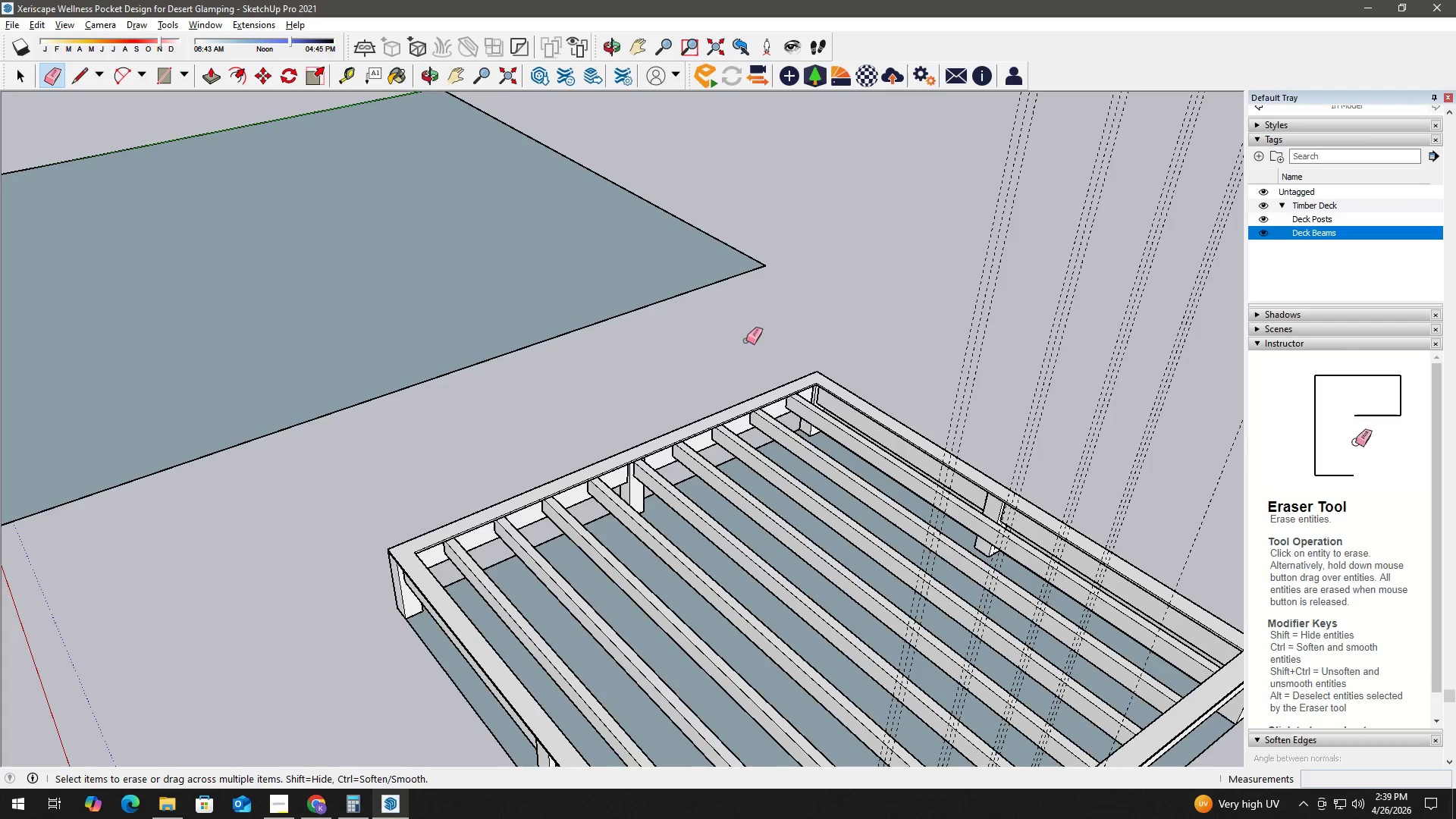 
key(Space)
 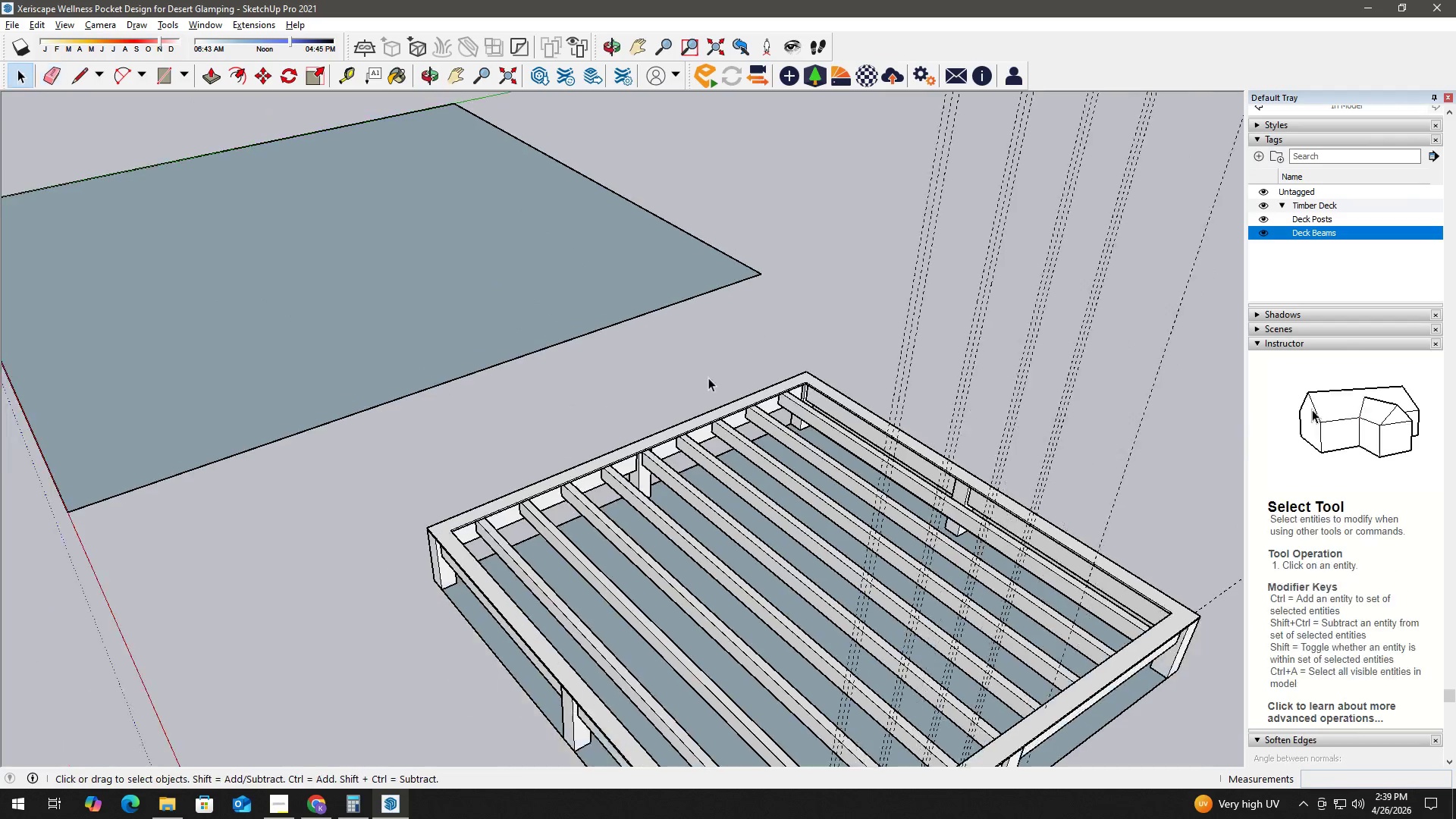 
scroll: coordinate [704, 397], scroll_direction: down, amount: 4.0
 